 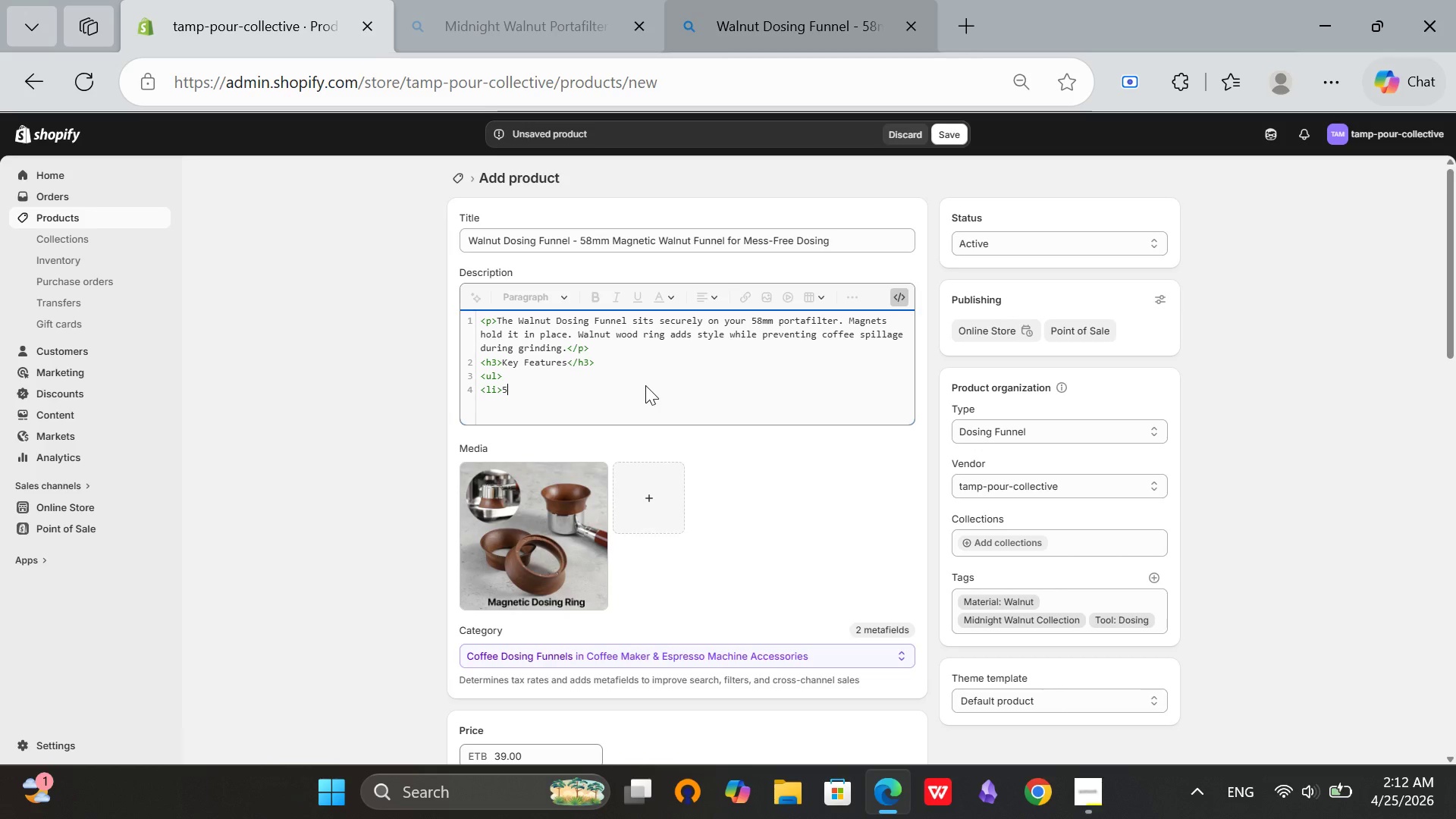 
type(8 )
key(Backspace)
type(mm diameter with magnetic ring</li>)
 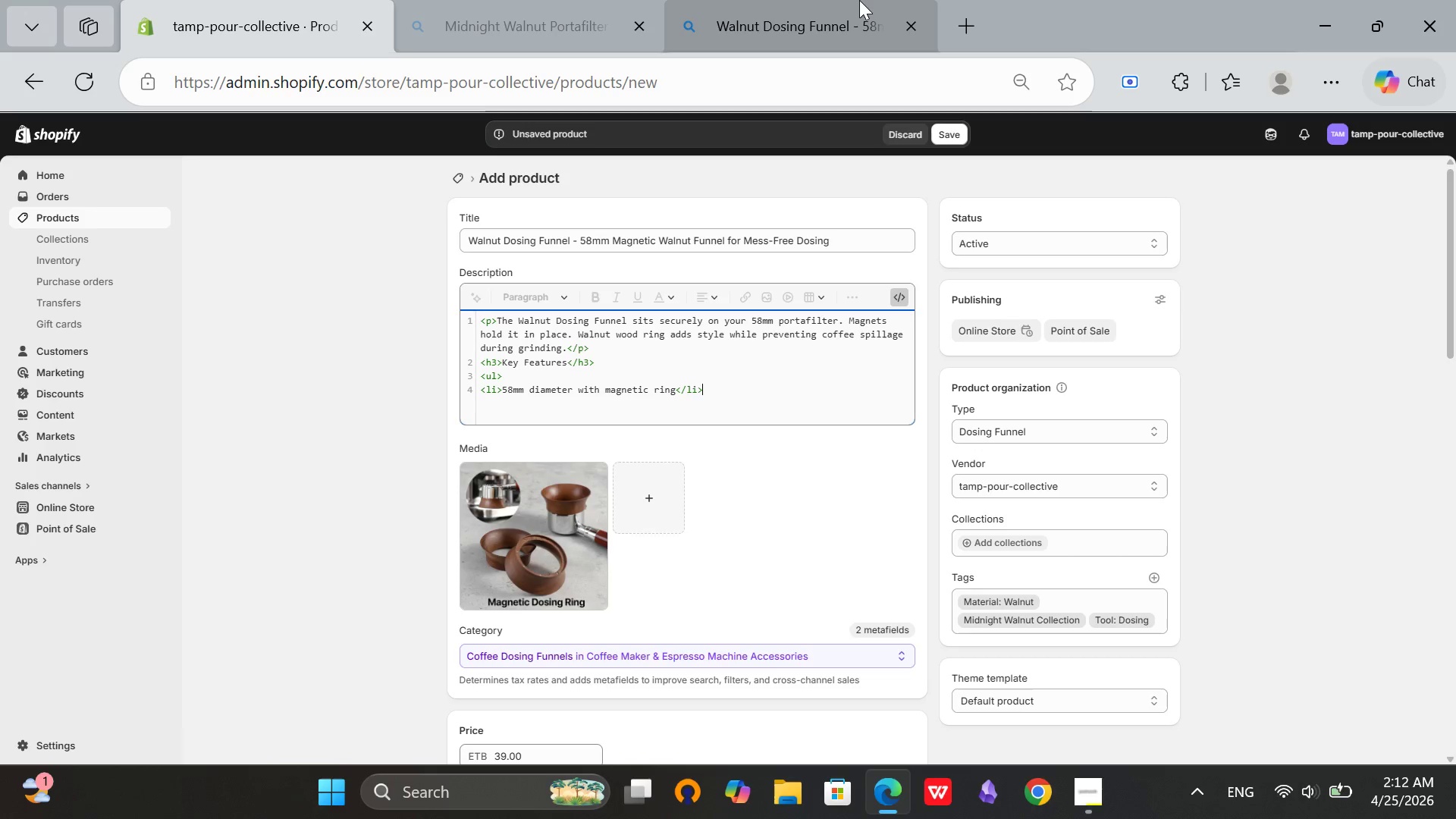 
 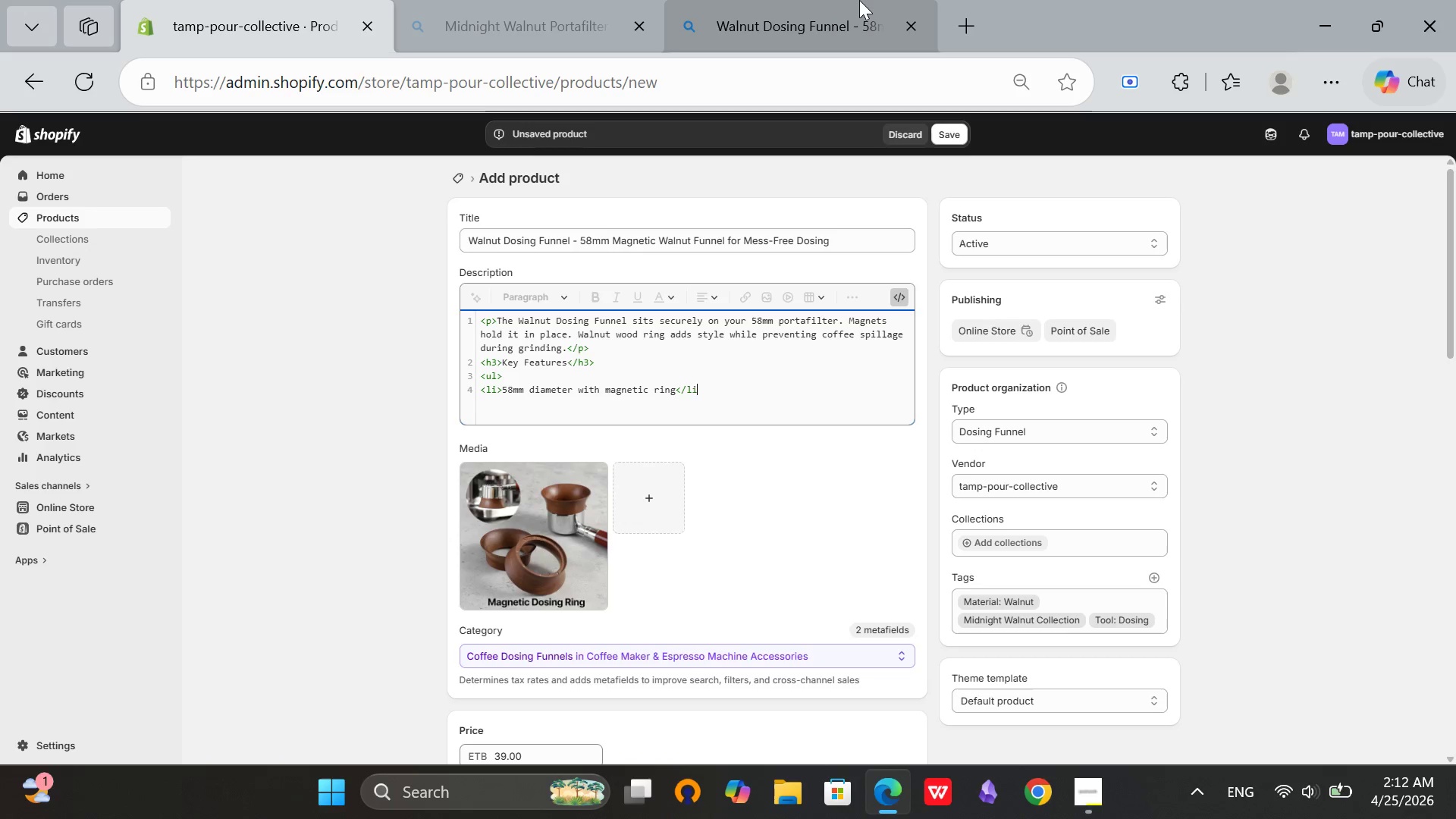 
key(Enter)
 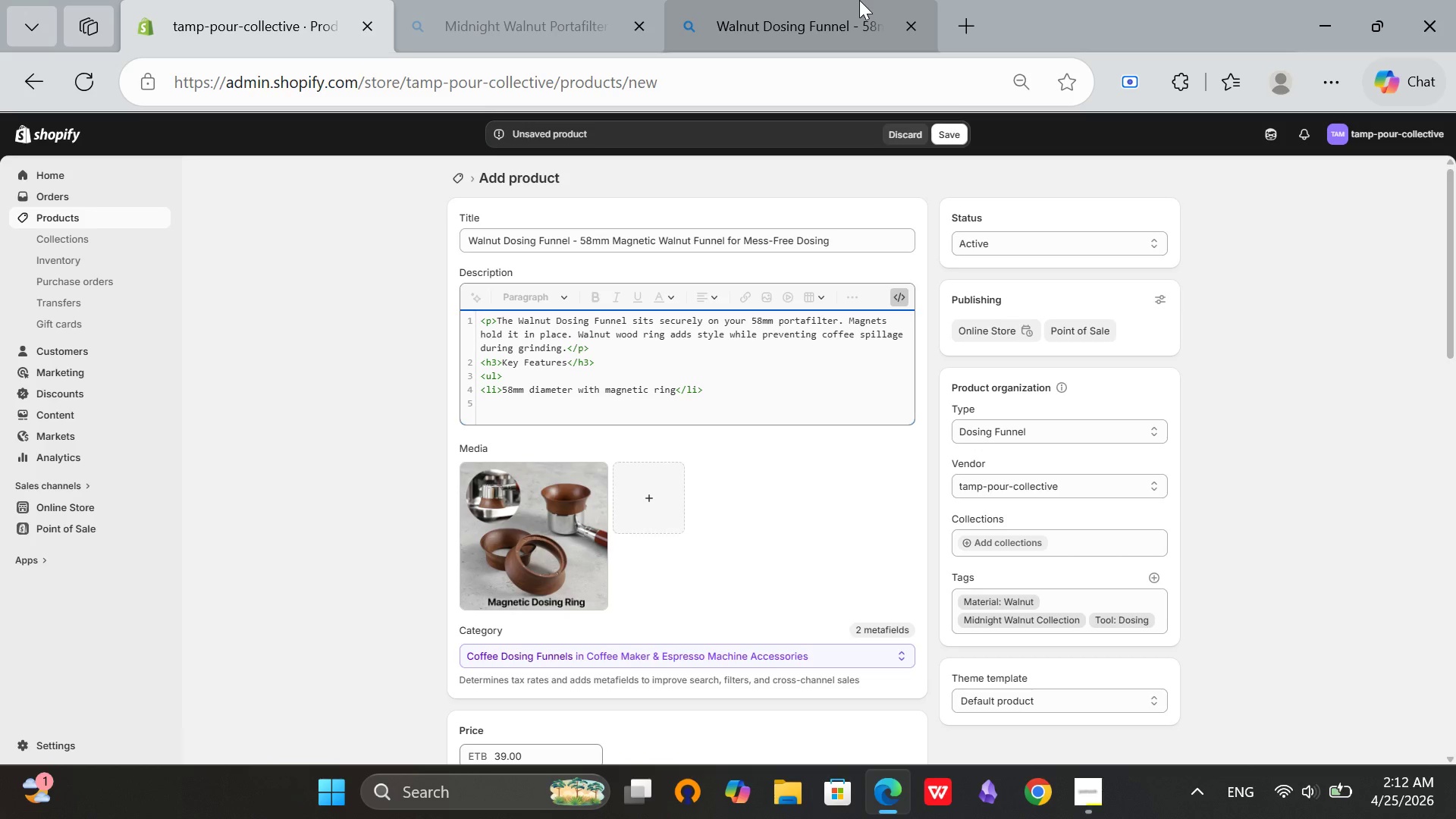 
type(<li>SO)
key(Backspace)
type(olid walnut wood constructions</li>)
 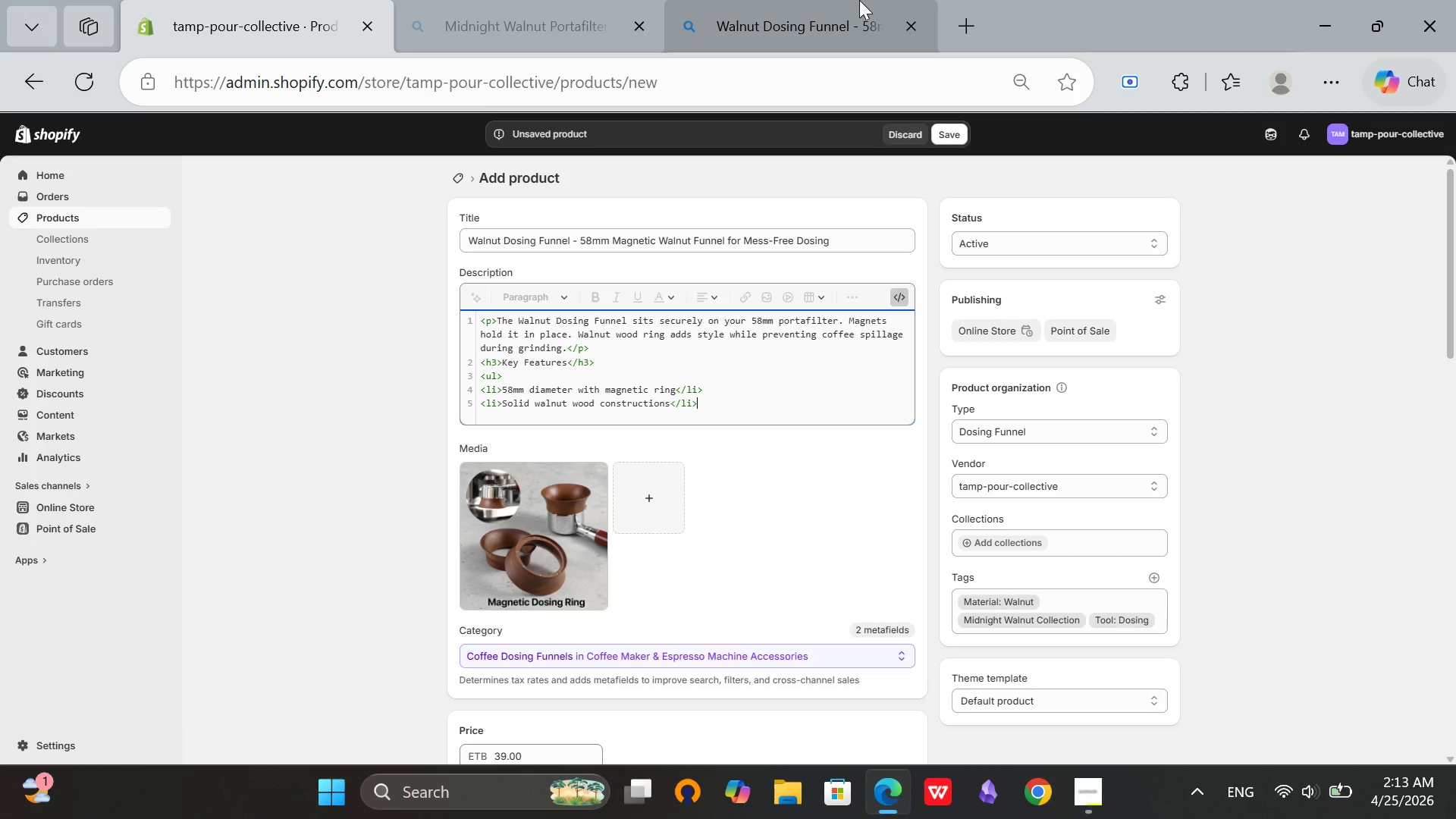 
key(Enter)
 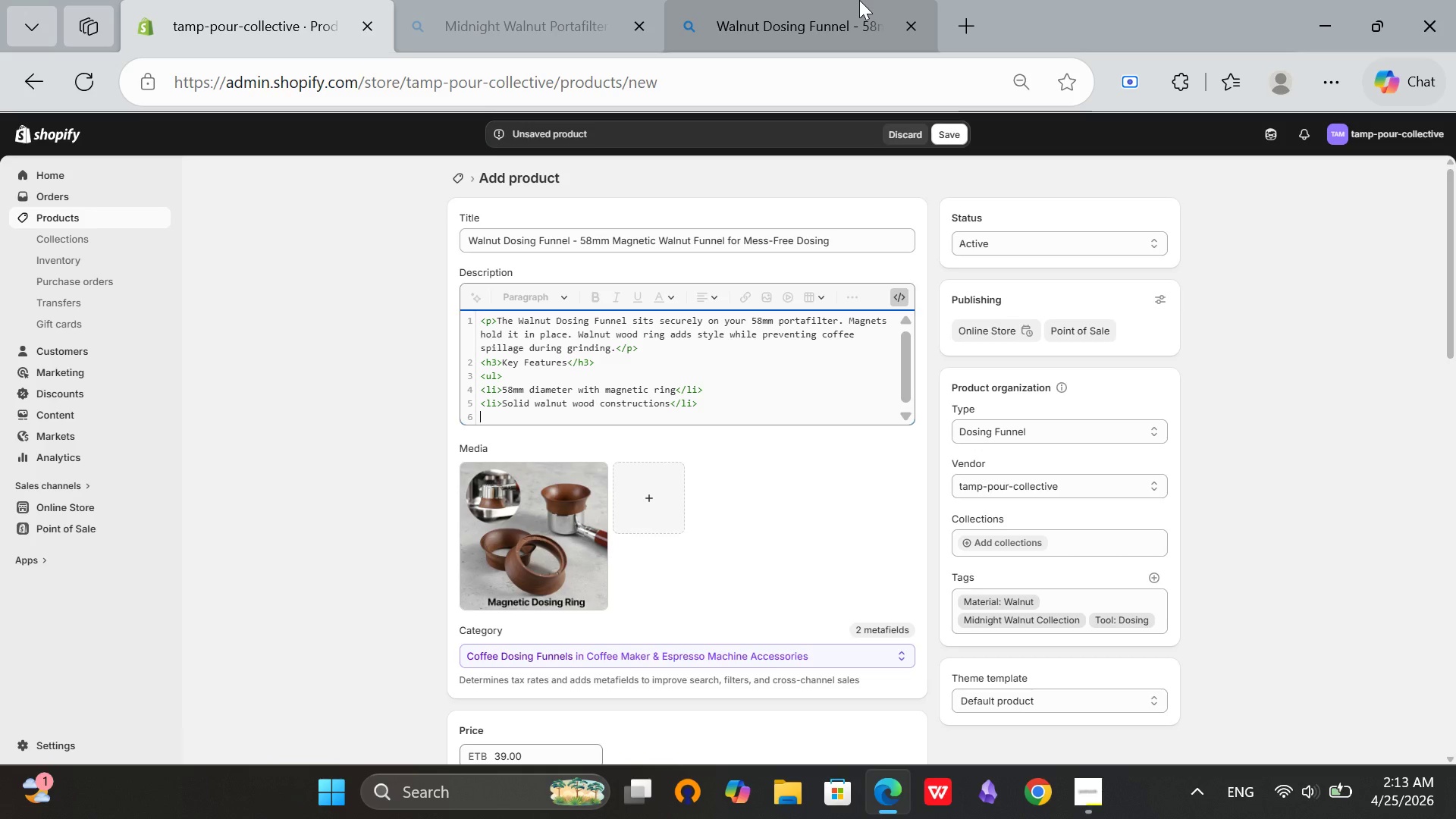 
type(<li>Magnets secure to Port)
 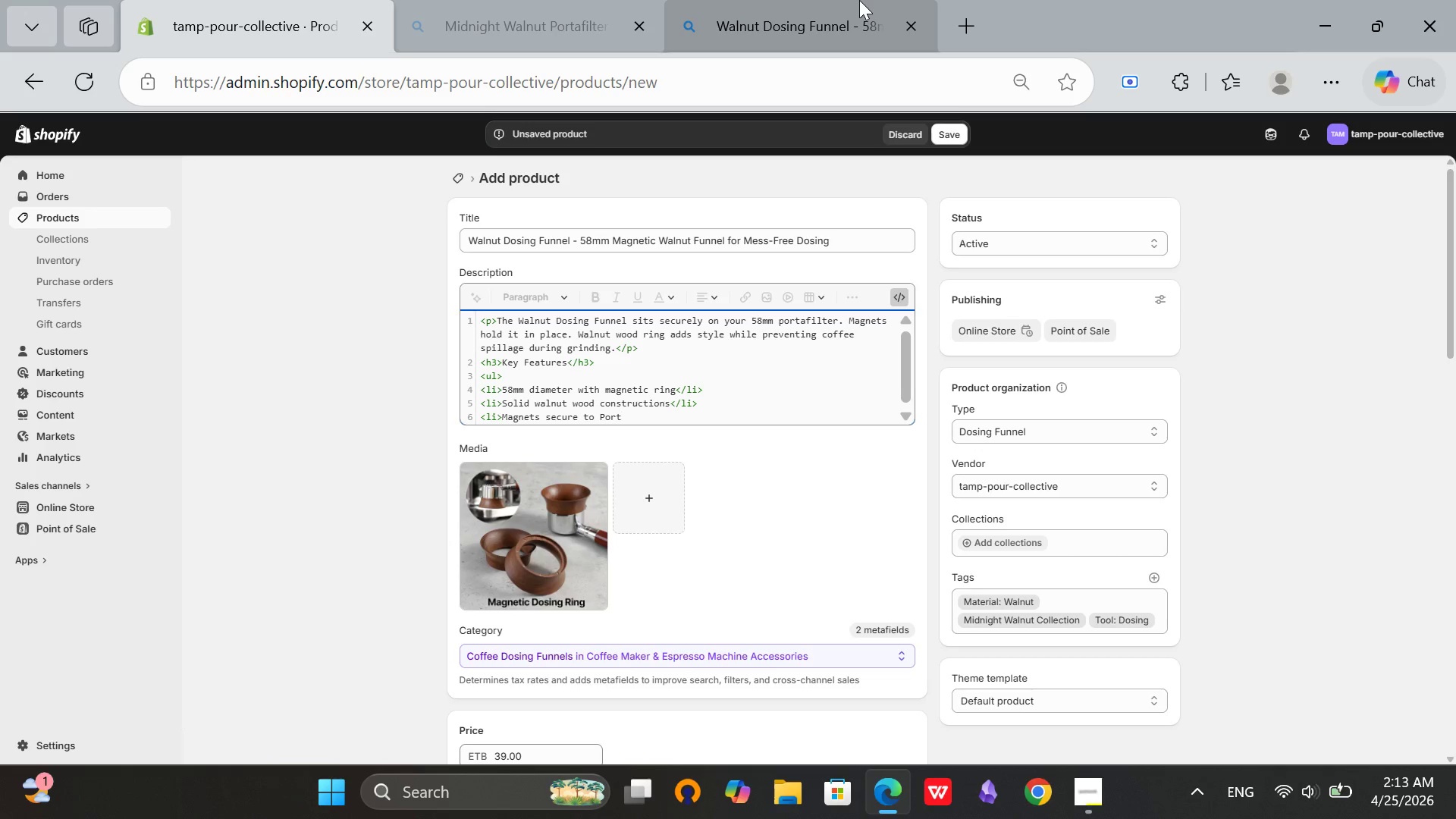 
wait(7.39)
 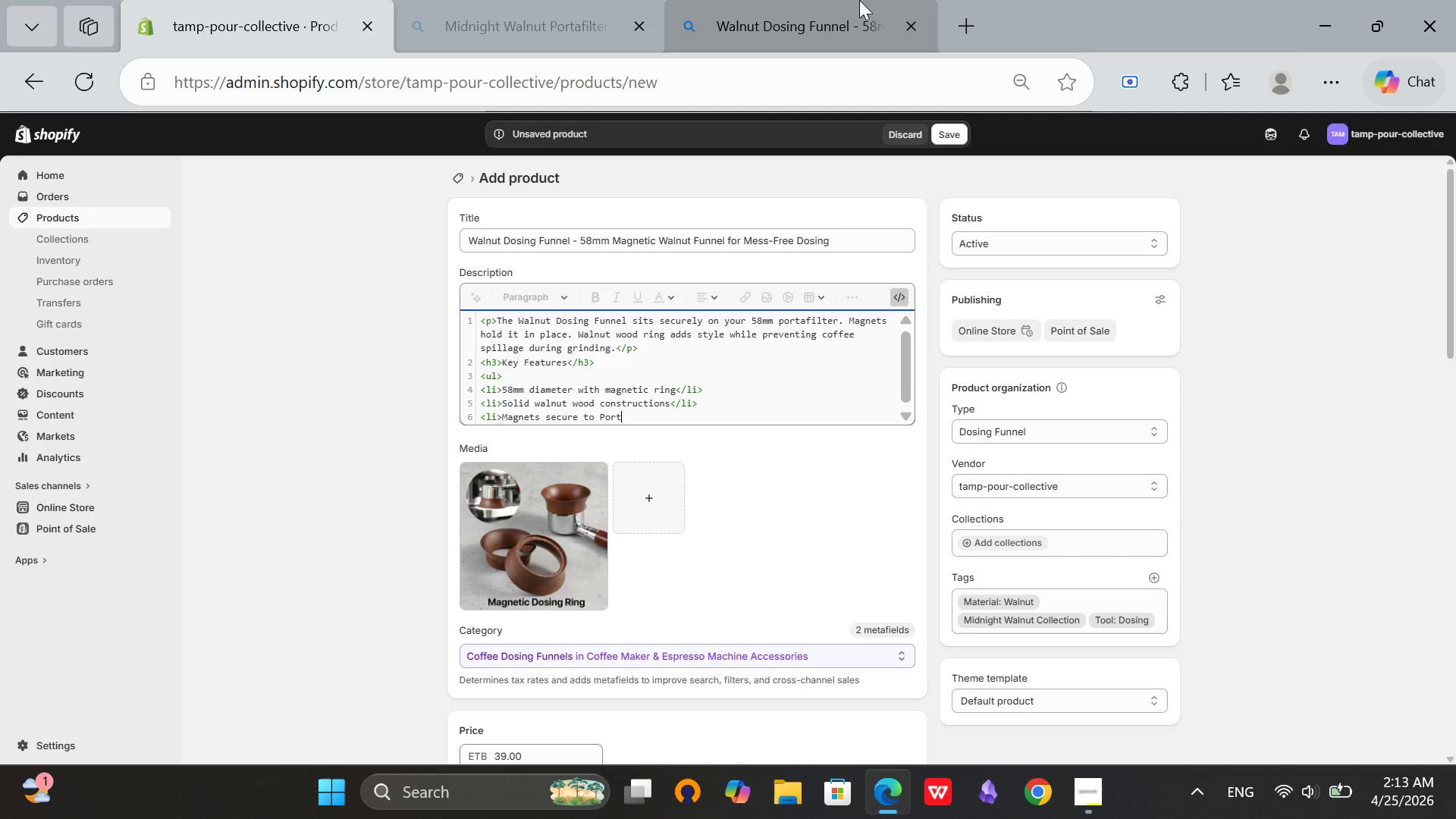 
key(Backspace)
key(Backspace)
key(Backspace)
key(Backspace)
type(portafilter</li>)
 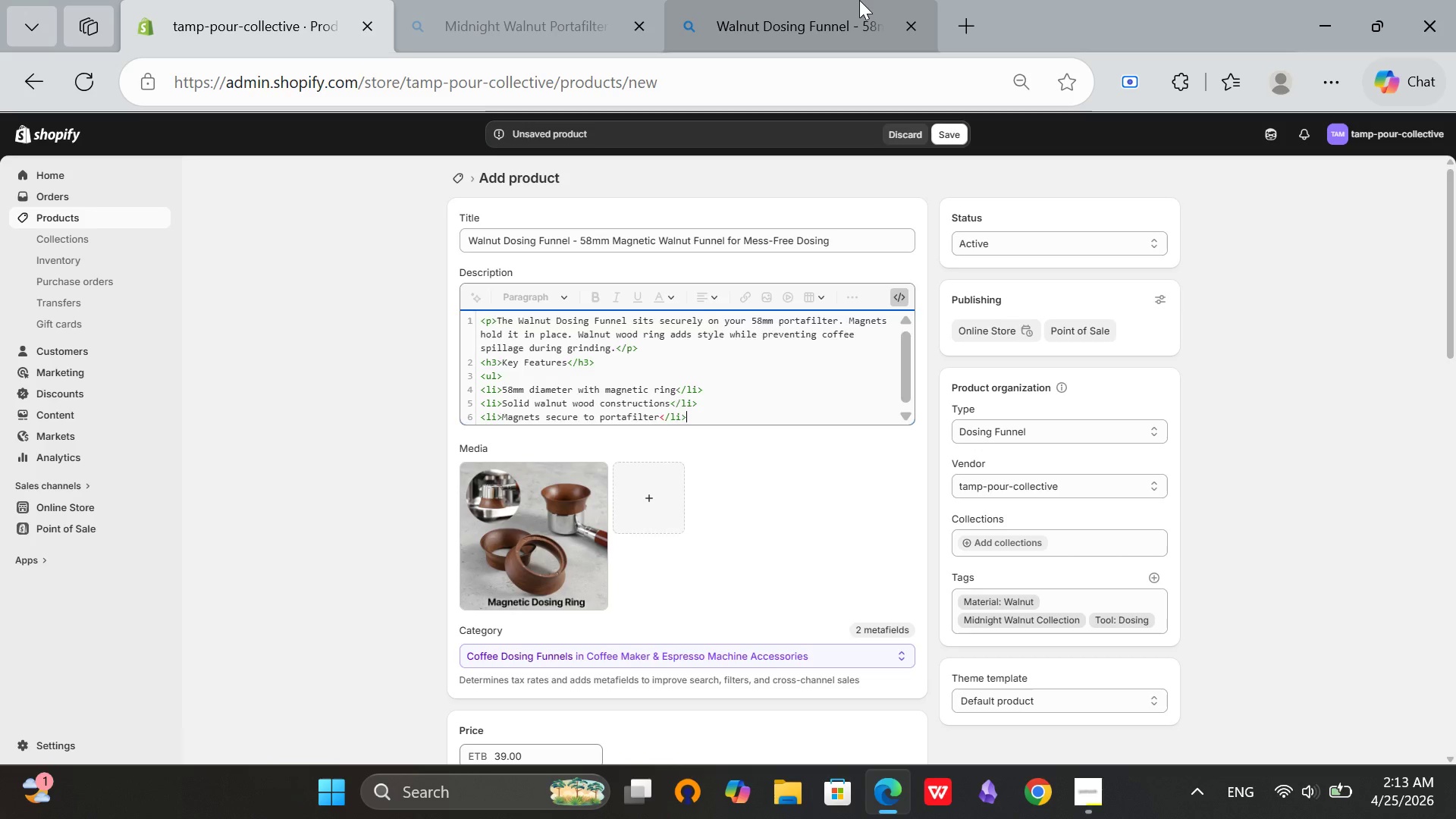 
 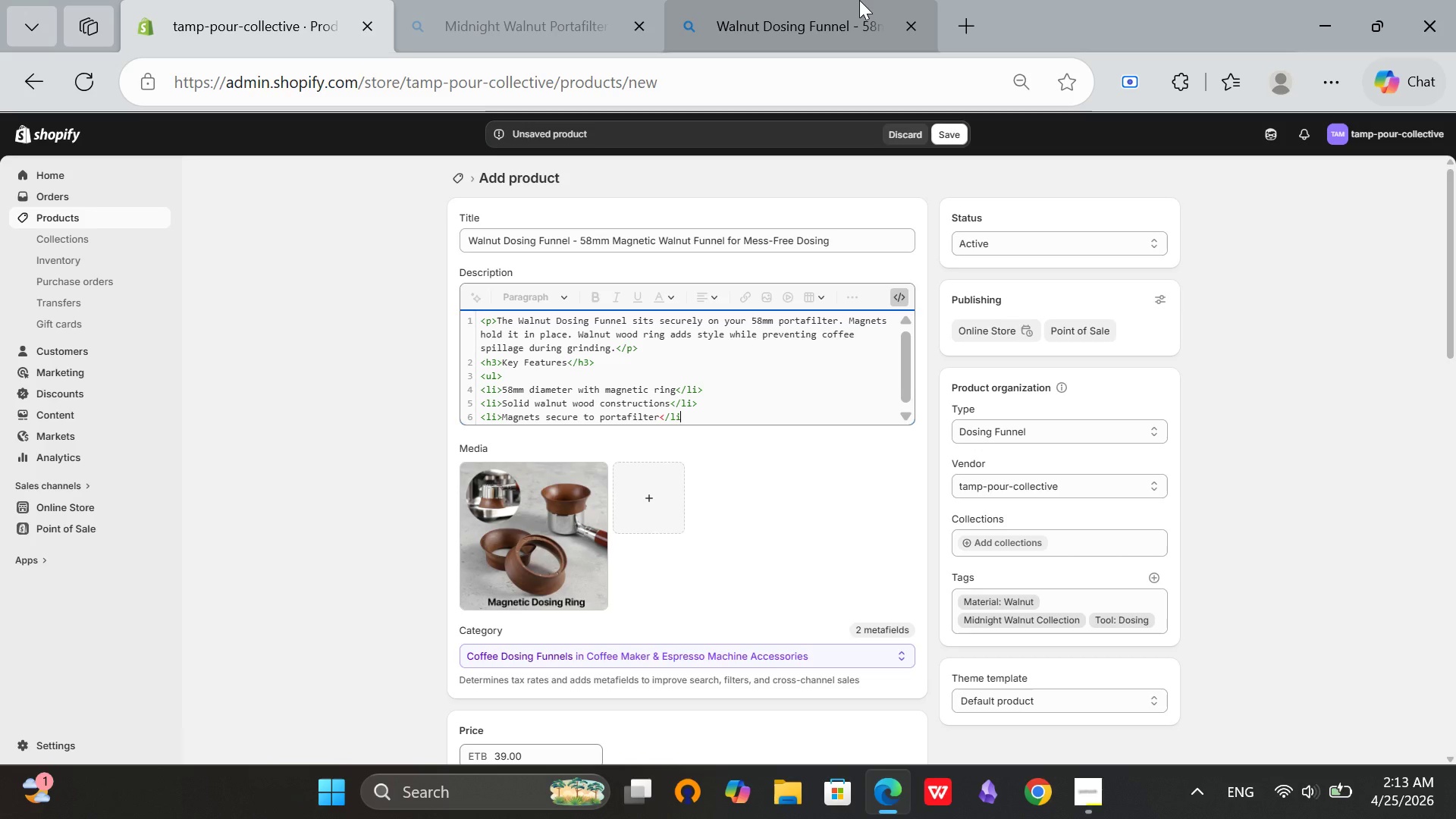 
key(Enter)
 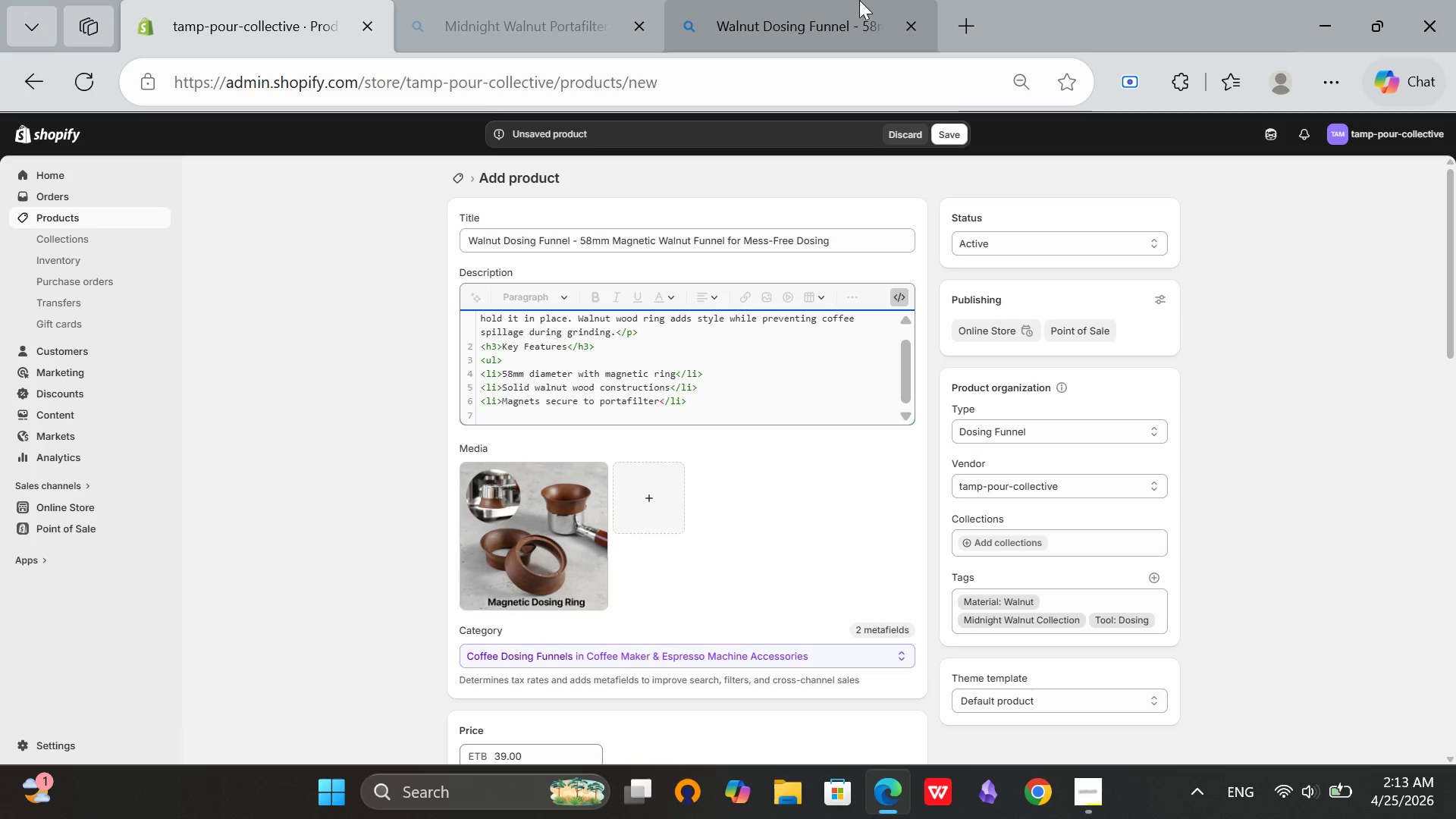 
type(<li>)
 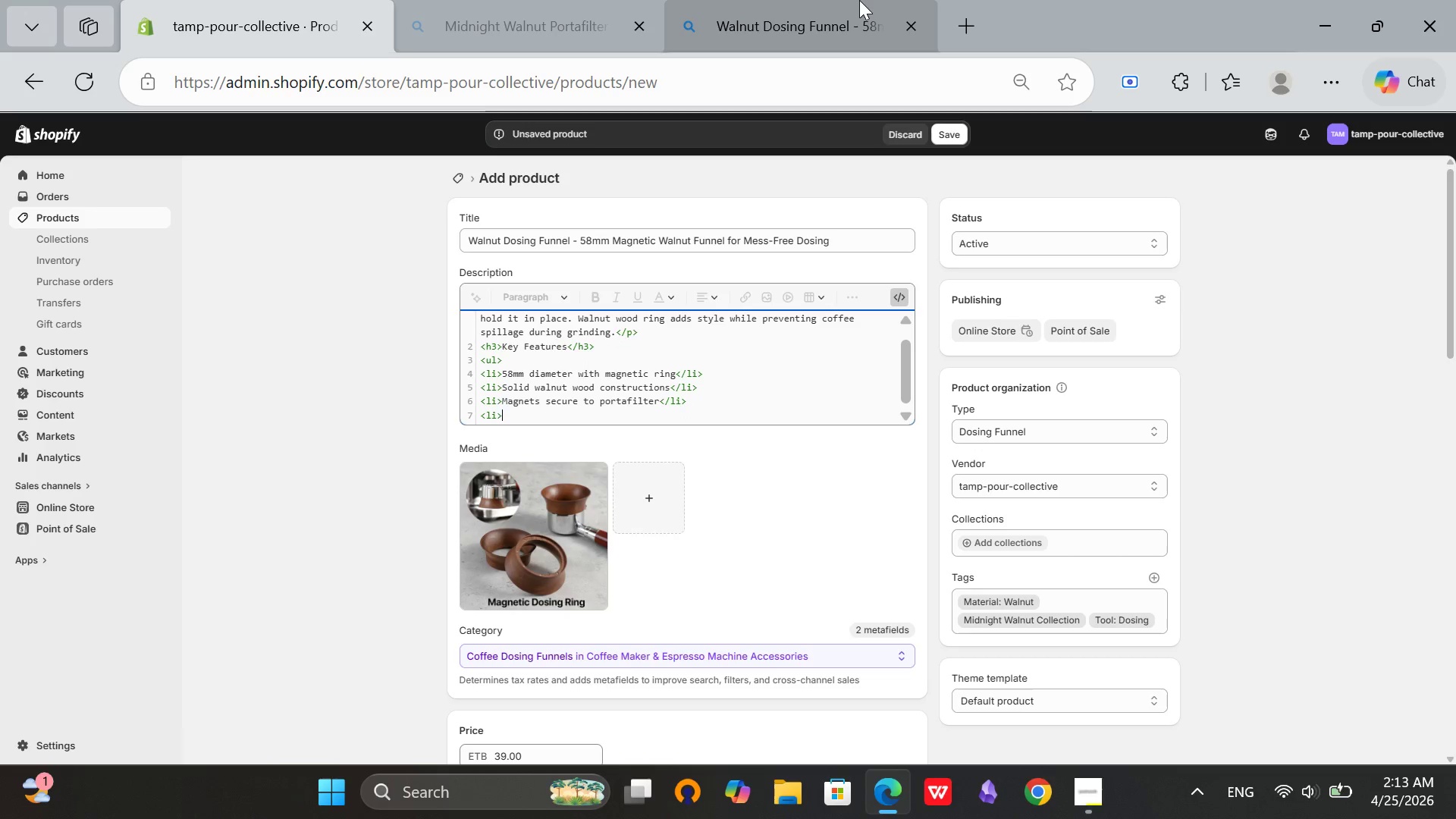 
wait(43.0)
 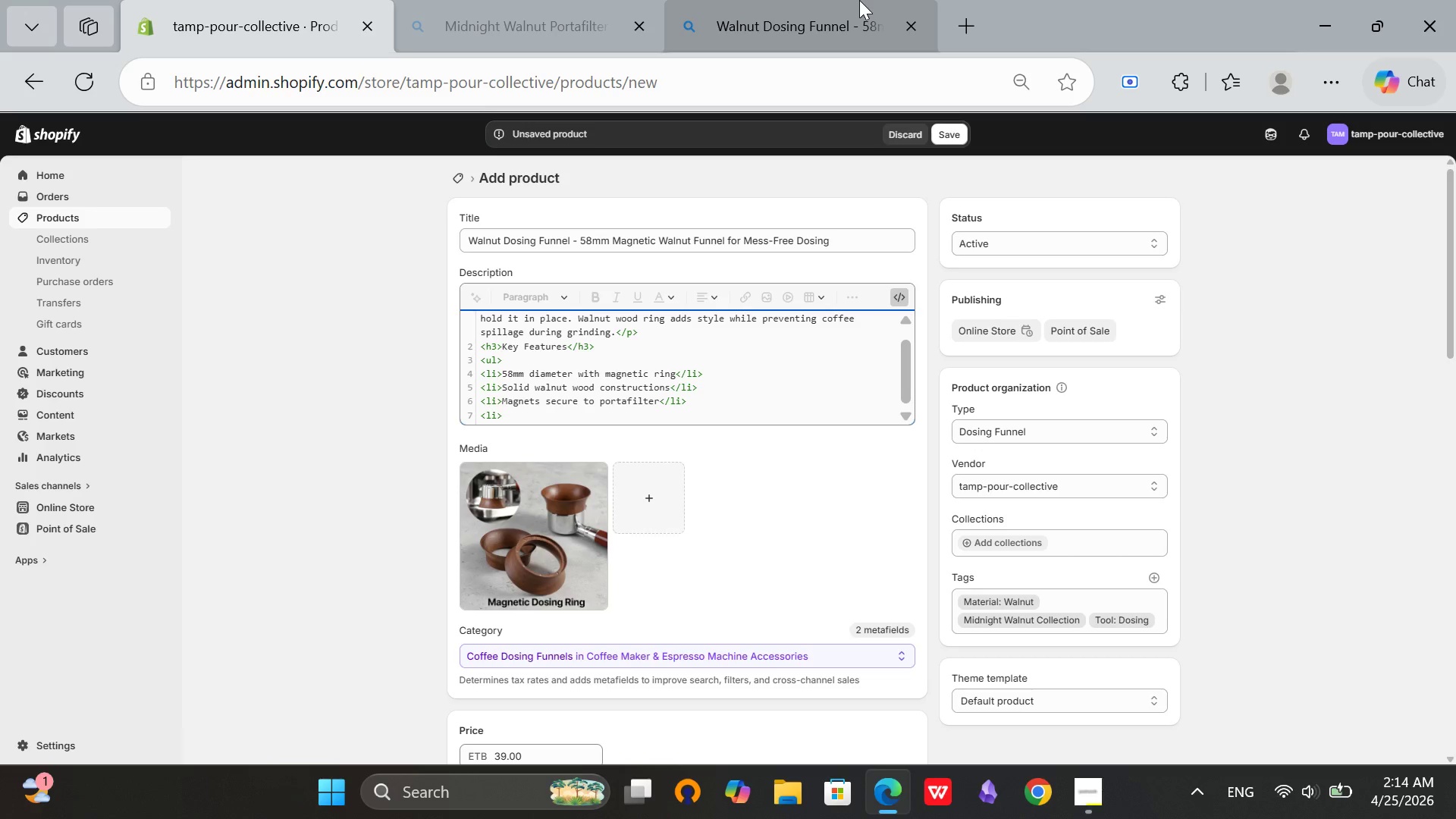 
type(Fits standard 59)
key(Backspace)
type(8mm baskets<li>)
 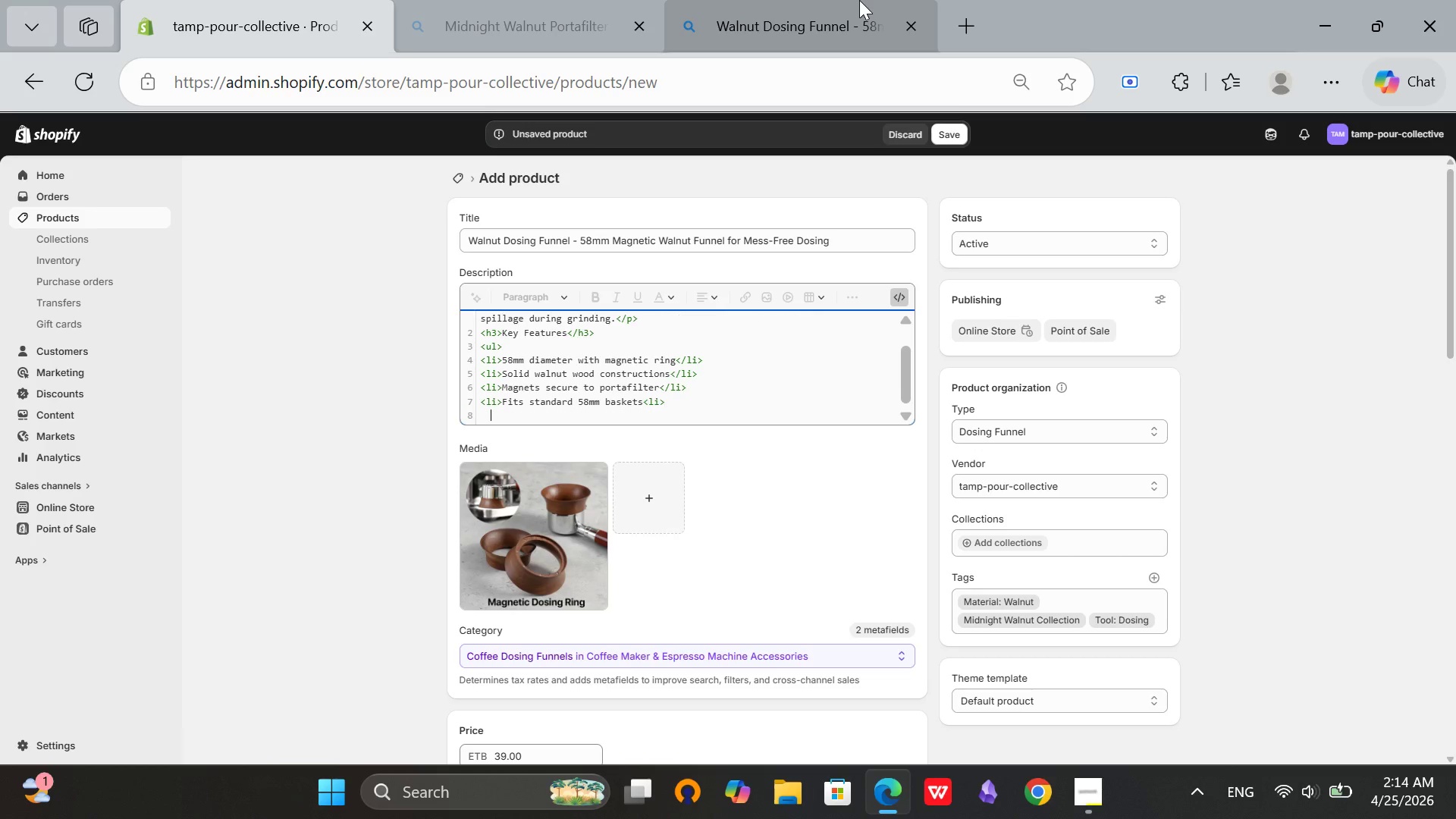 
 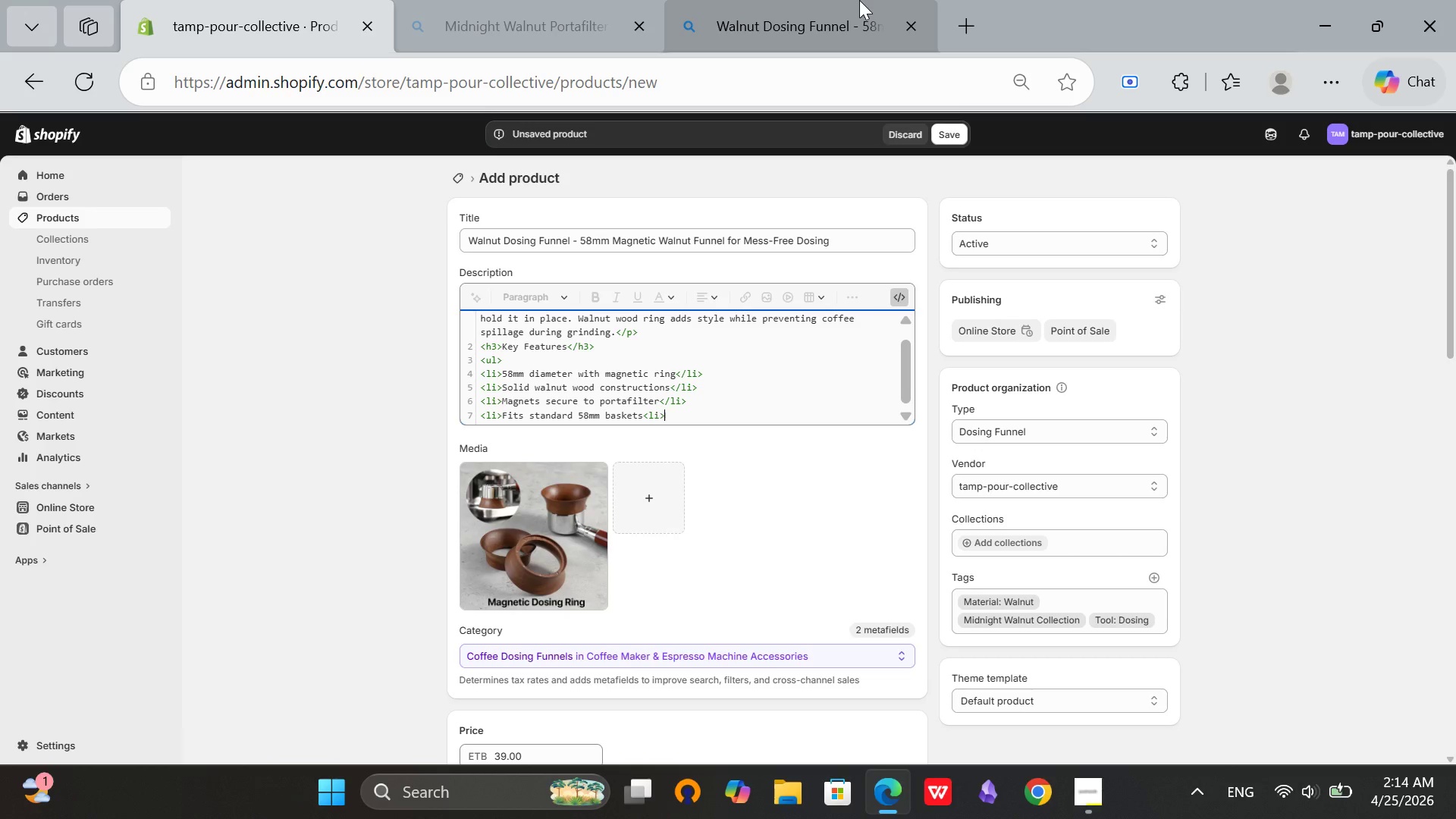 
key(Enter)
 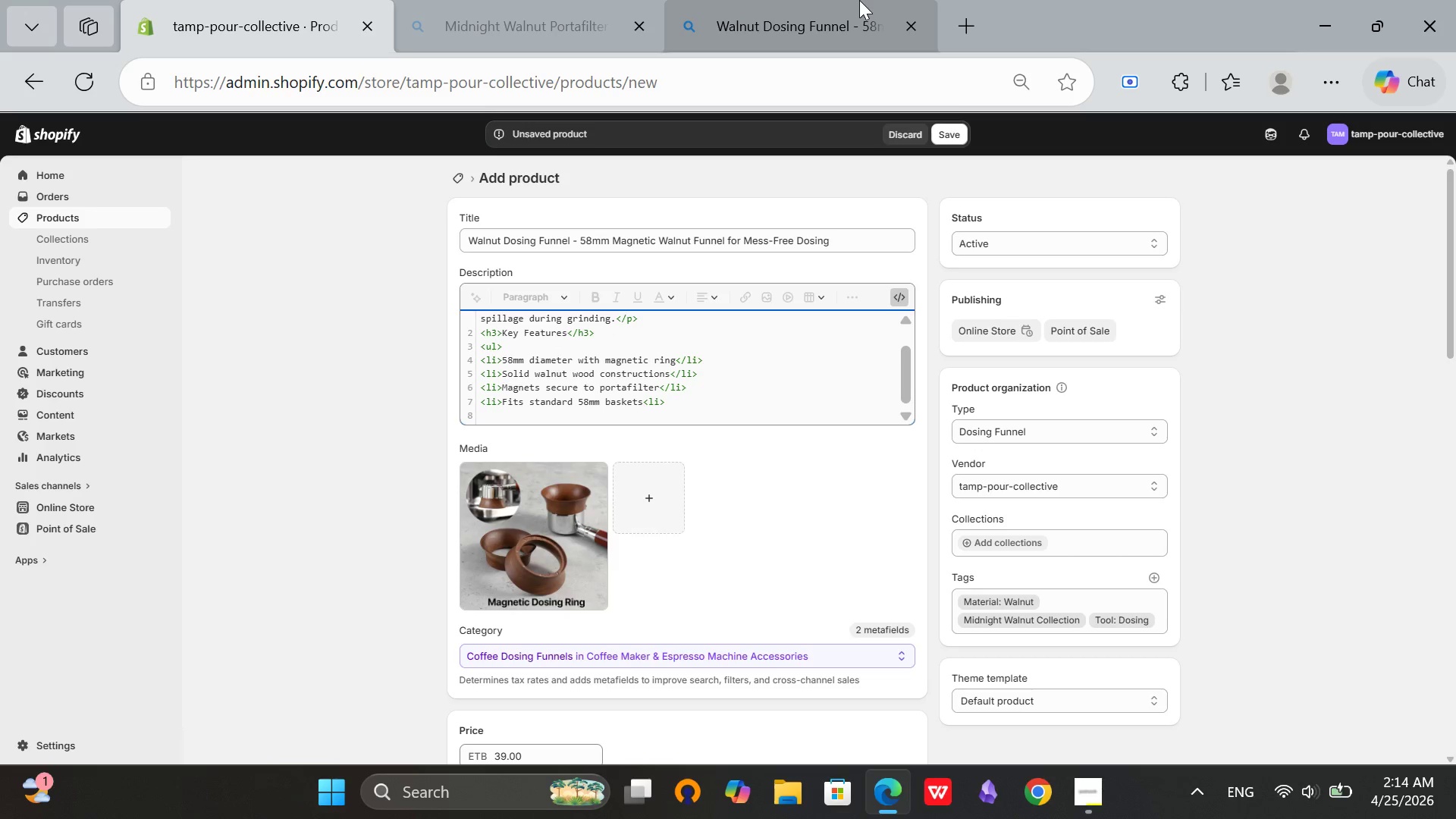 
key(Backspace)
type(<li>Saves coffee from spilling during grinding</li>)
 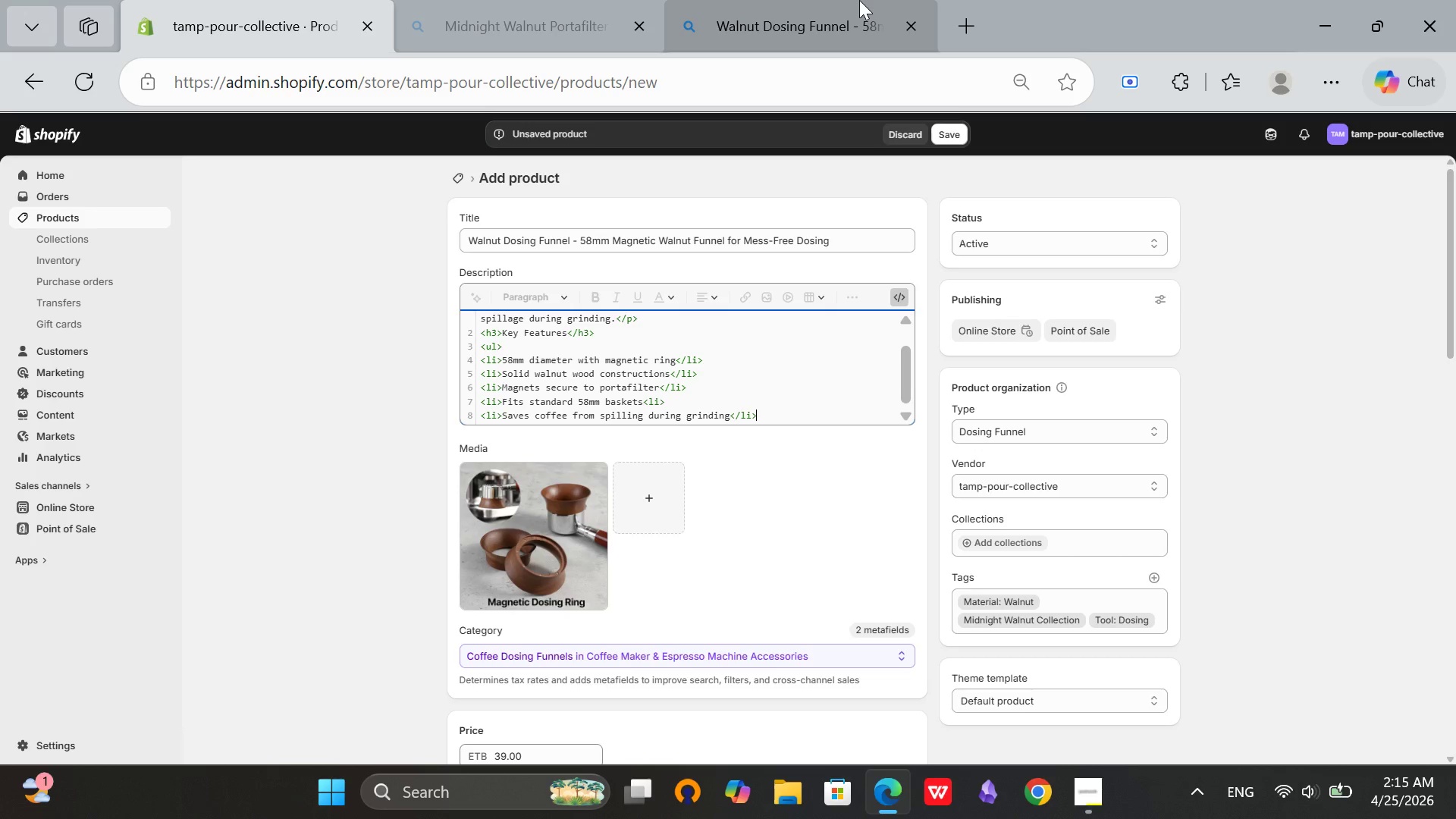 
key(Enter)
 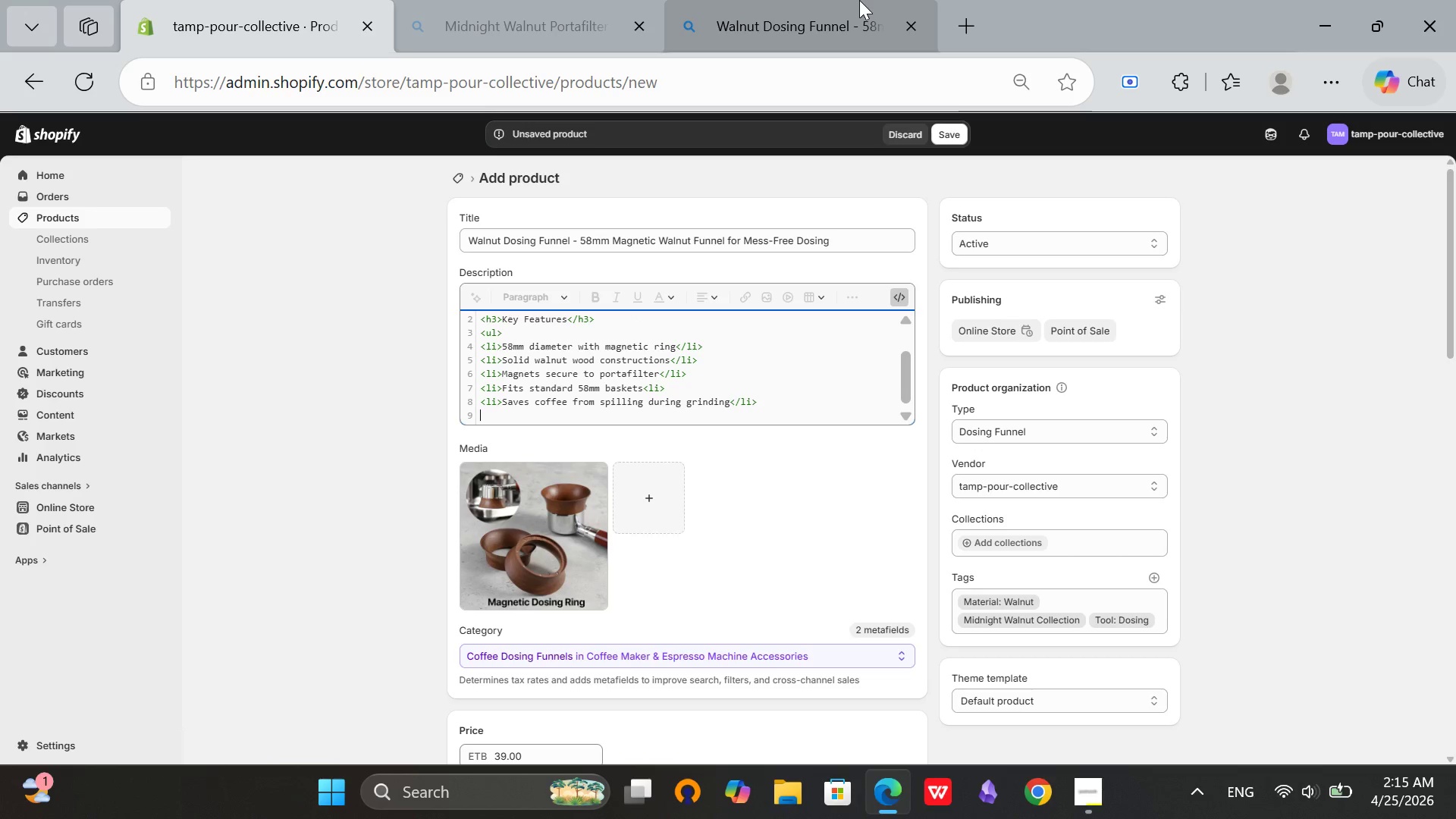 
type(/,li)
key(Backspace)
key(Backspace)
key(Backspace)
key(Backspace)
type(<li>)
 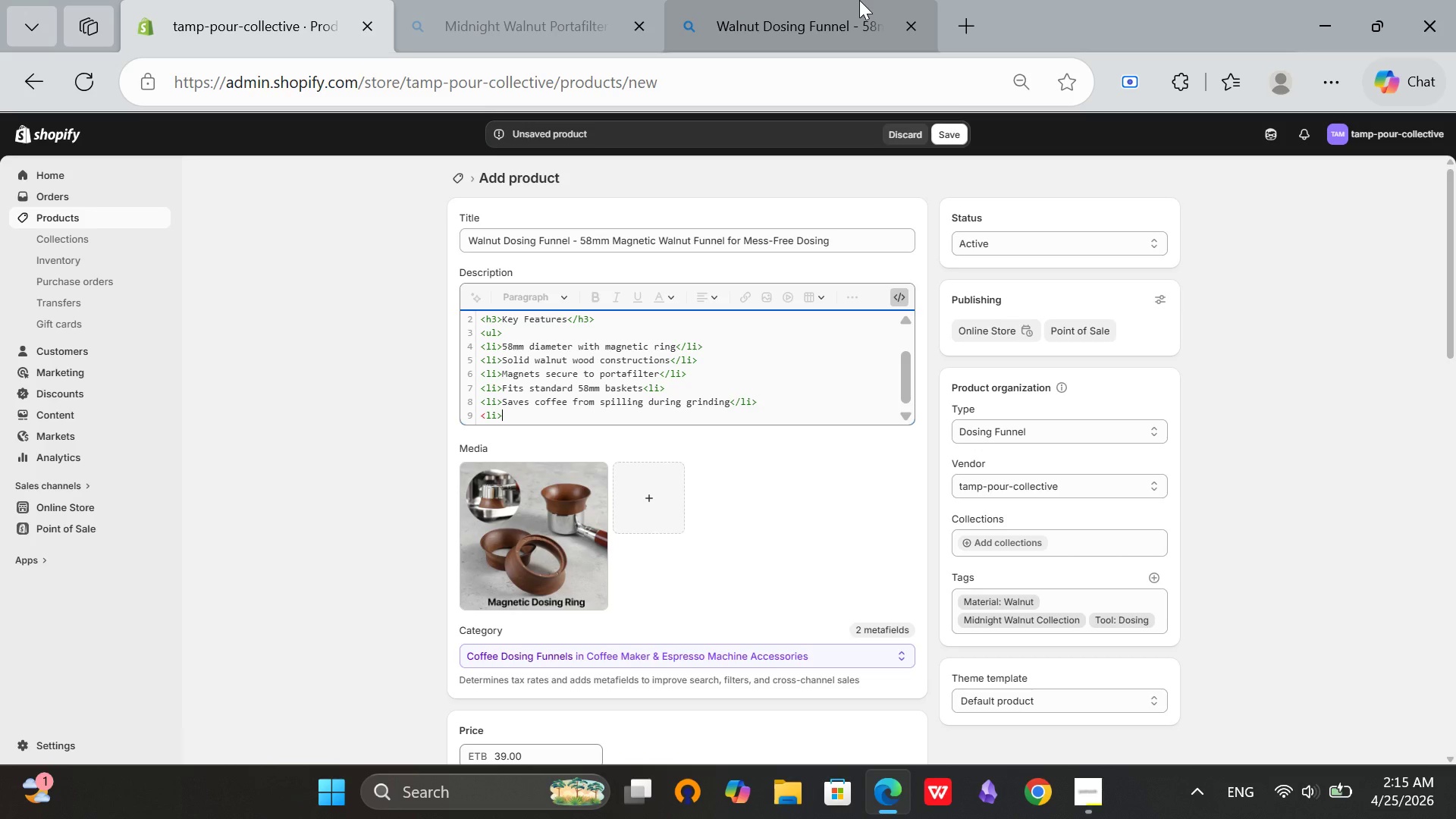 
wait(10.53)
 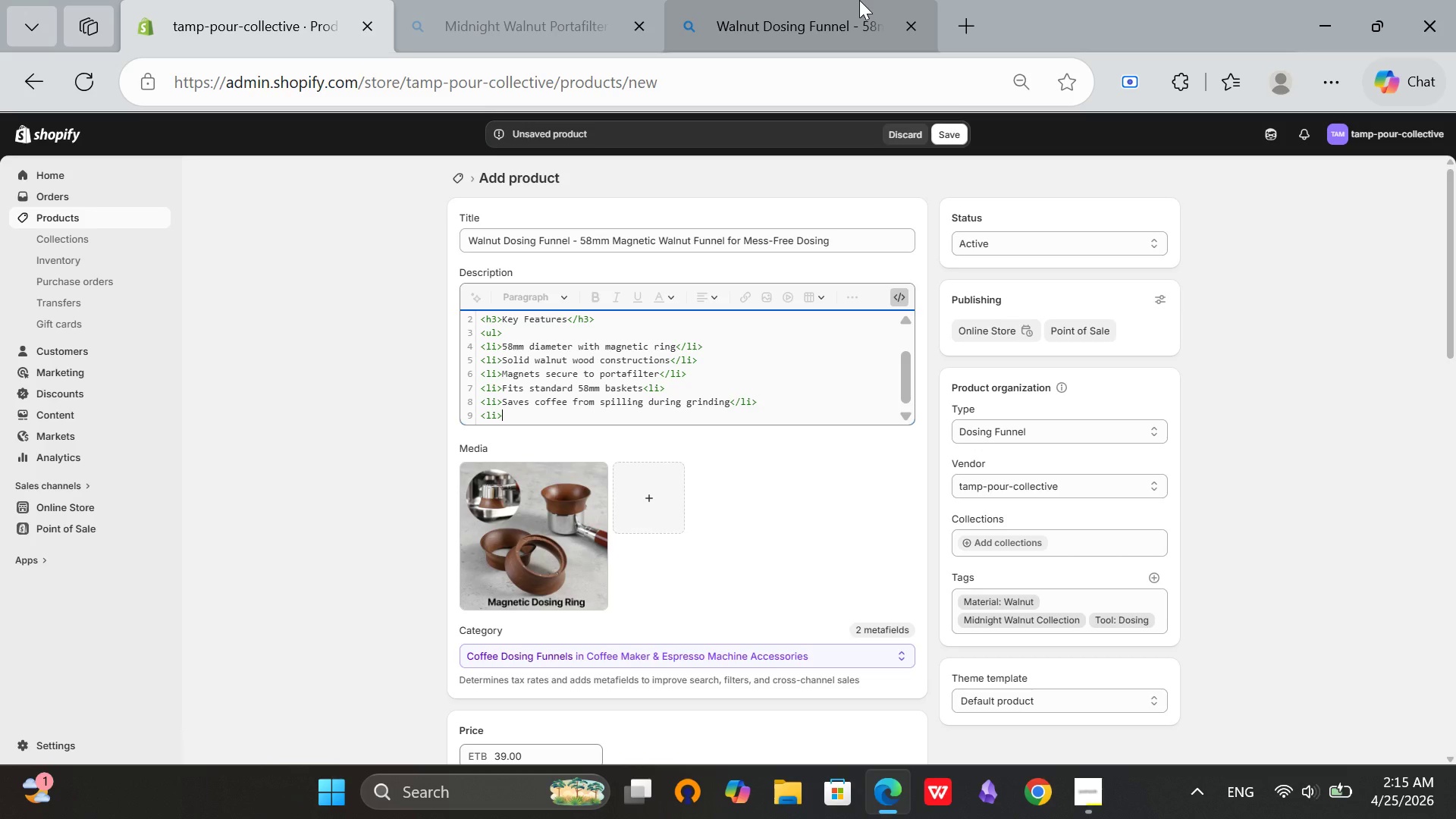 
key(Backspace)
 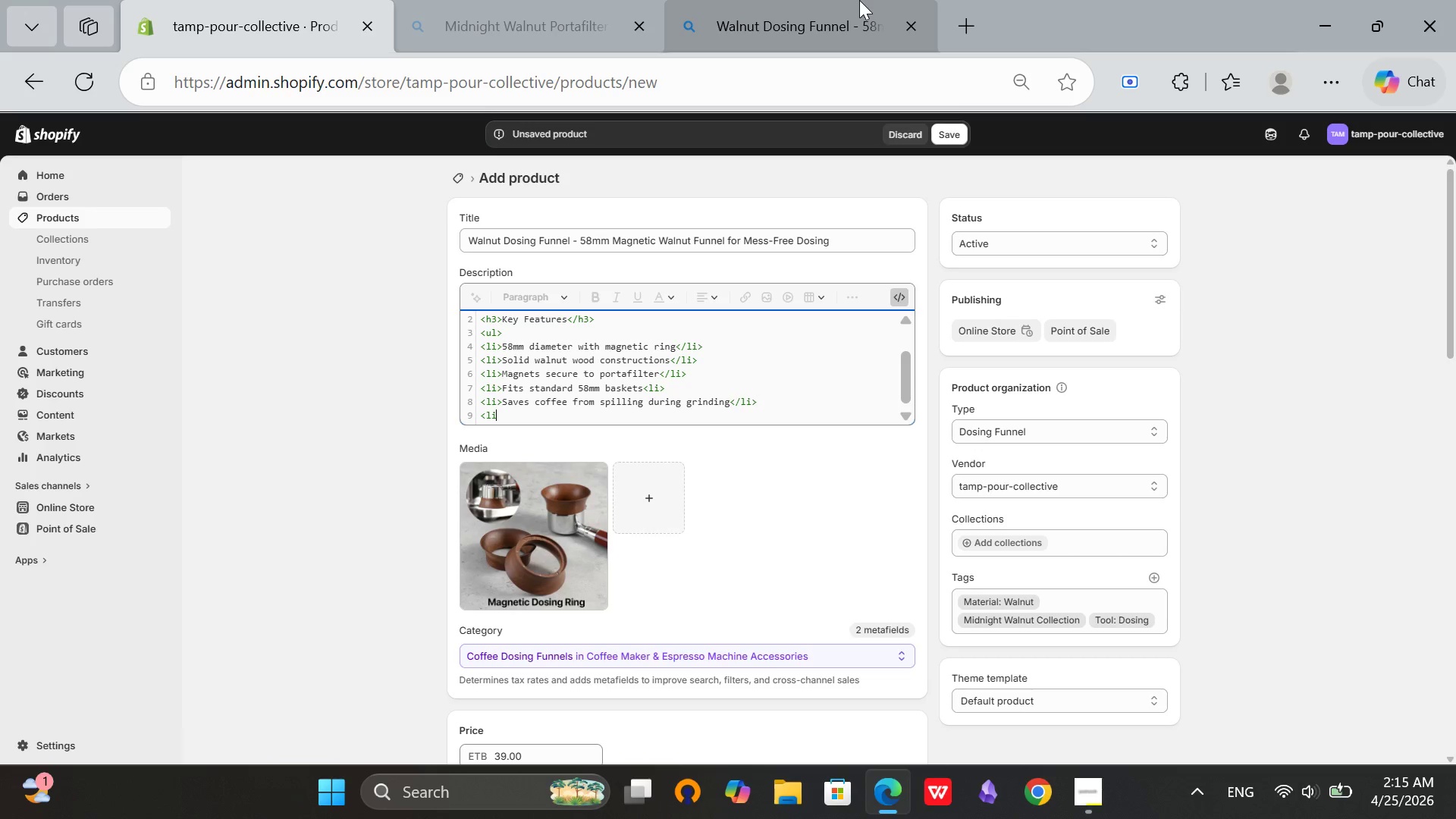 
key(Backspace)
 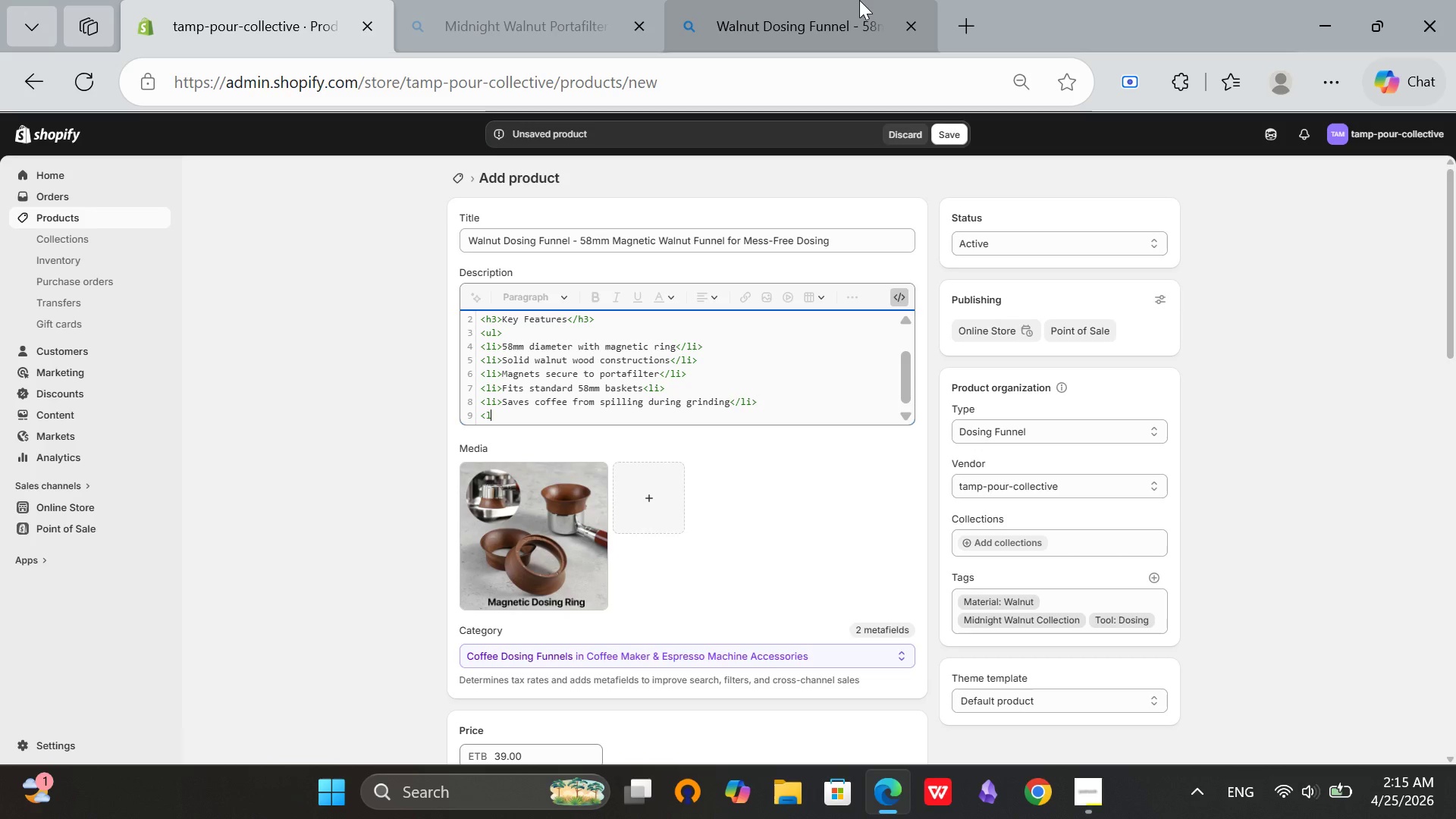 
key(Backspace)
 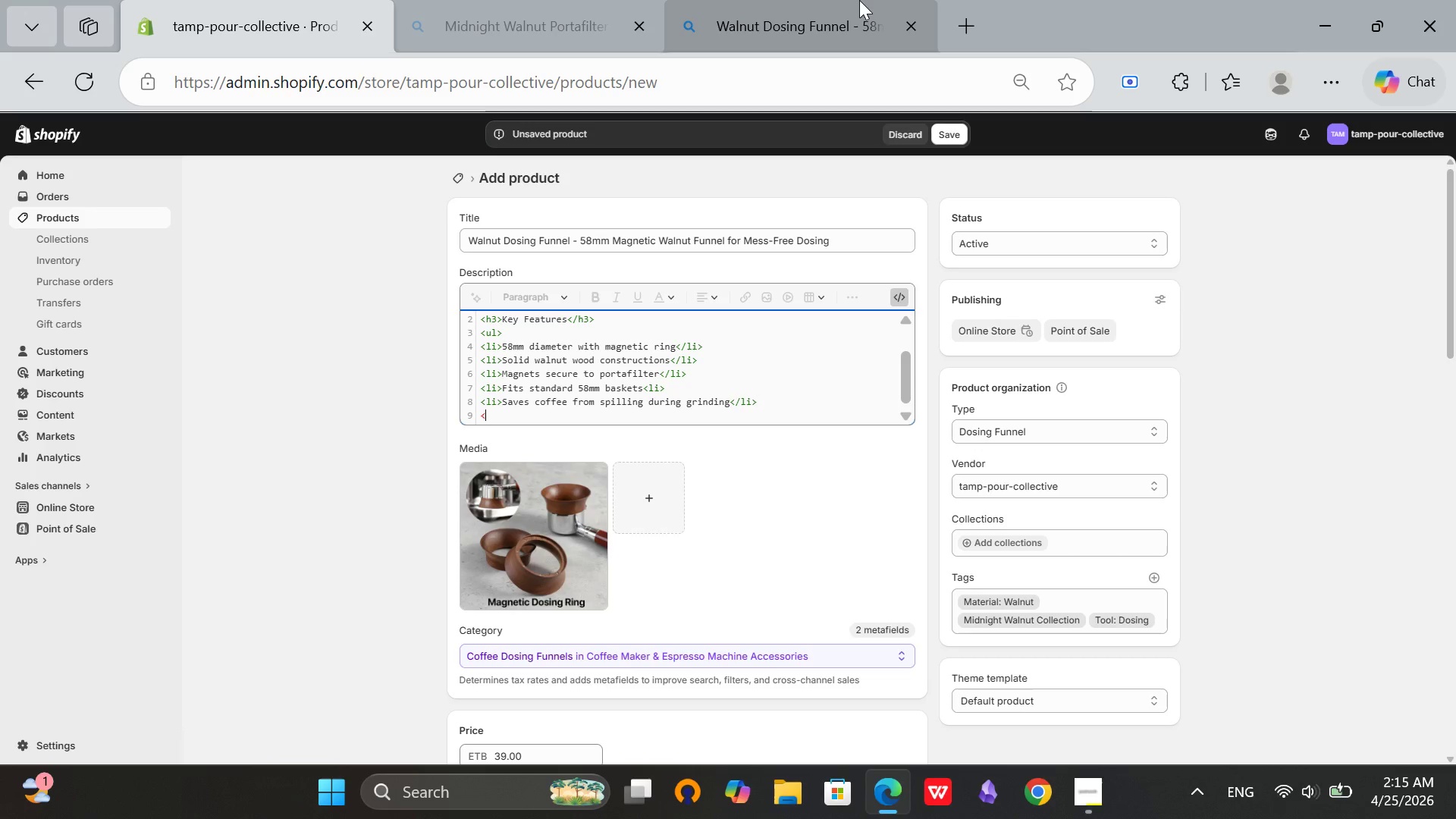 
wait(5.28)
 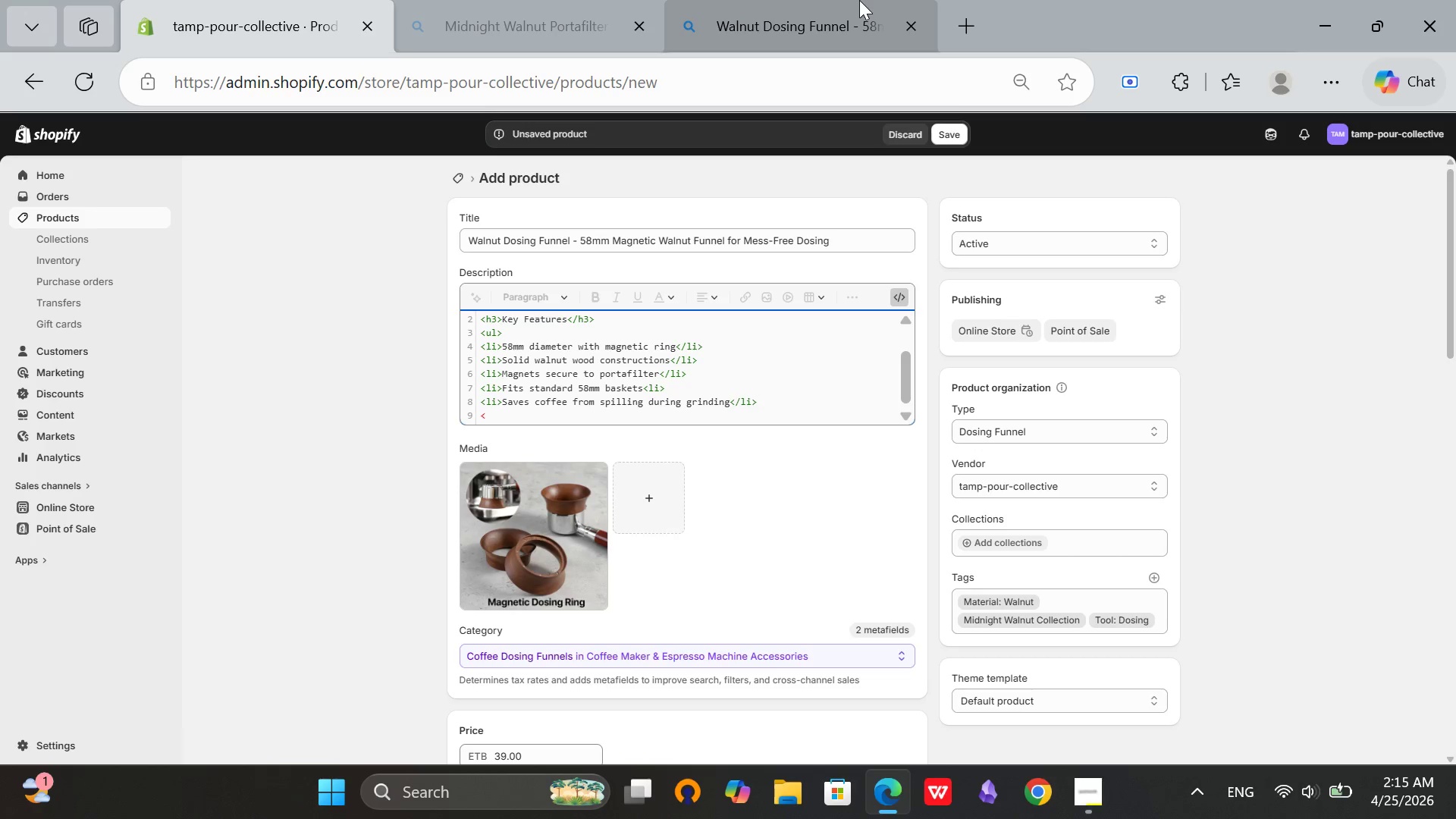 
type(h3>W)
 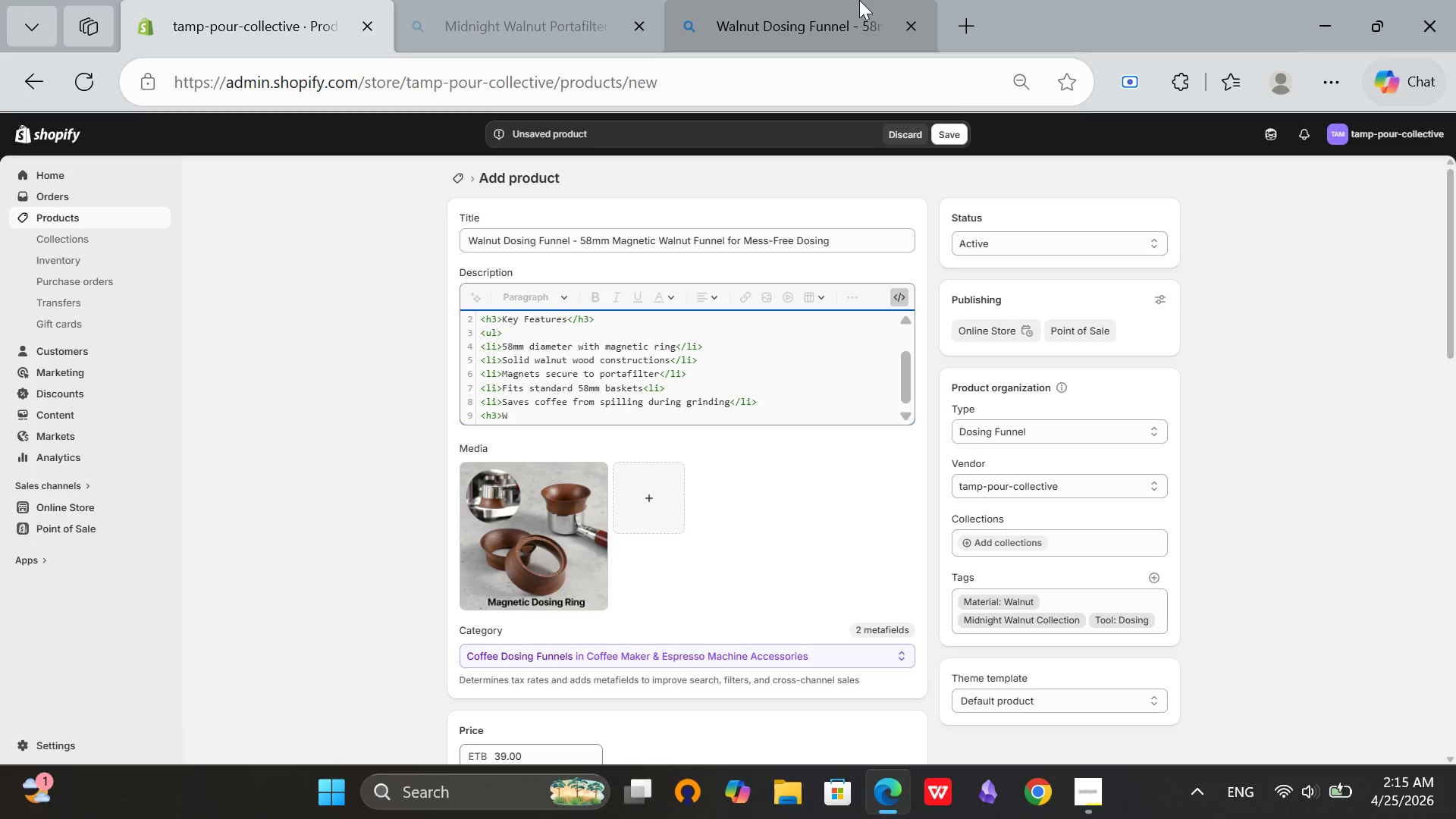 
type(hy Baristas L)
key(Backspace)
type(Love It>)
key(Backspace)
type(</h3>)
 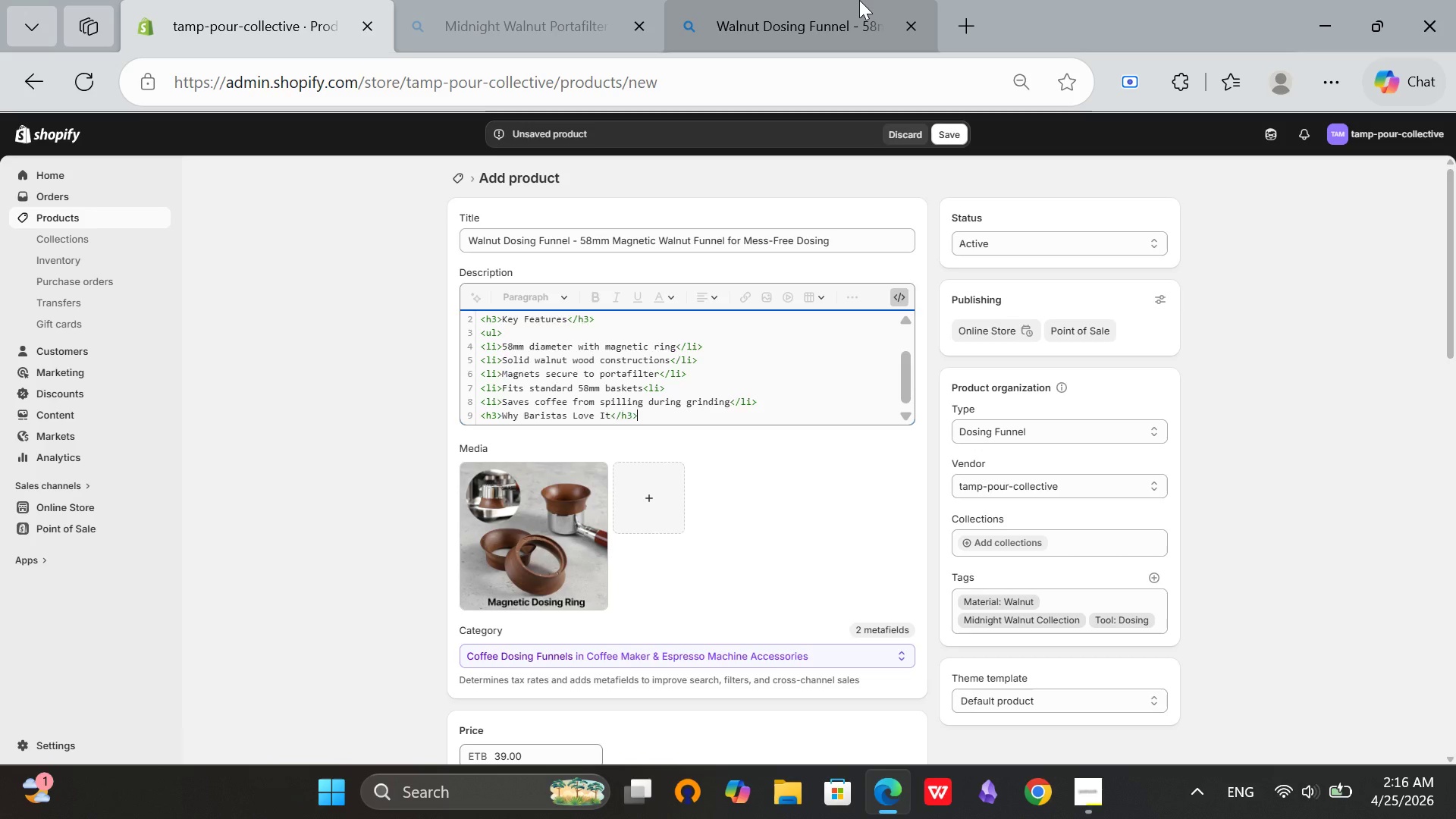 
 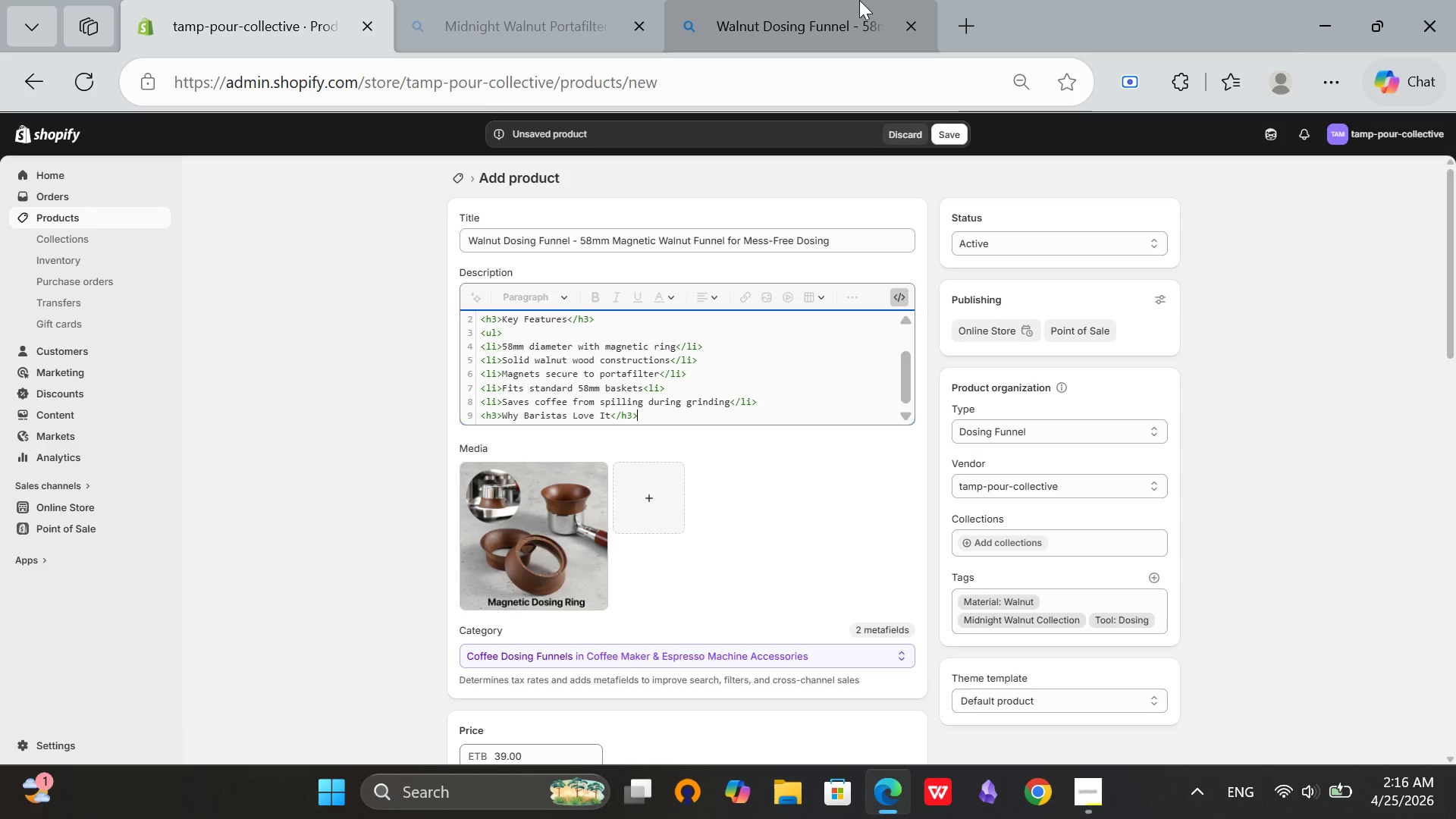 
key(Enter)
 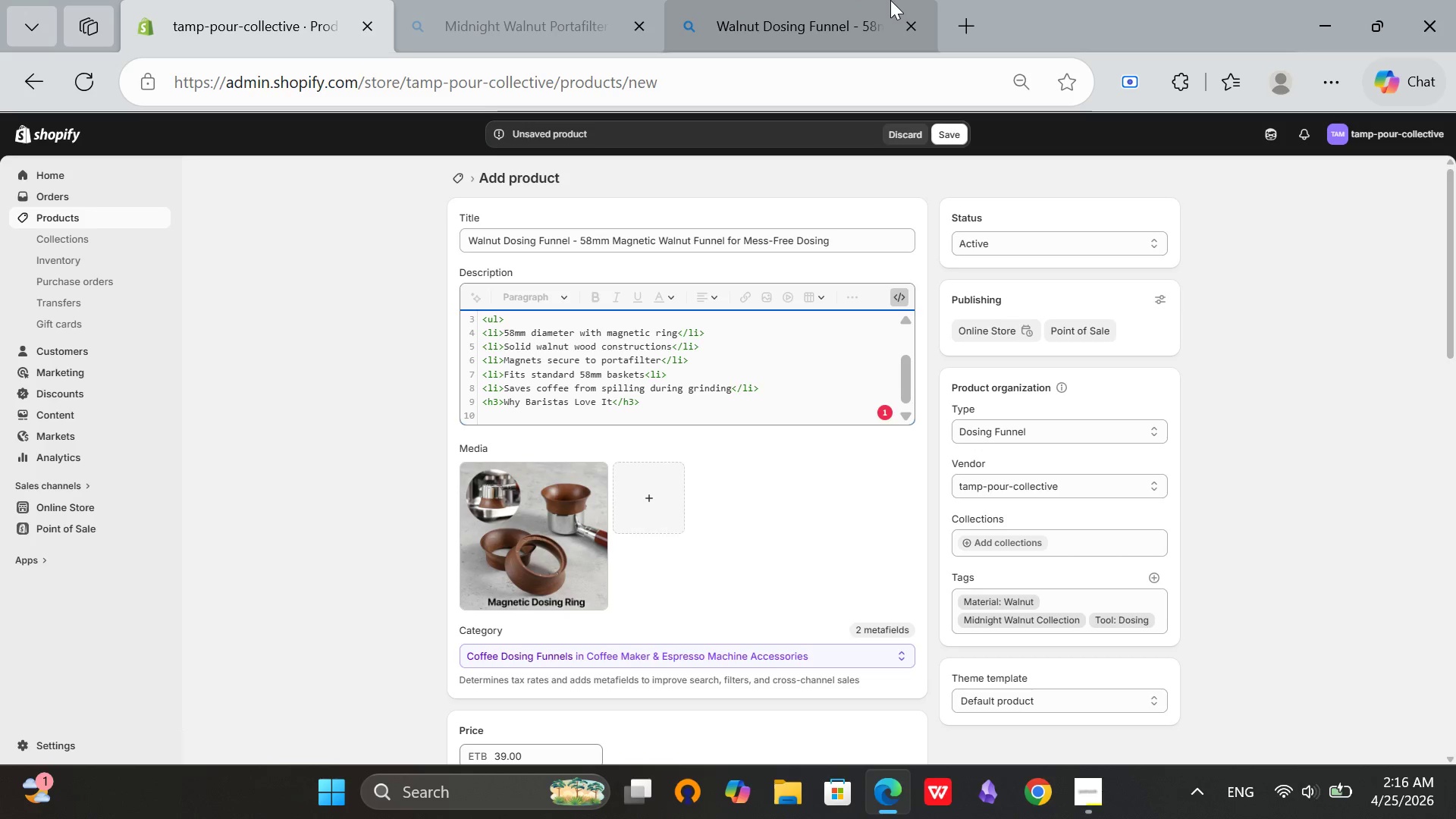 
wait(11.77)
 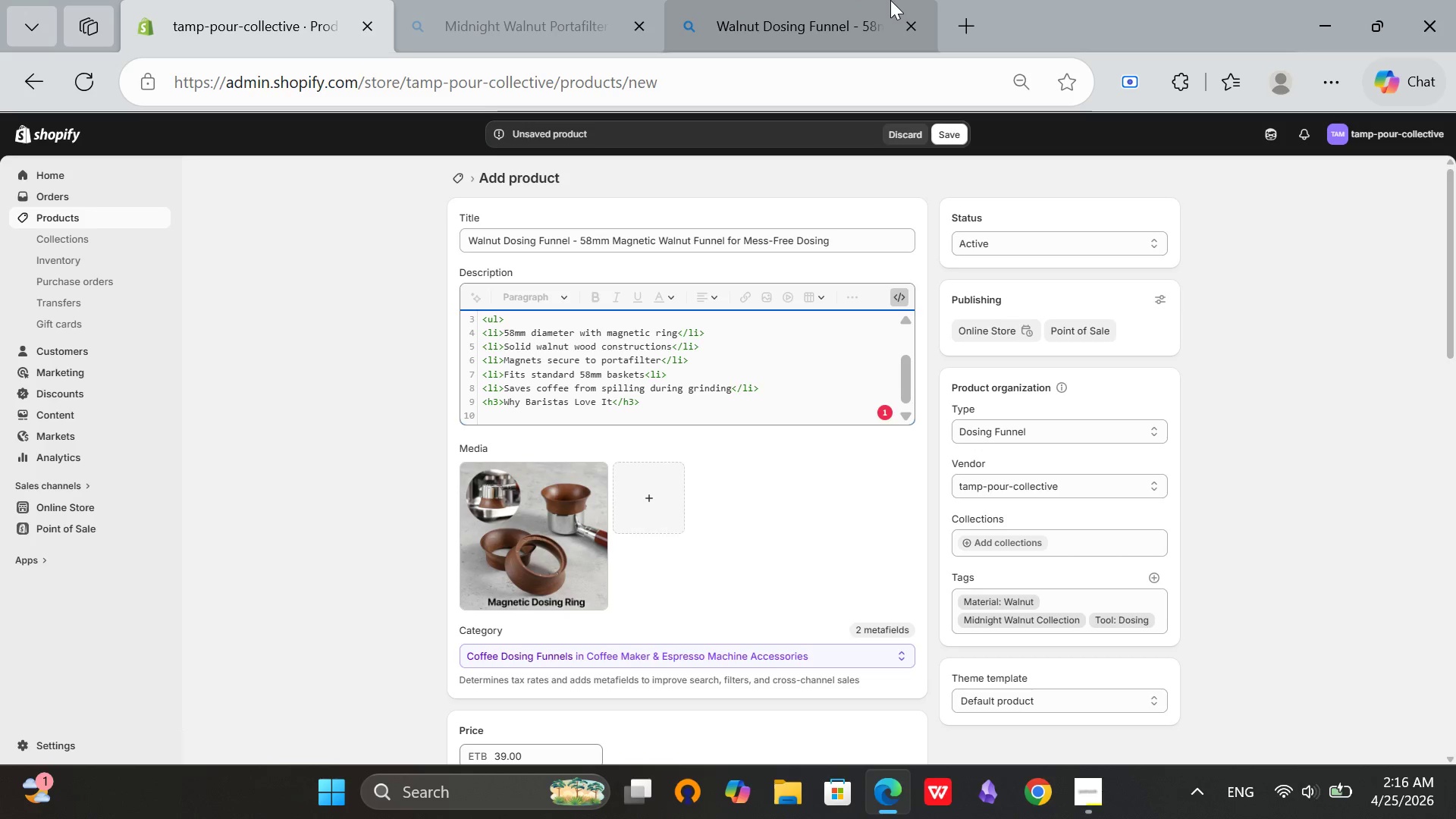 
left_click([514, 413])
 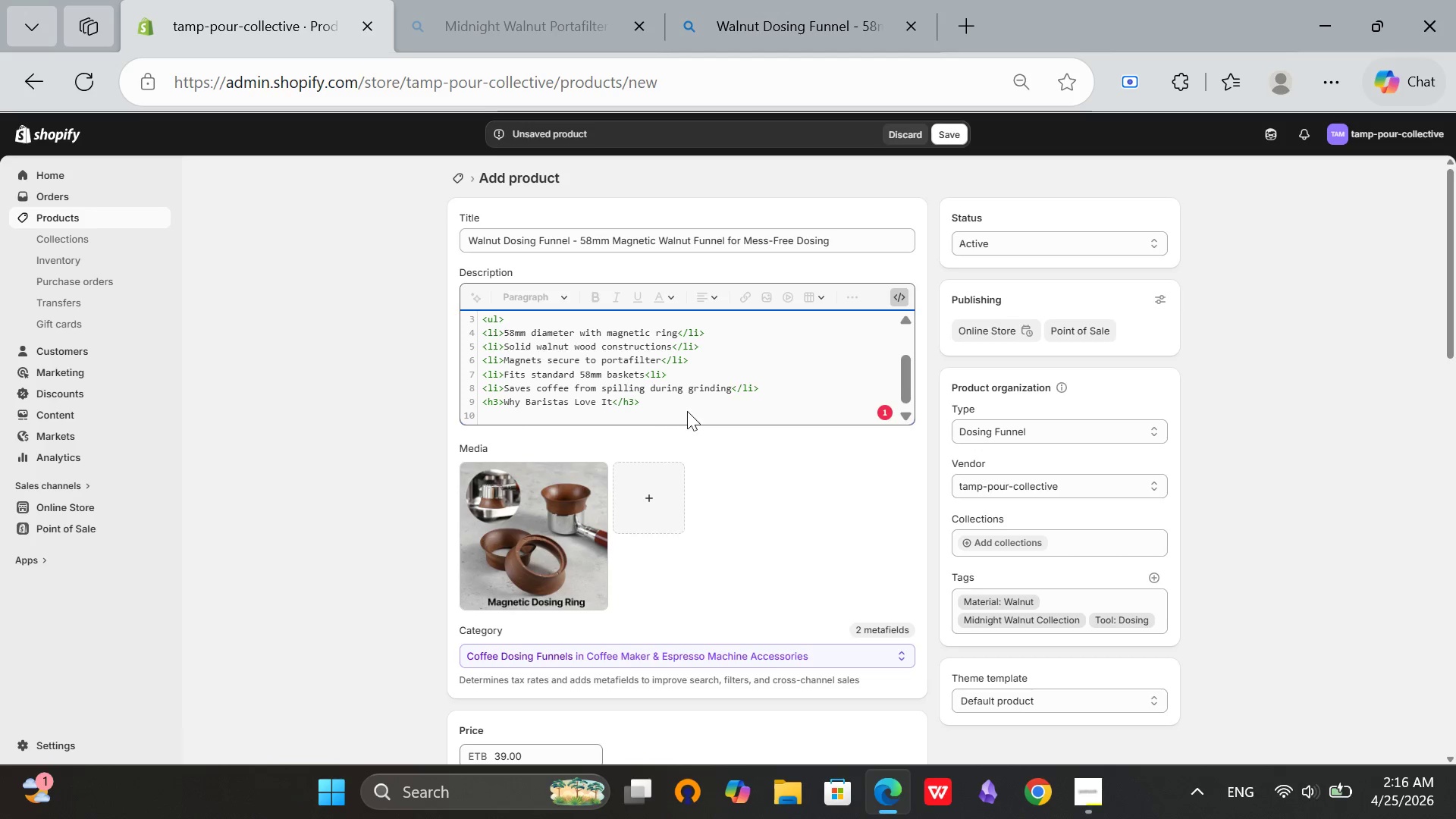 
left_click([674, 409])
 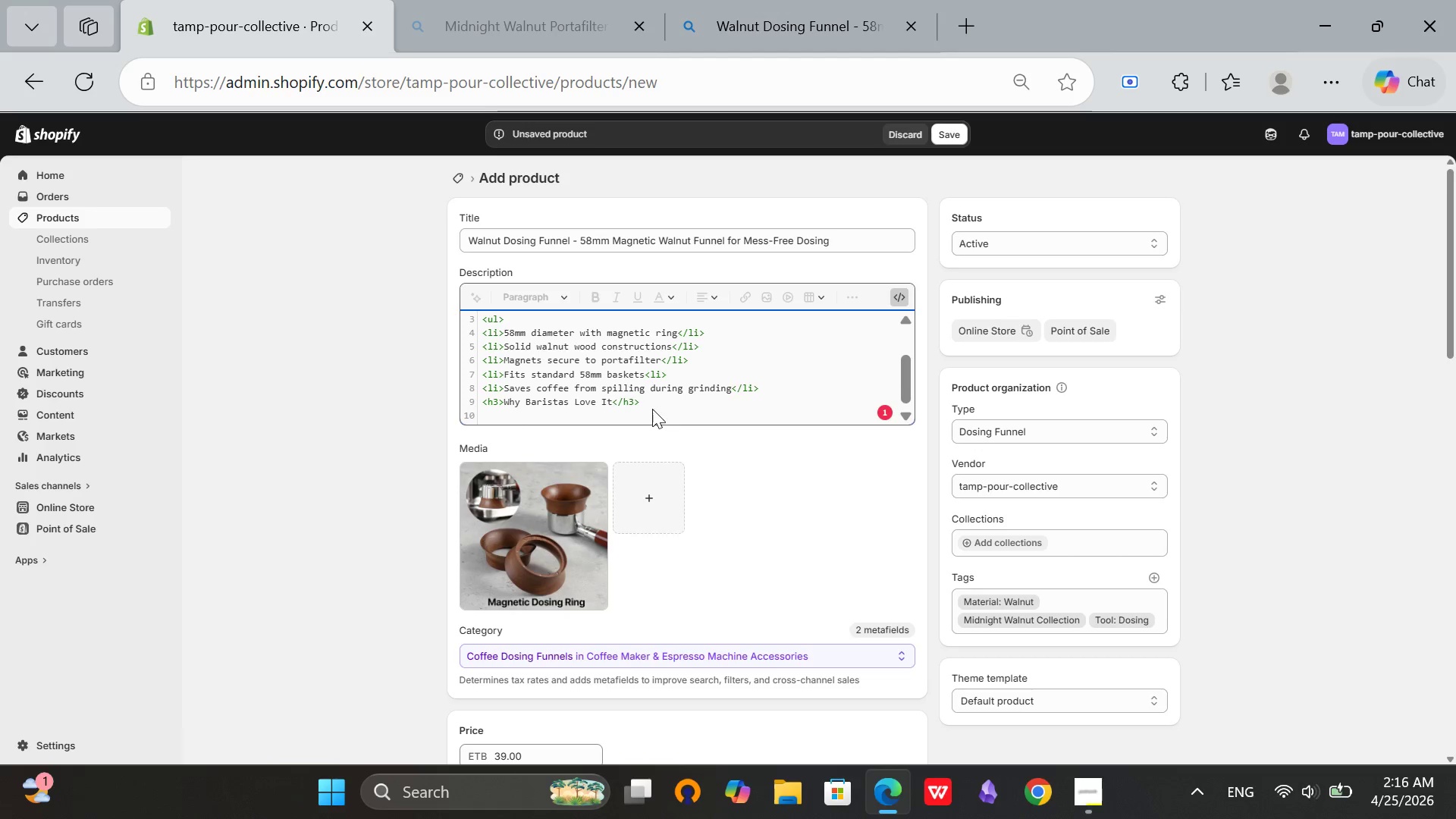 
left_click([646, 394])
 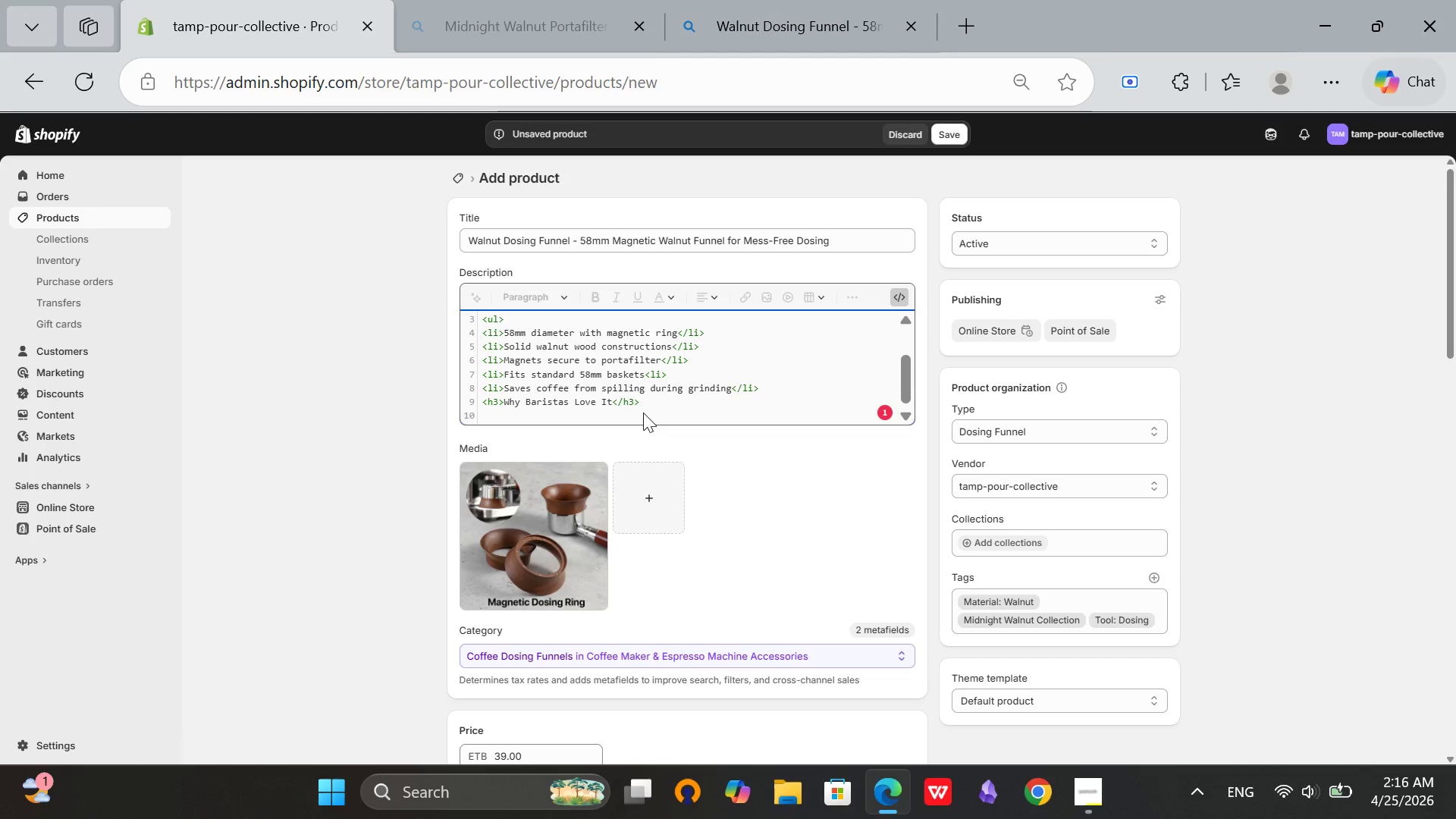 
left_click([648, 399])
 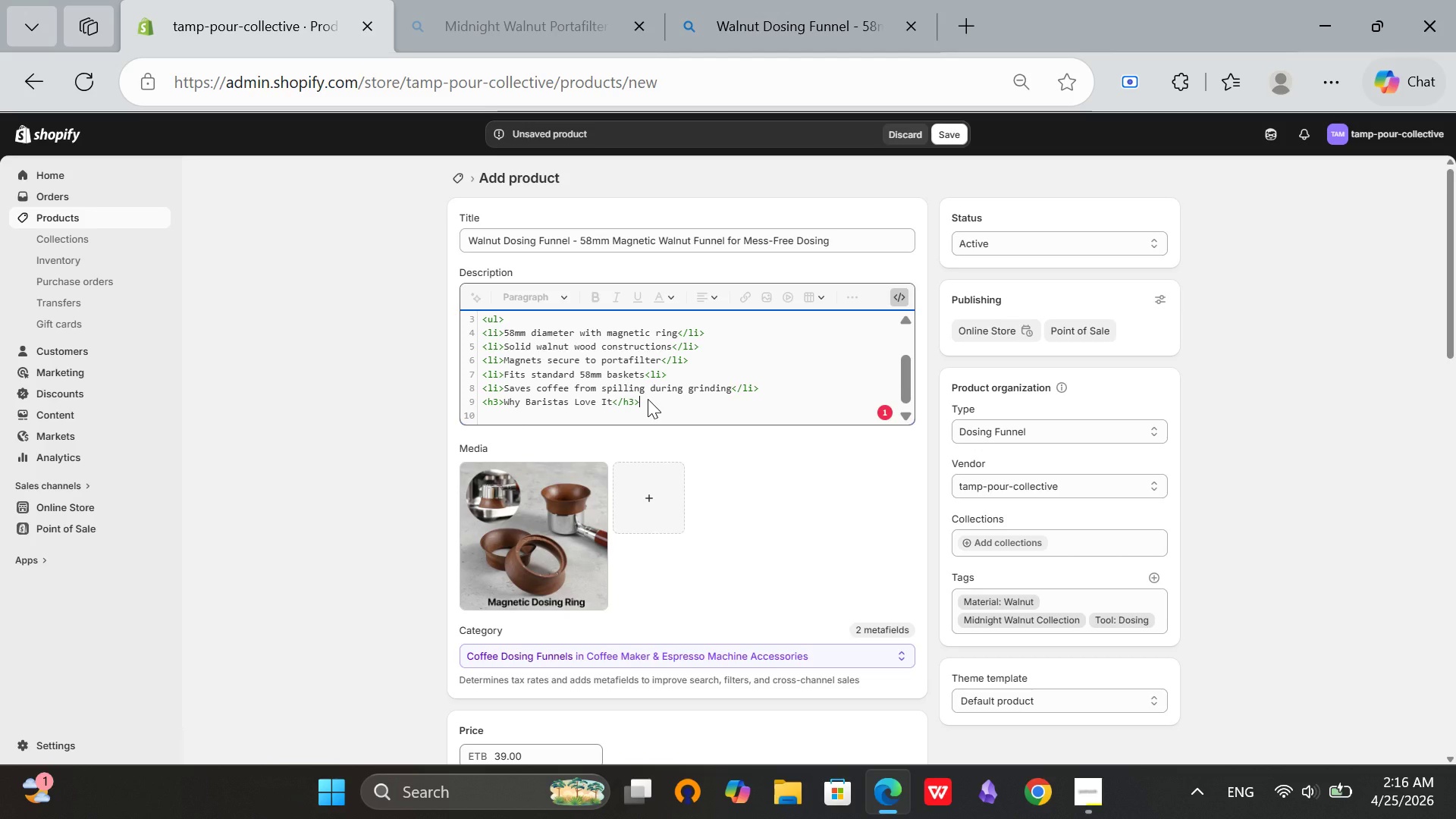 
key(Enter)
 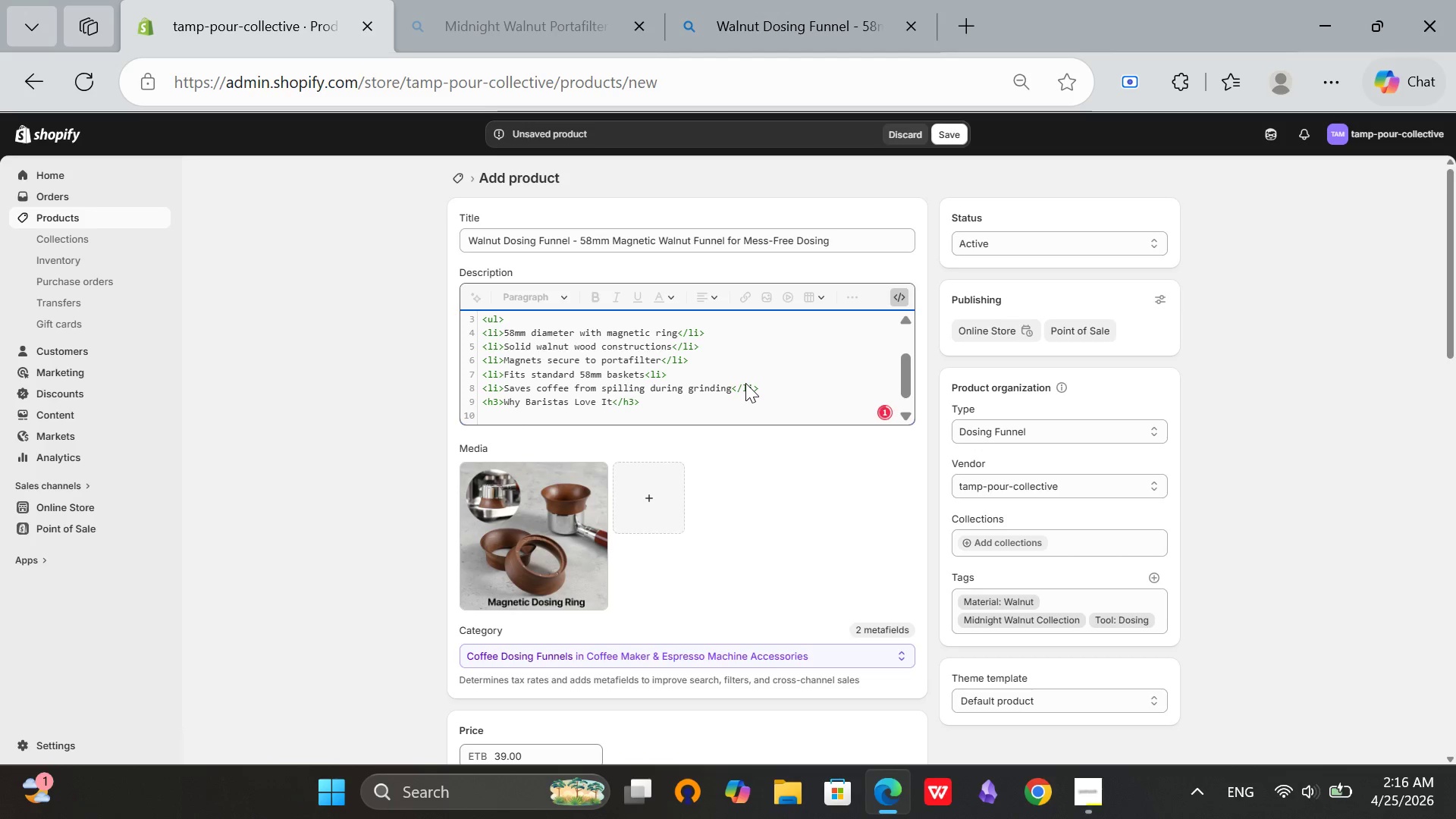 
key(Backspace)
 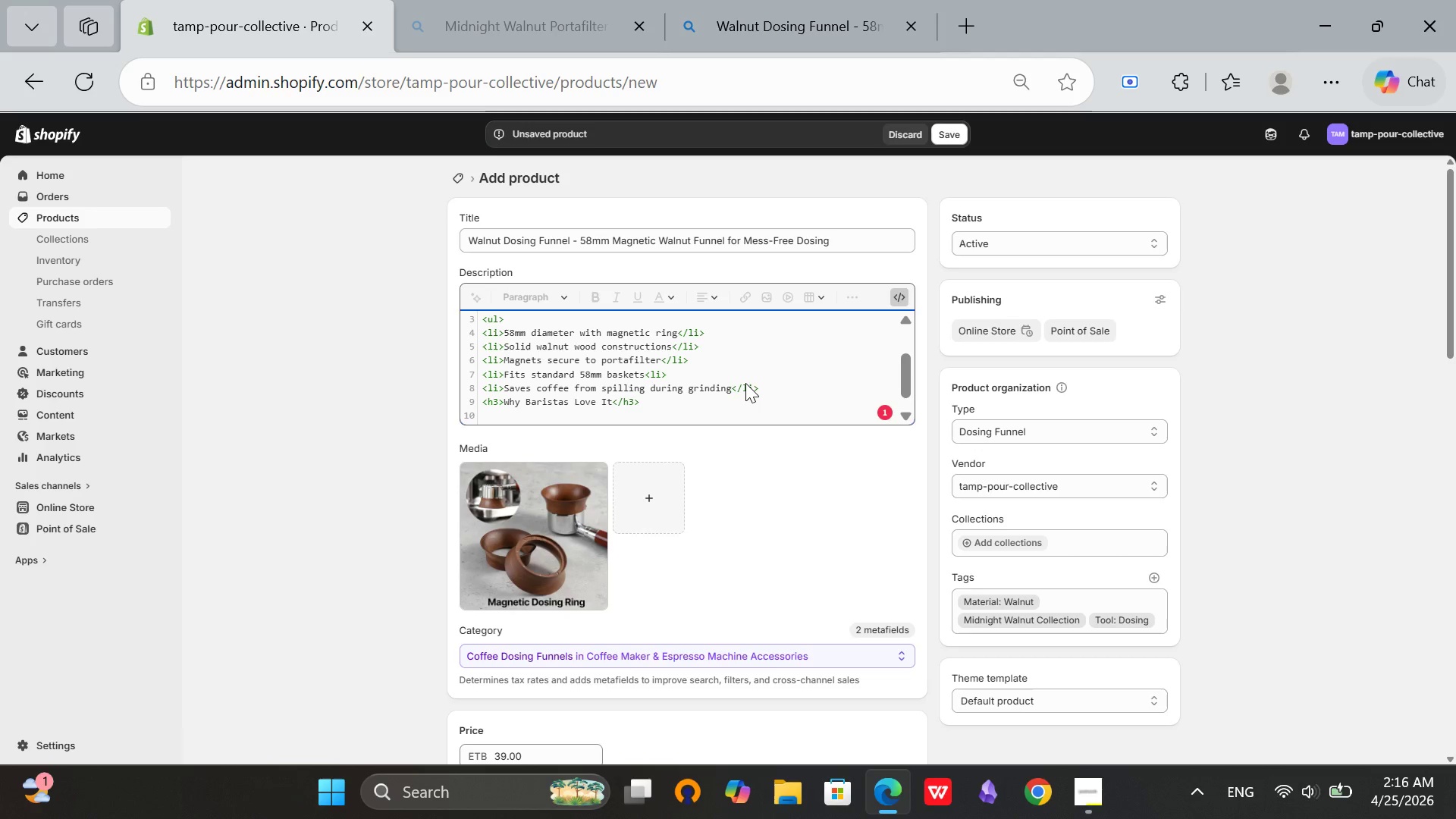 
wait(13.36)
 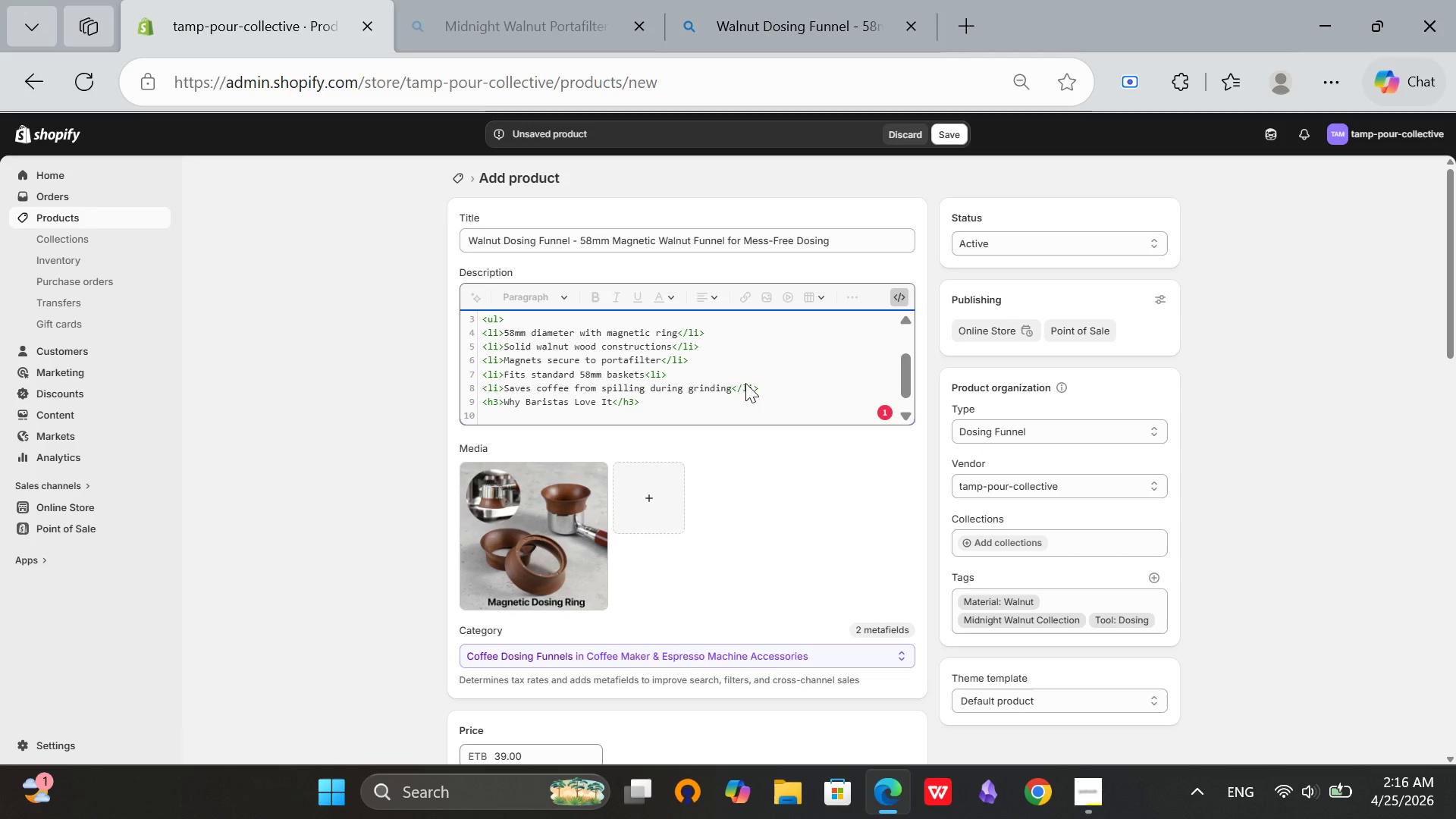 
key(Shift+ShiftRight)
 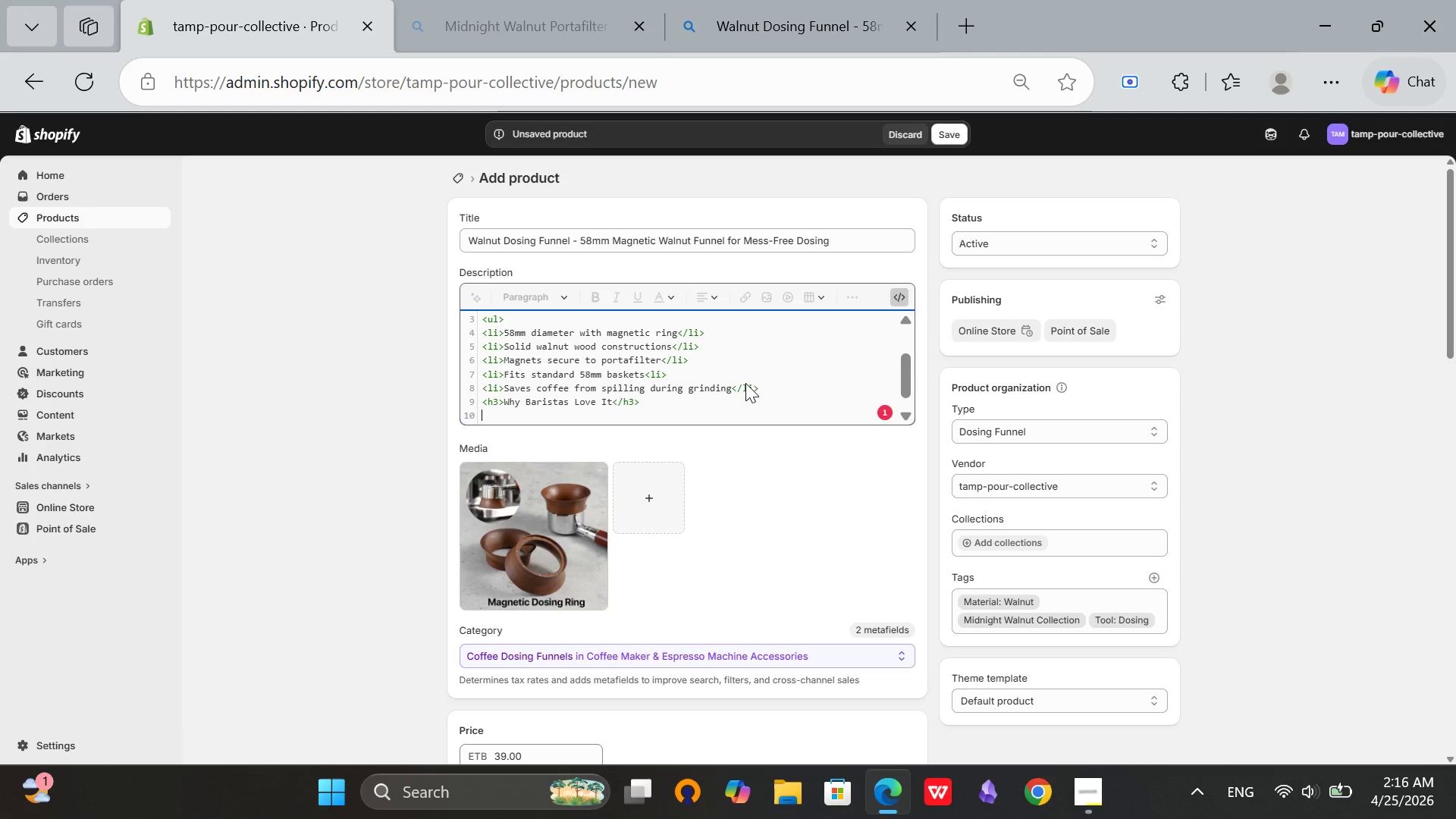 
key(Shift+Comma)
 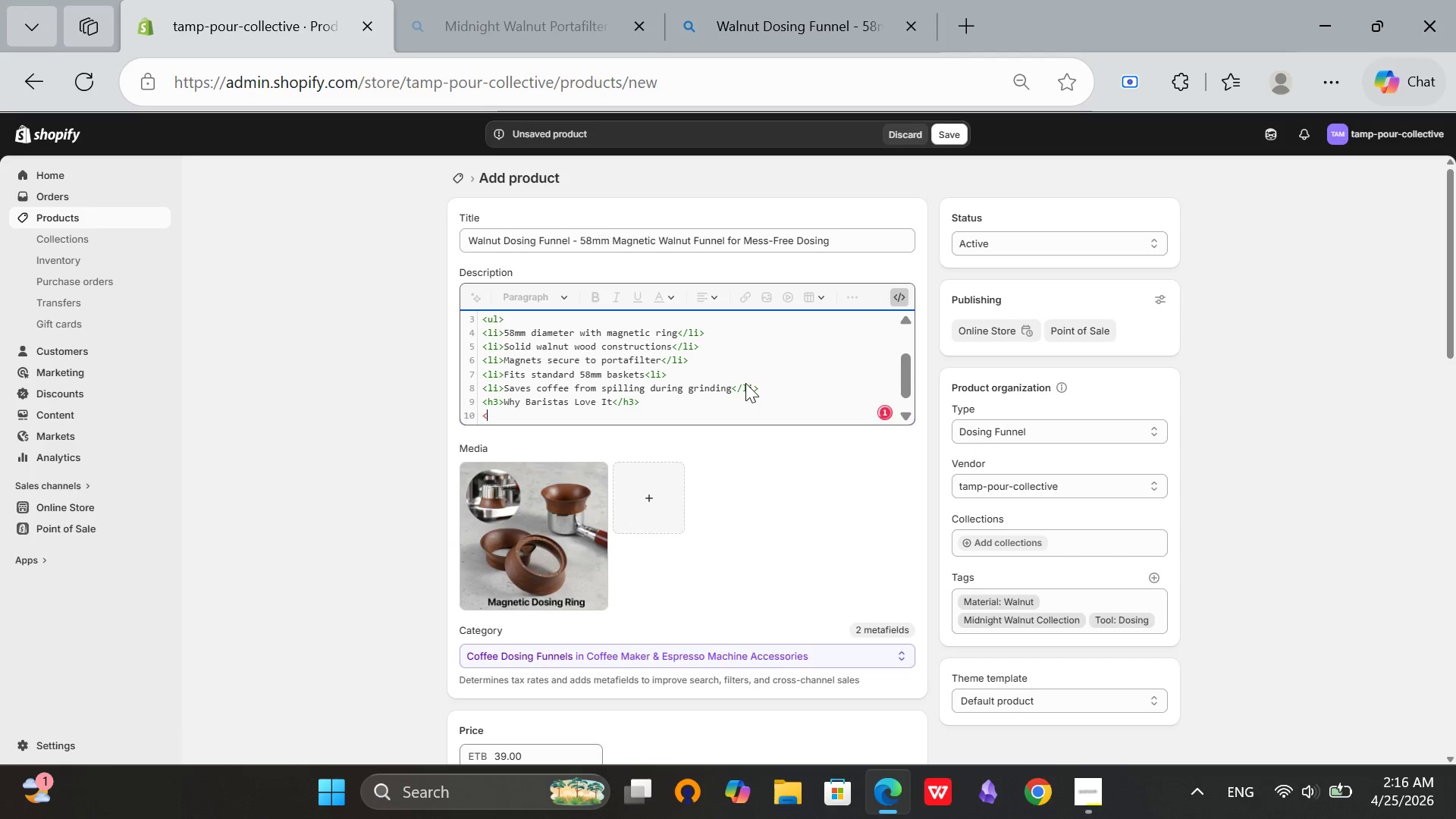 
key(P)
 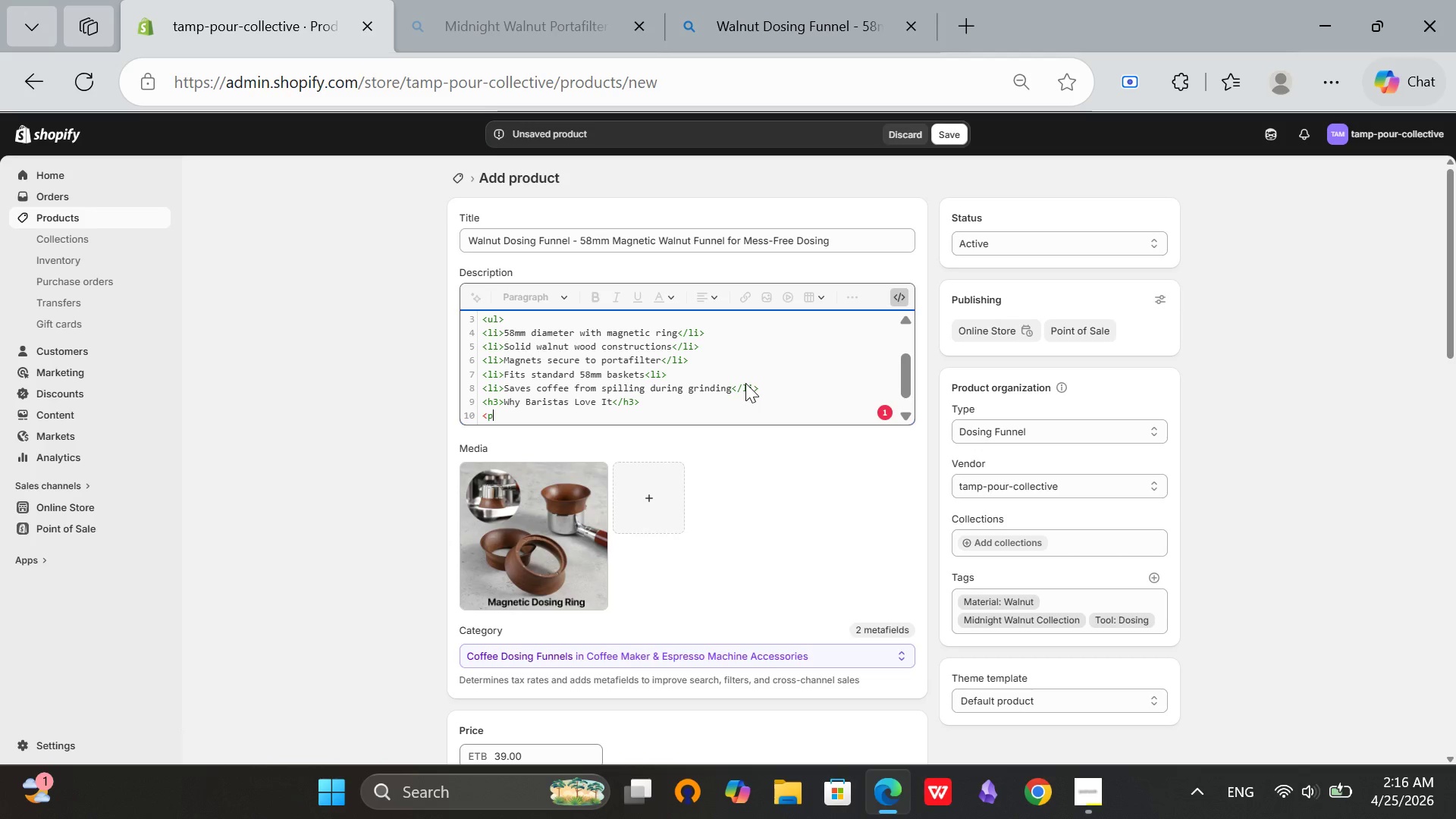 
key(Shift+Comma)
 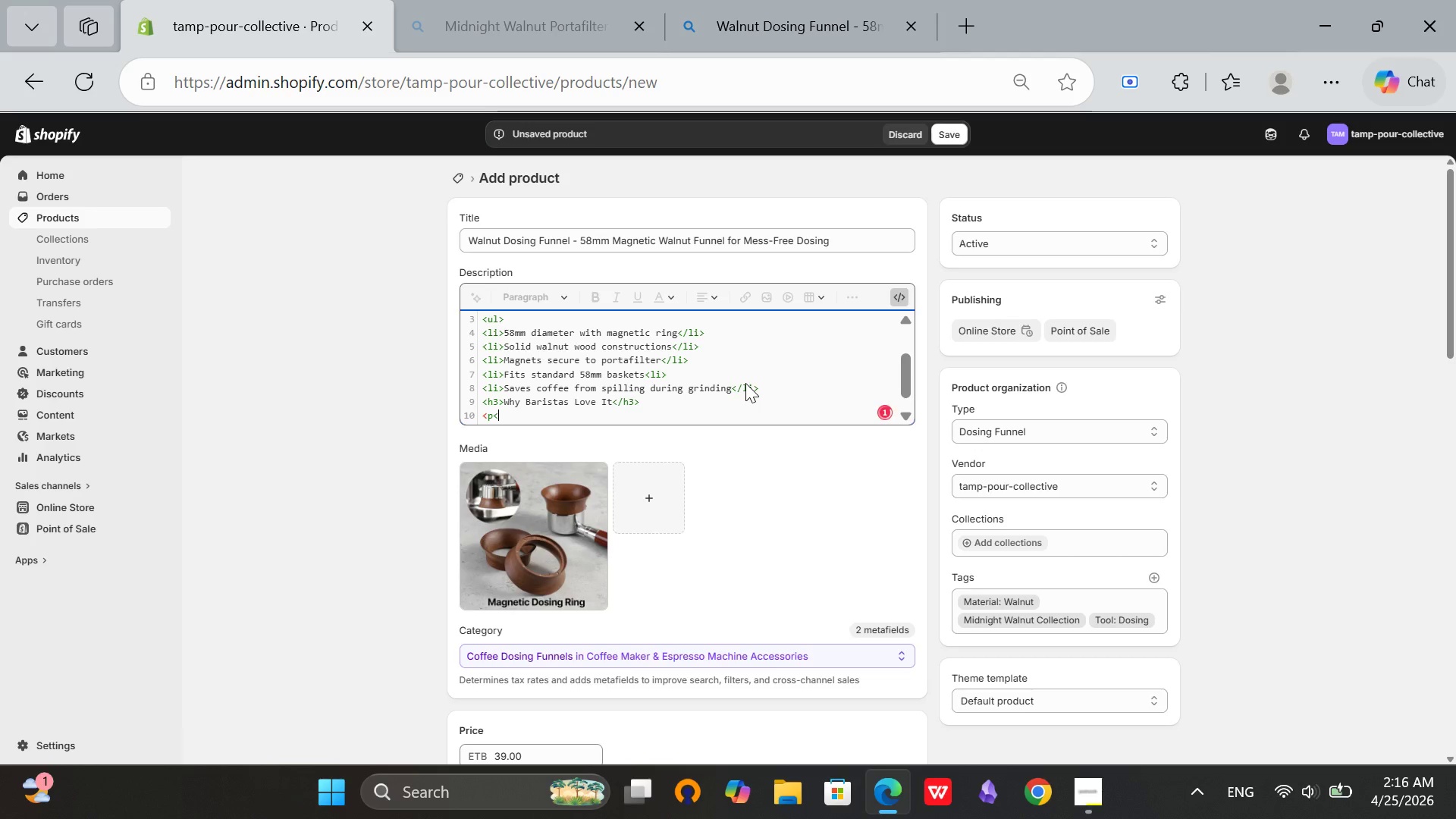 
key(Space)
 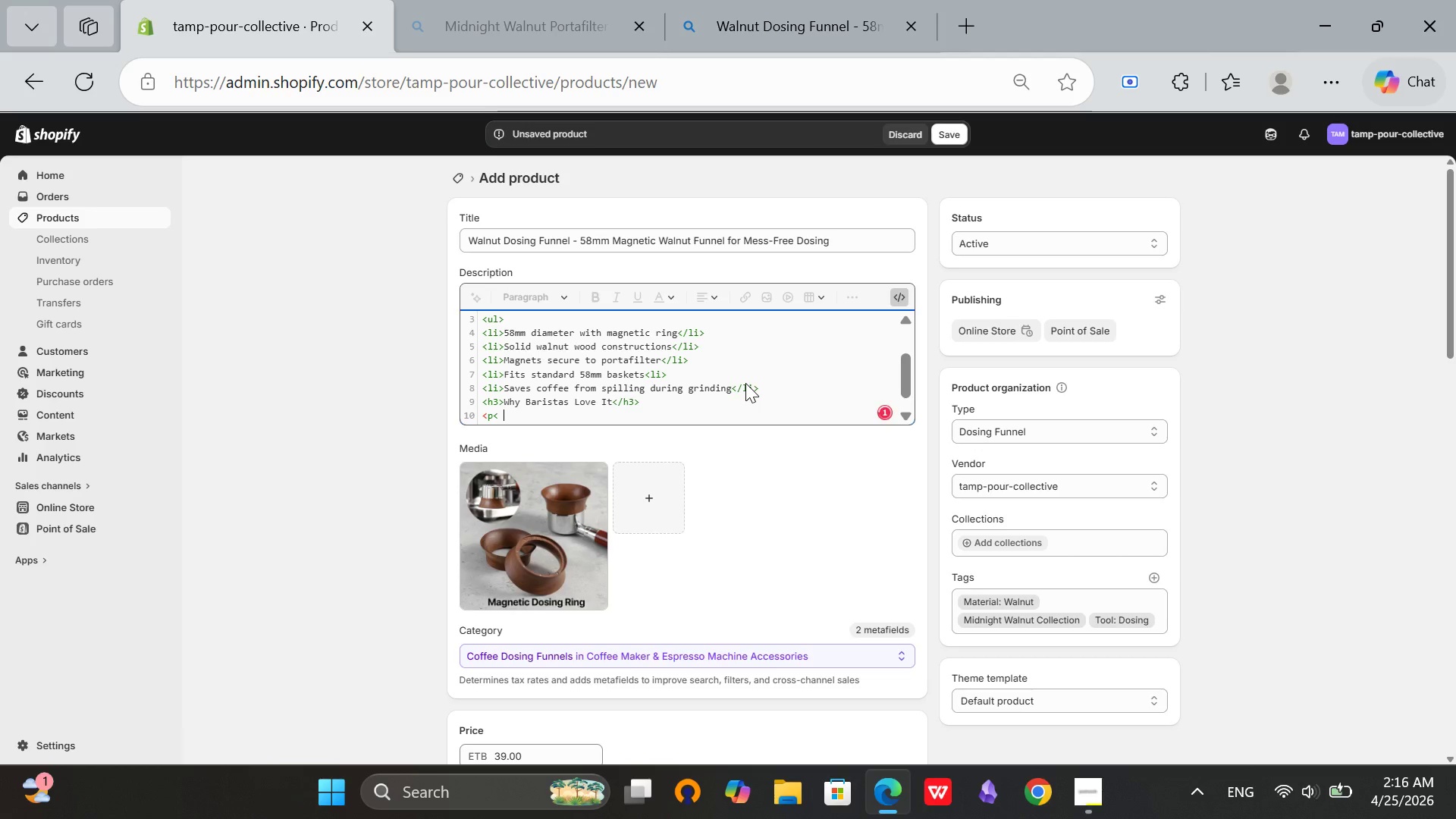 
key(CapsLock)
 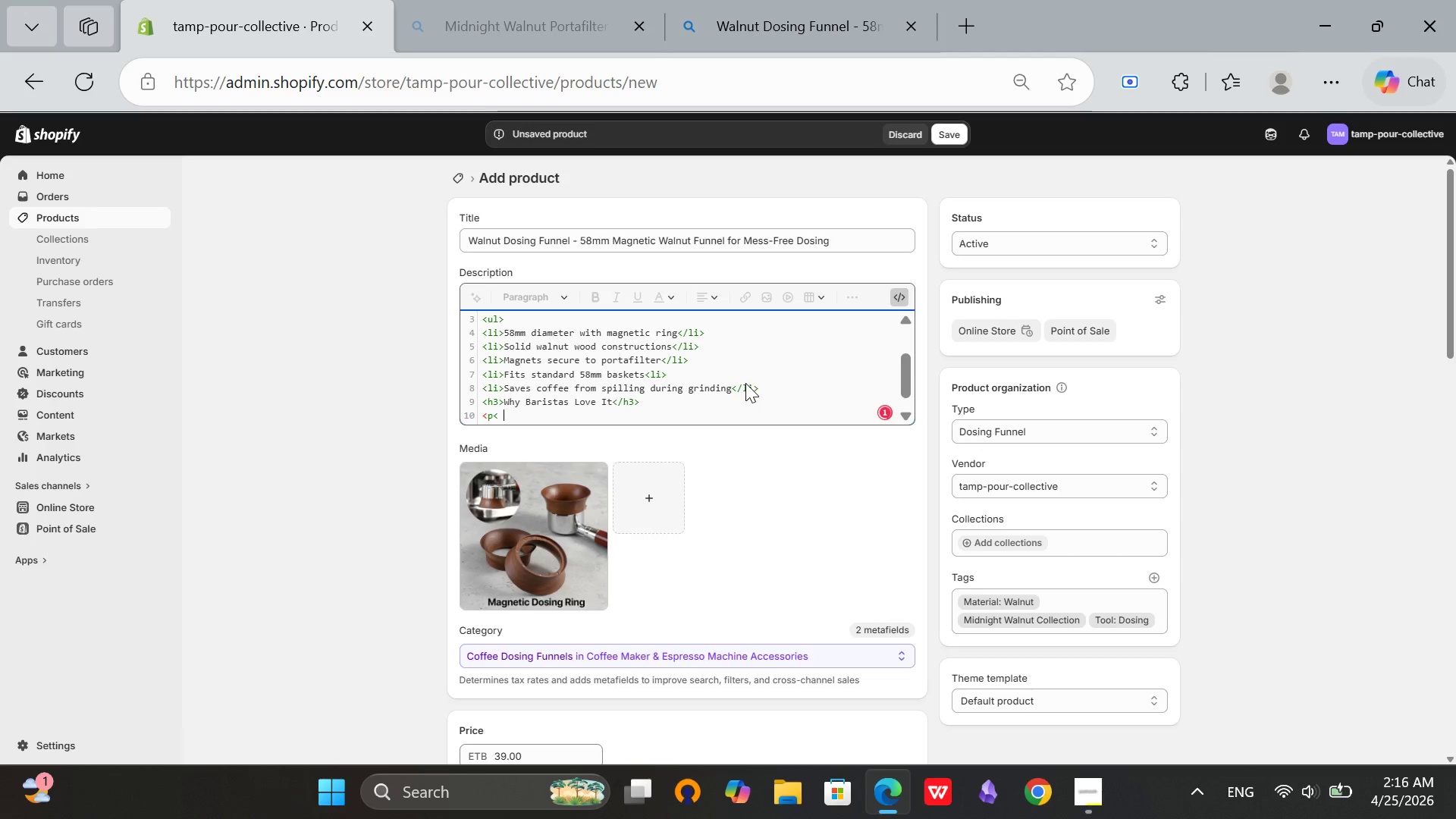 
key(N)
 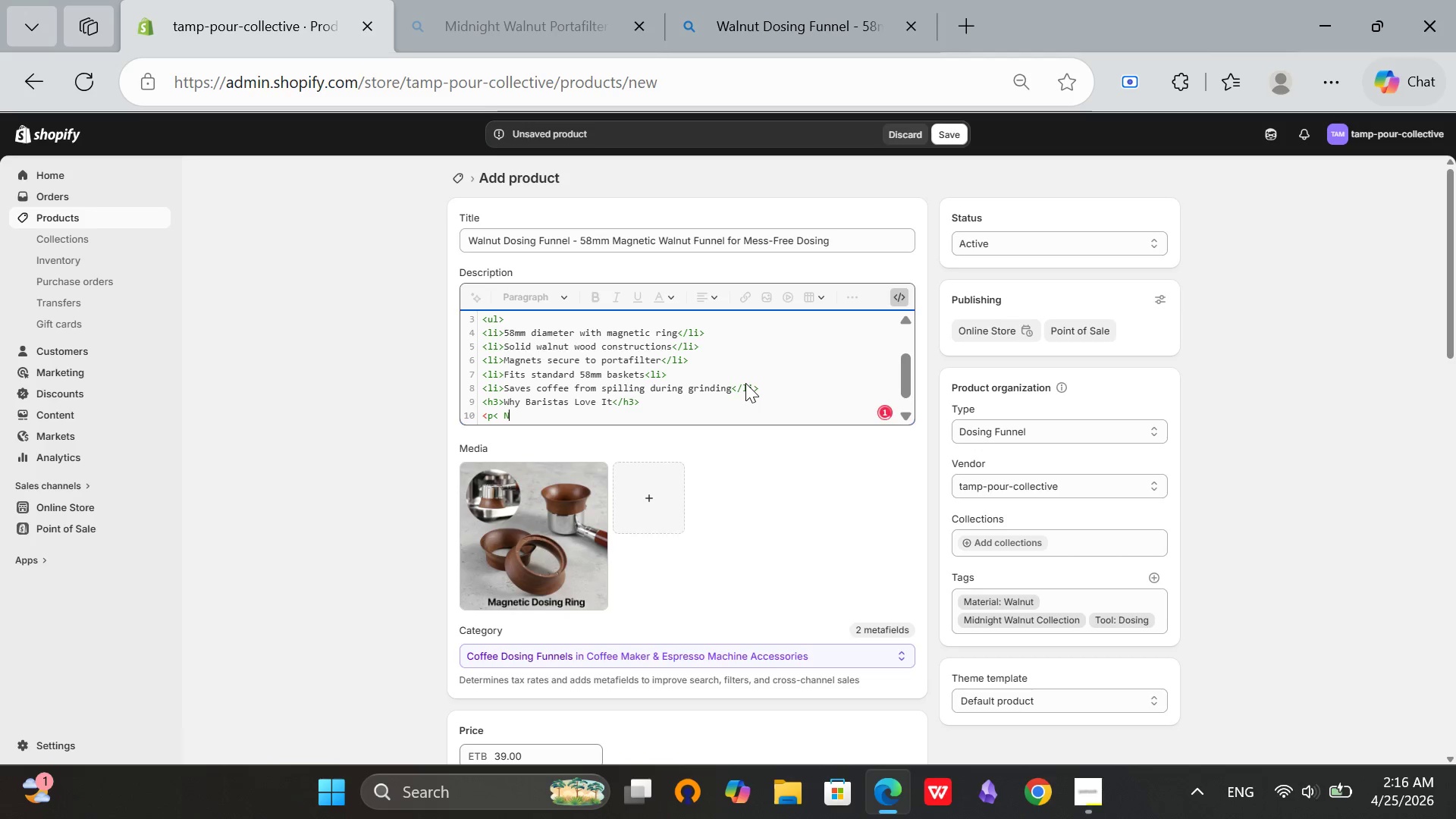 
key(CapsLock)
 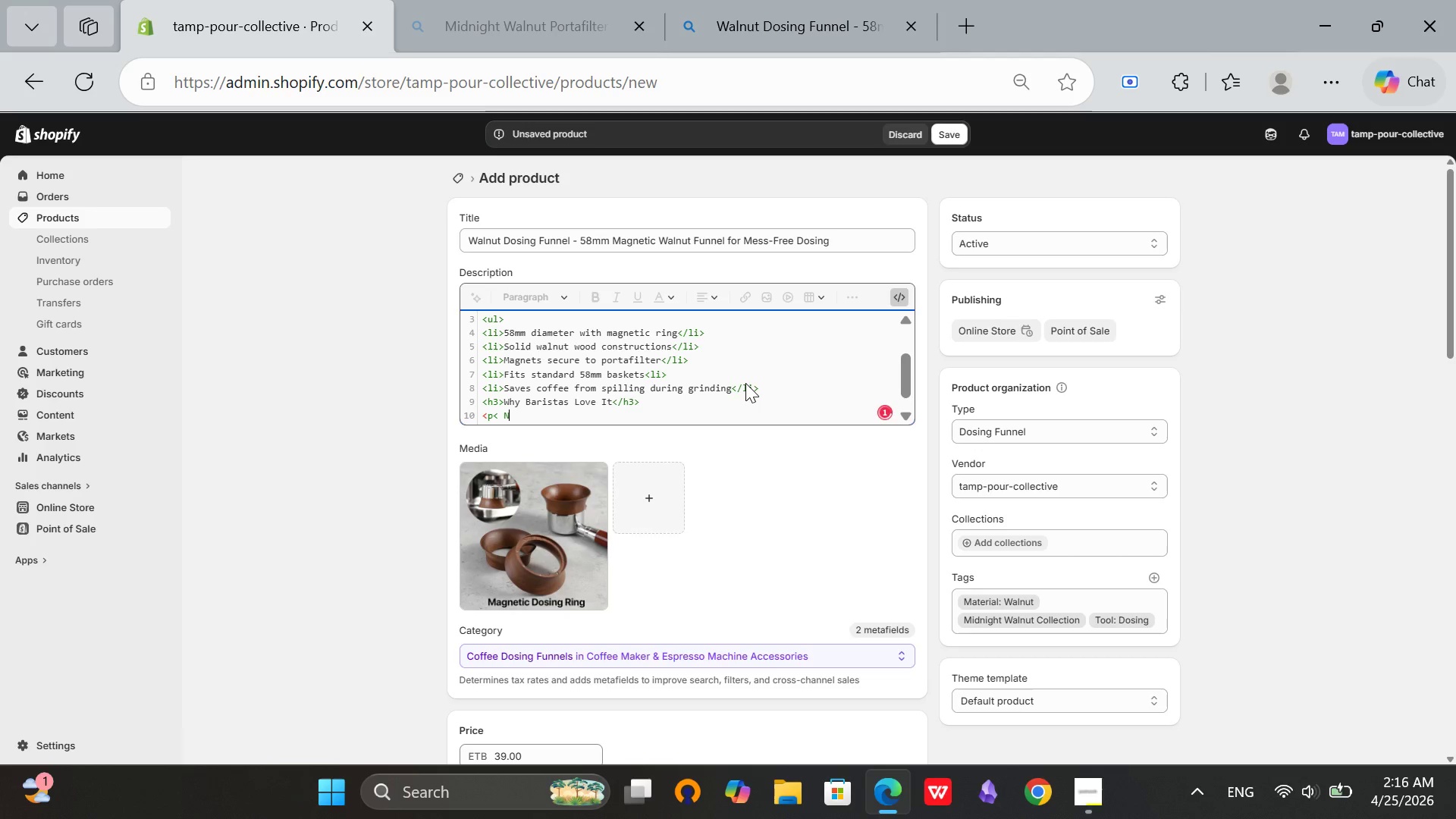 
key(O)
 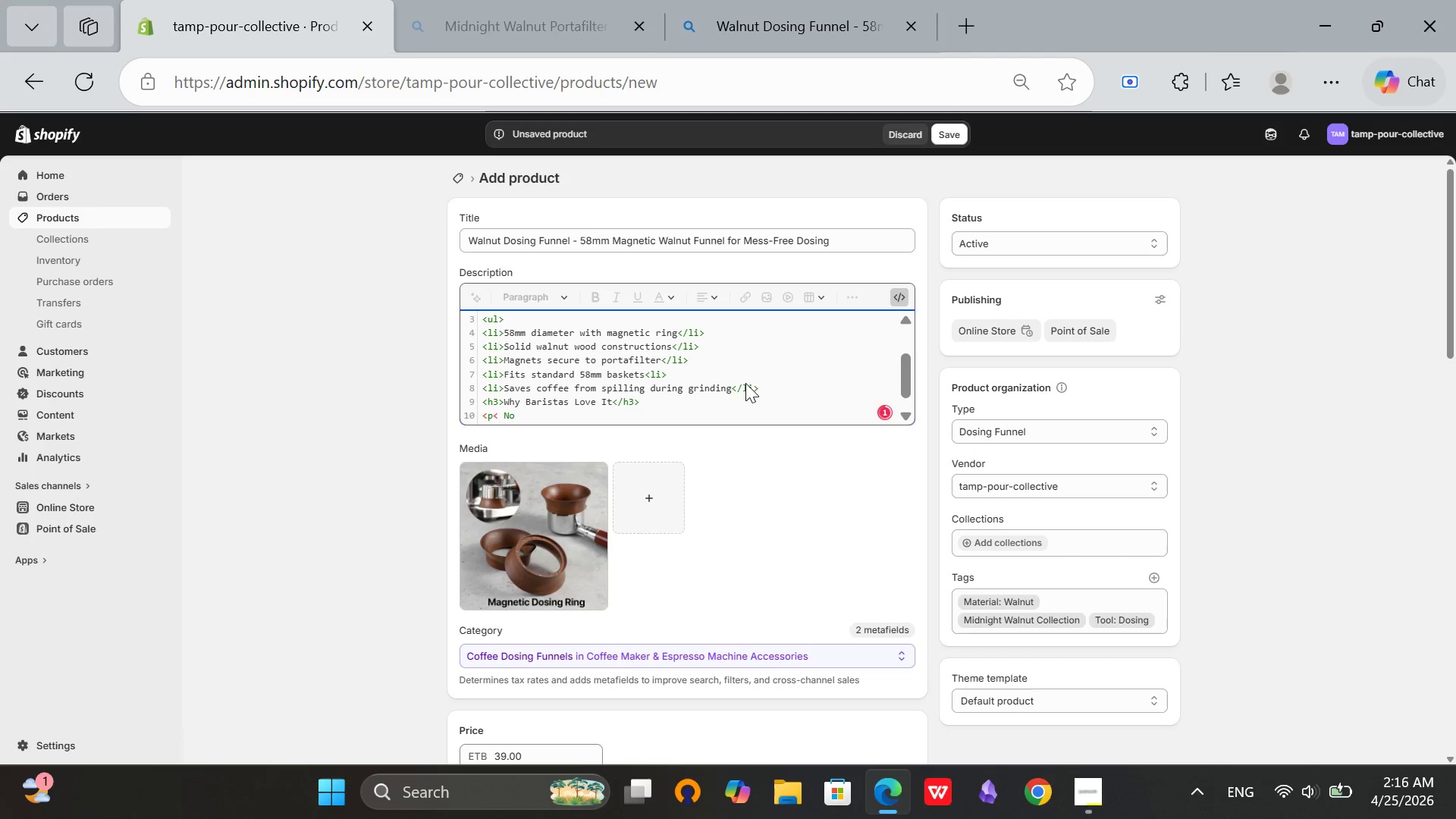 
key(ArrowLeft)
 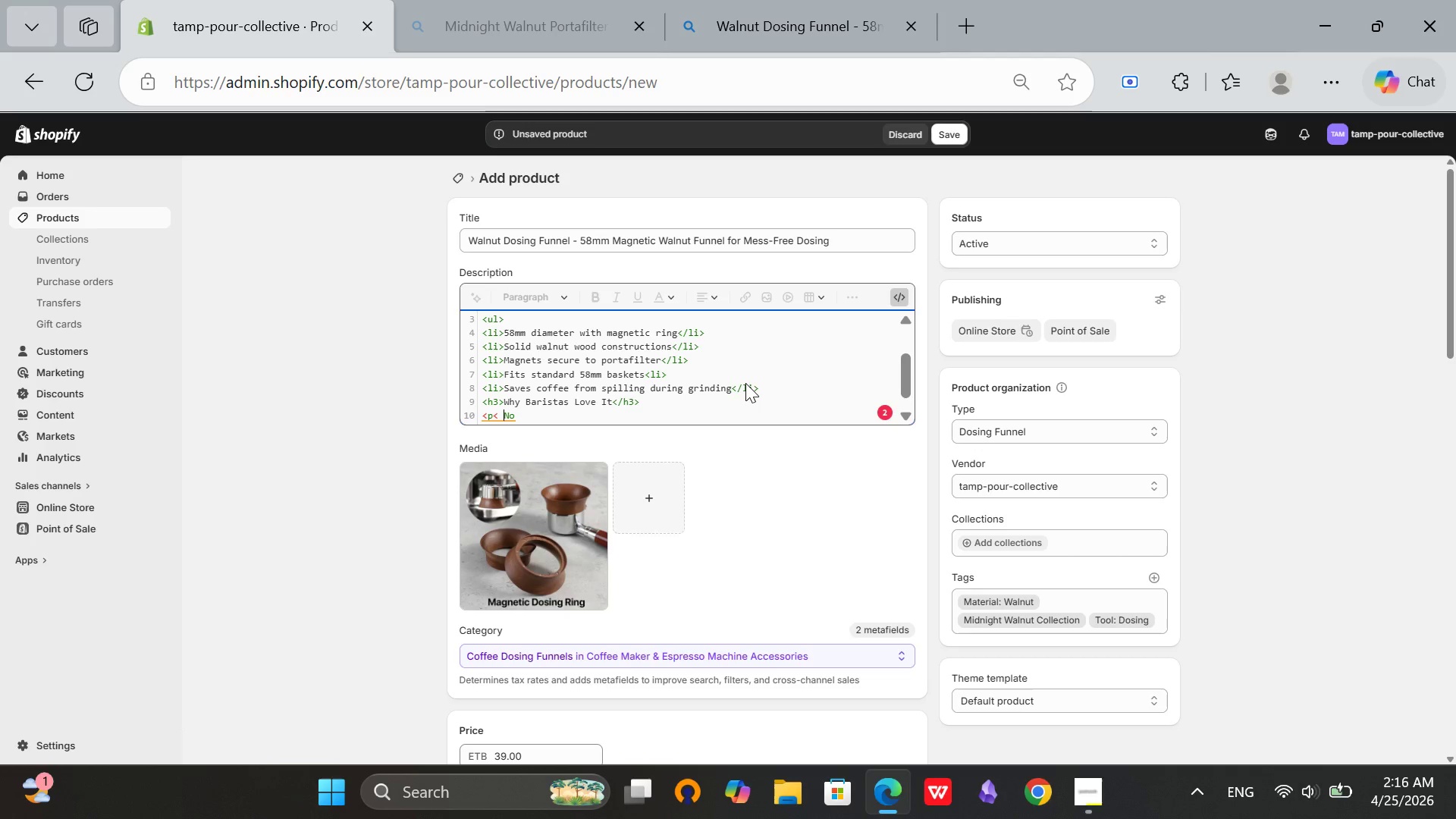 
key(ArrowLeft)
 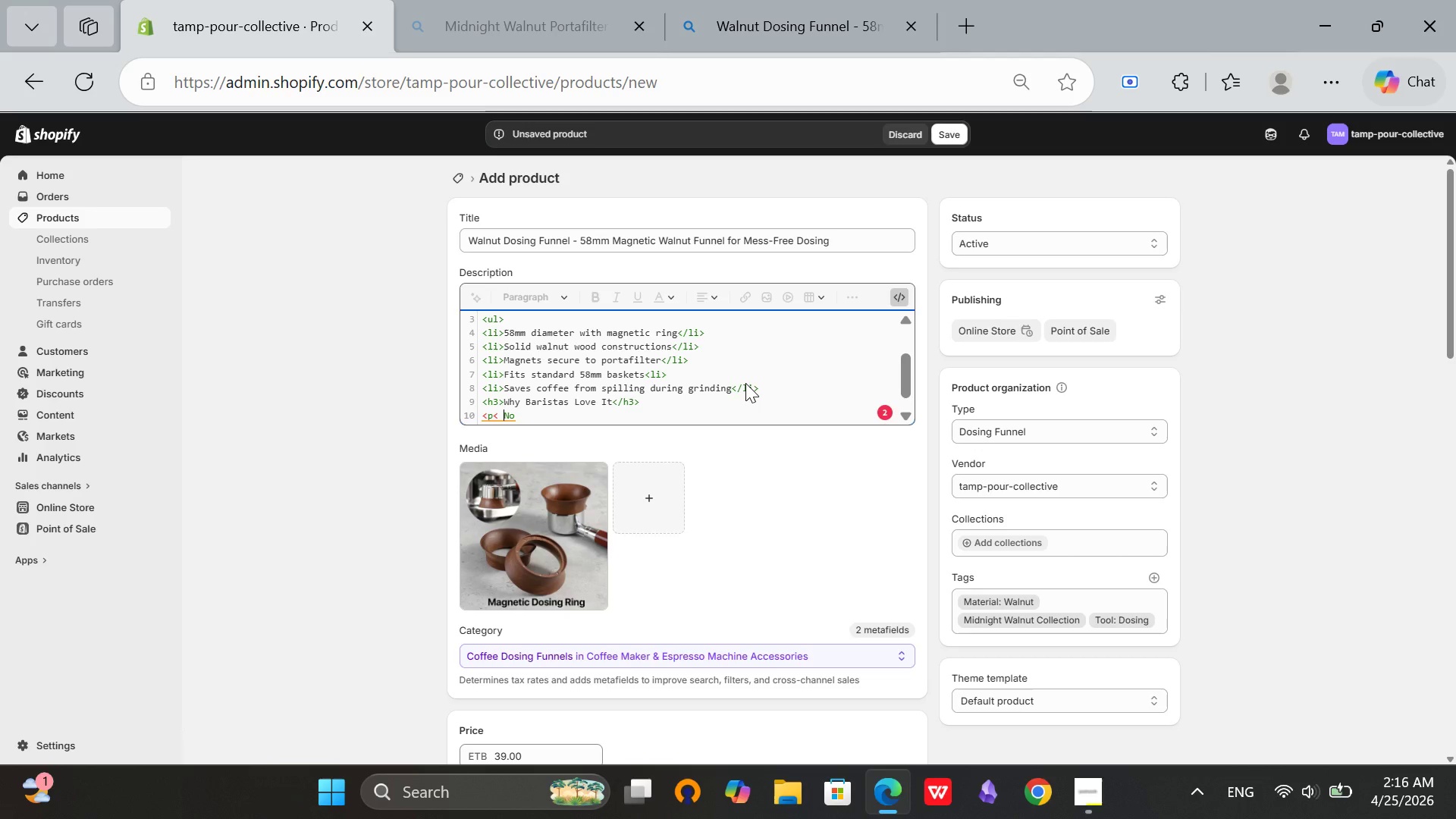 
key(Backspace)
 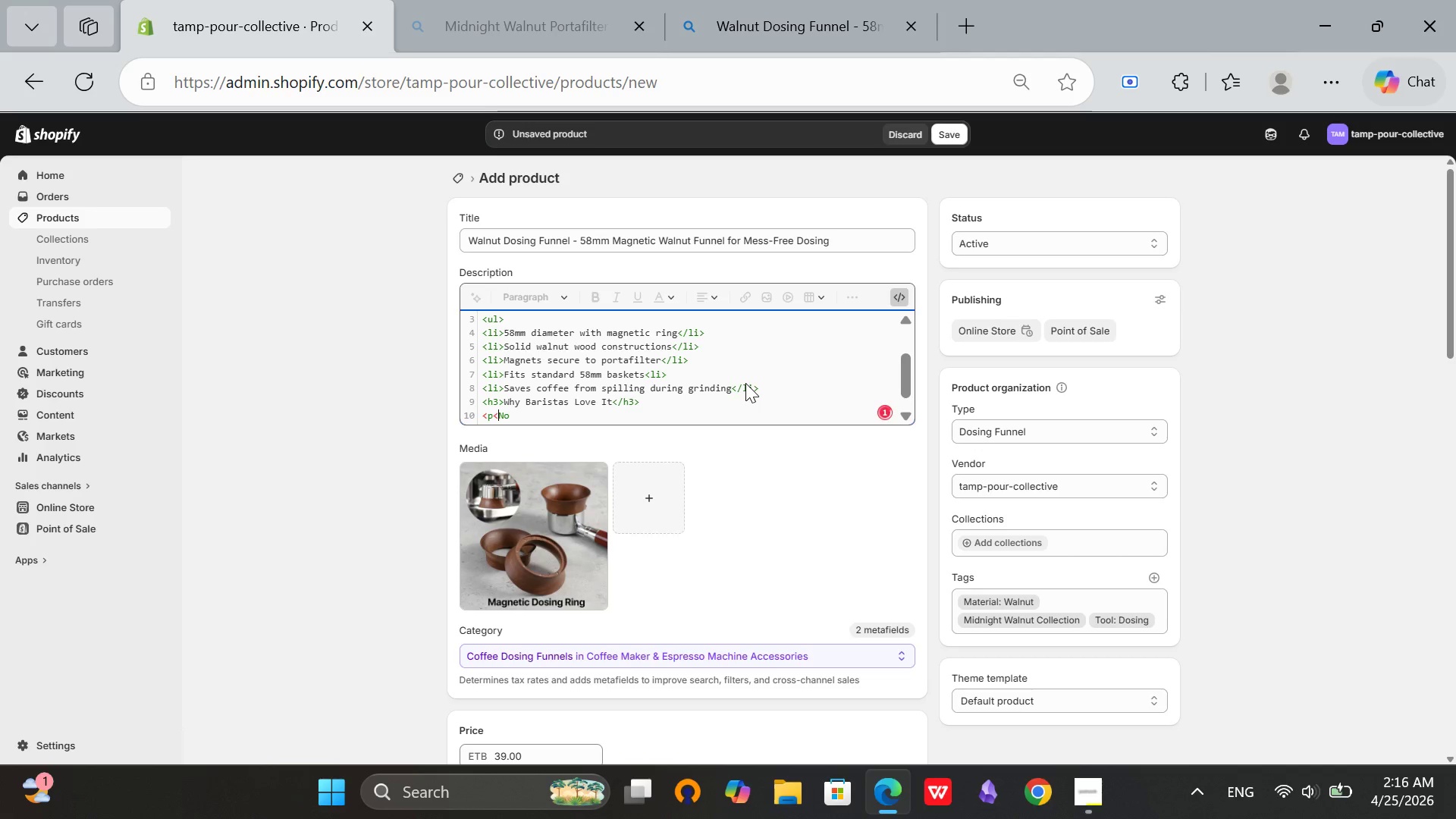 
key(Backspace)
 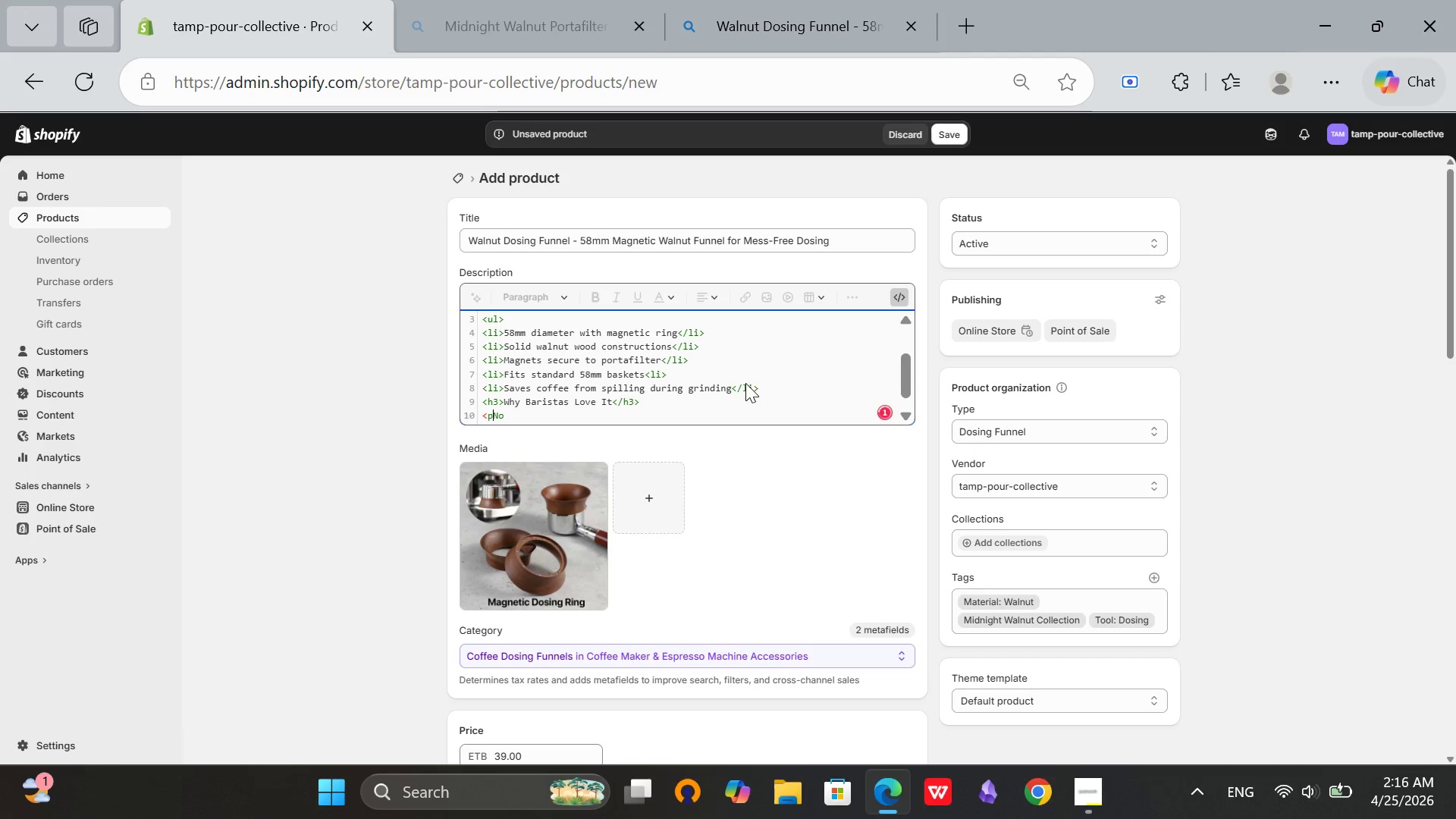 
key(Shift+Period)
 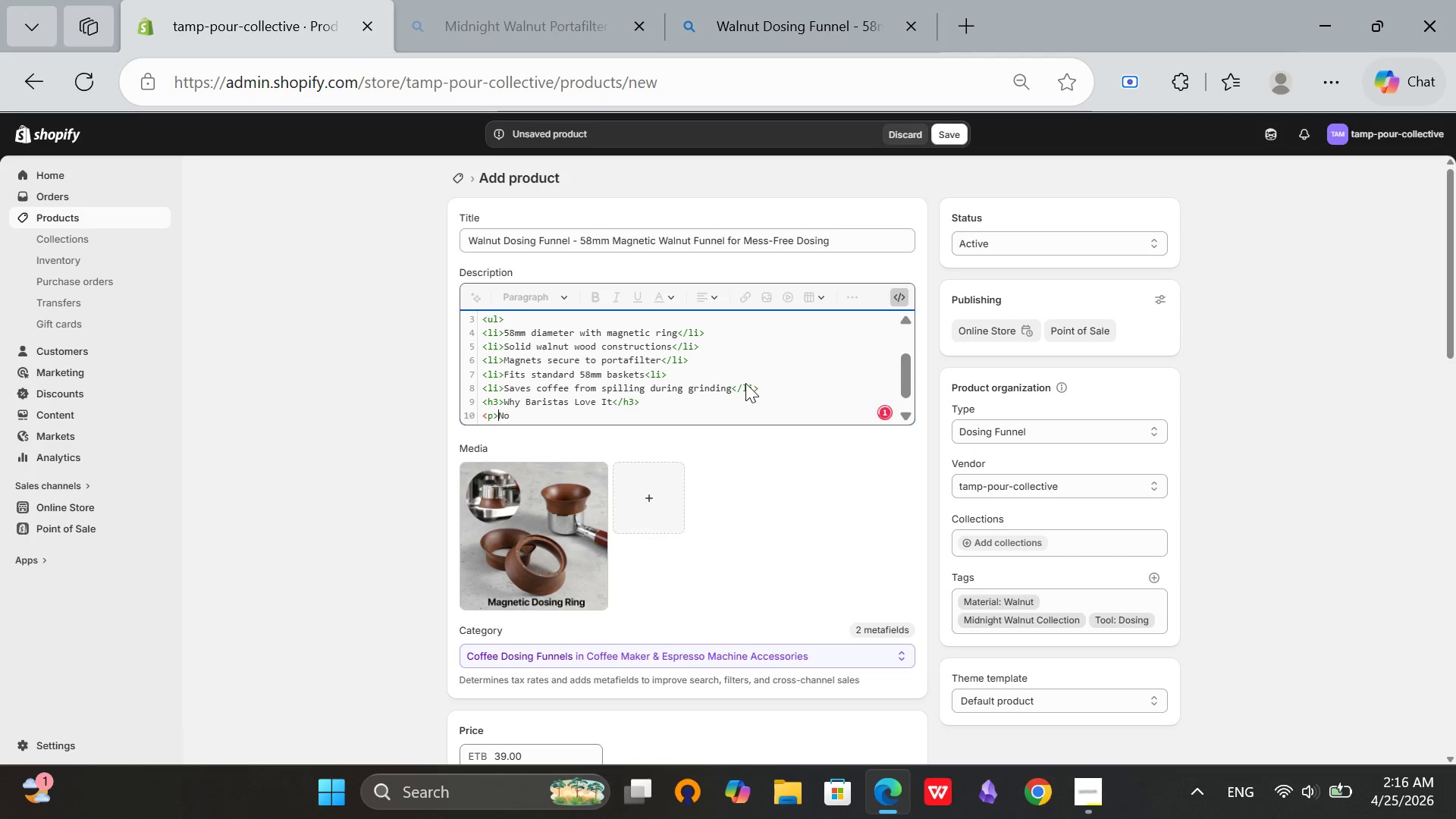 
key(ArrowRight)
 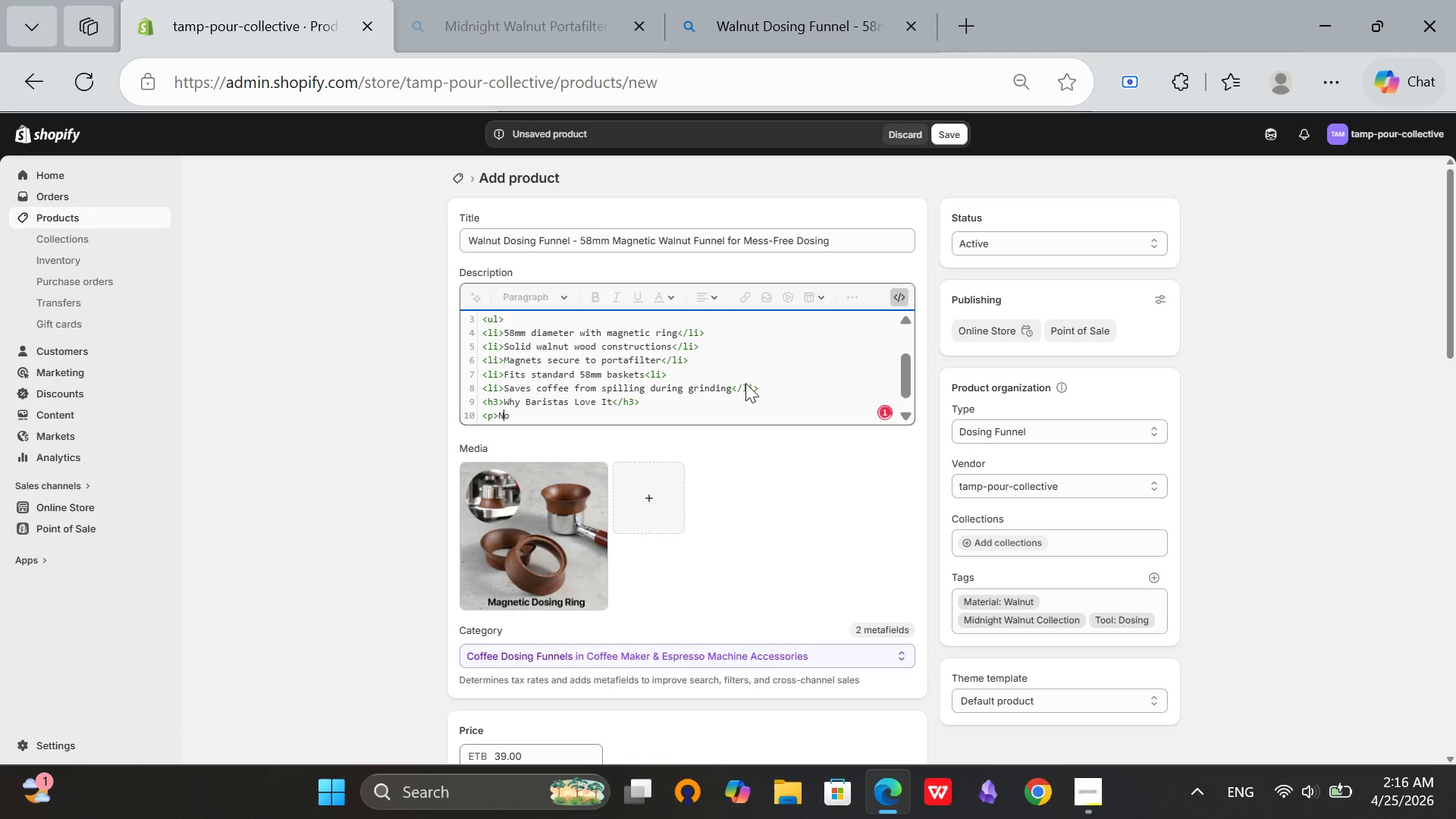 
key(ArrowRight)
 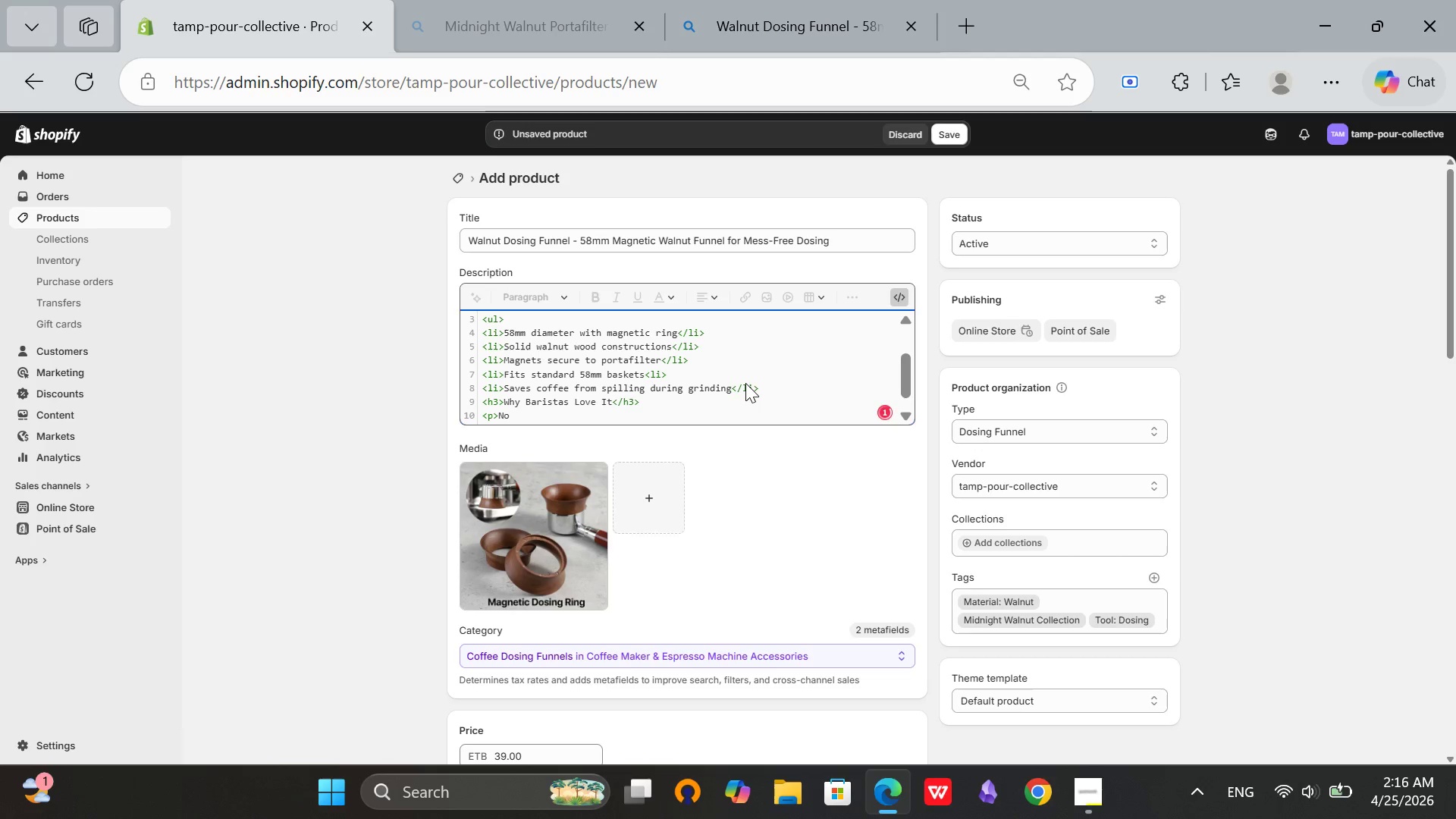 
type( more wasted grounds. The magnets hold firm )
 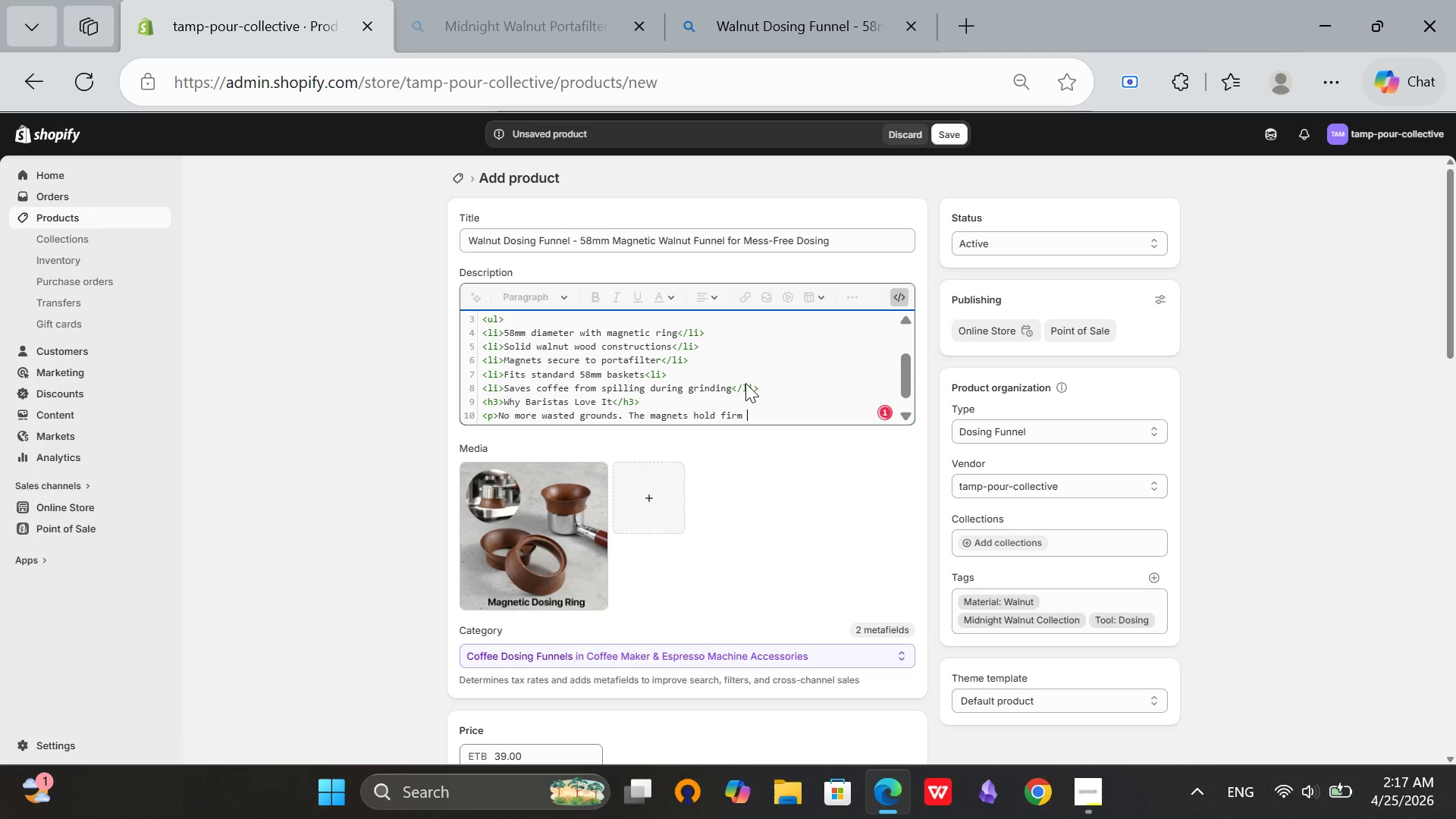 
type(but release easily. The walnut matches )
 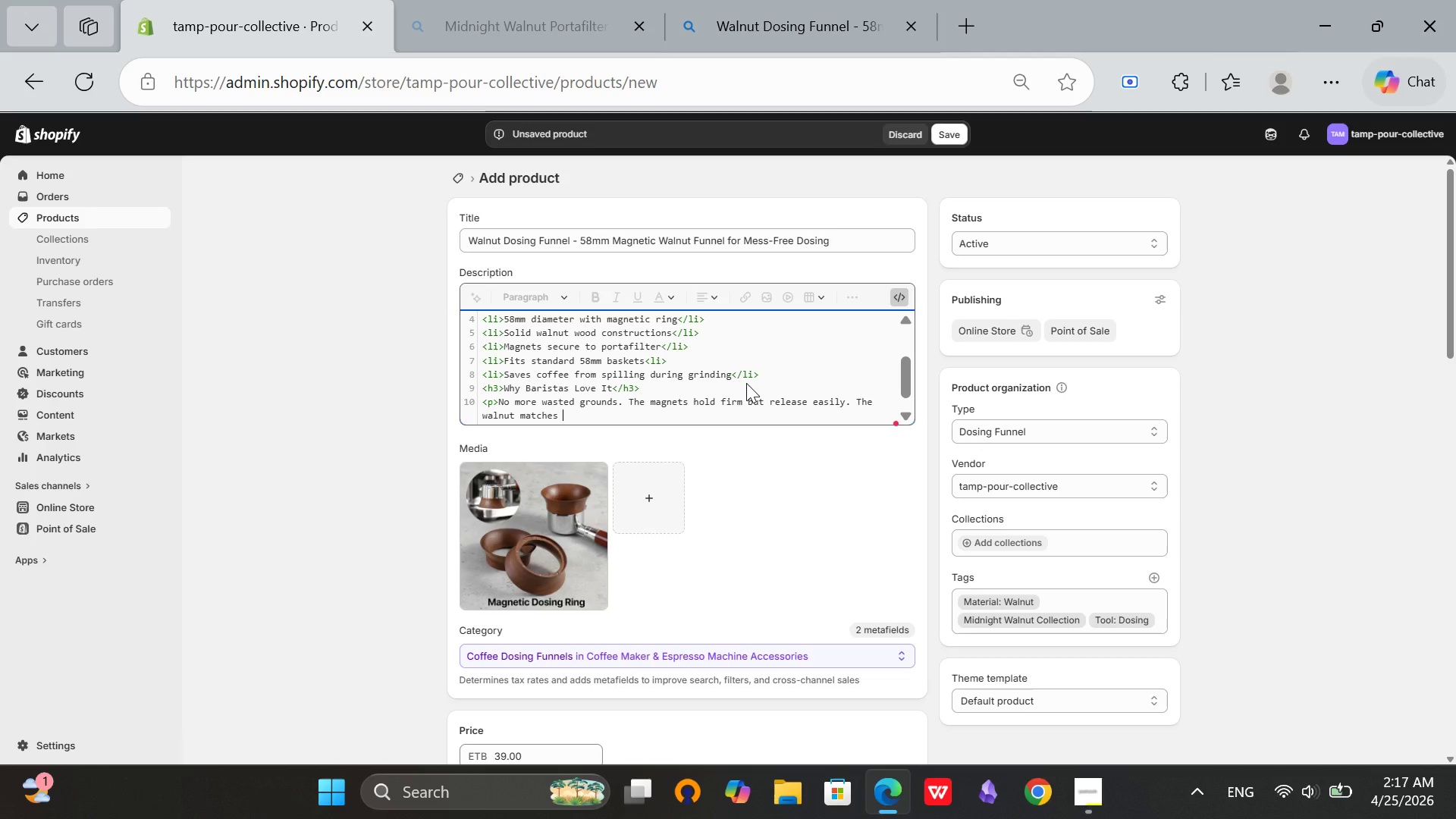 
wait(5.23)
 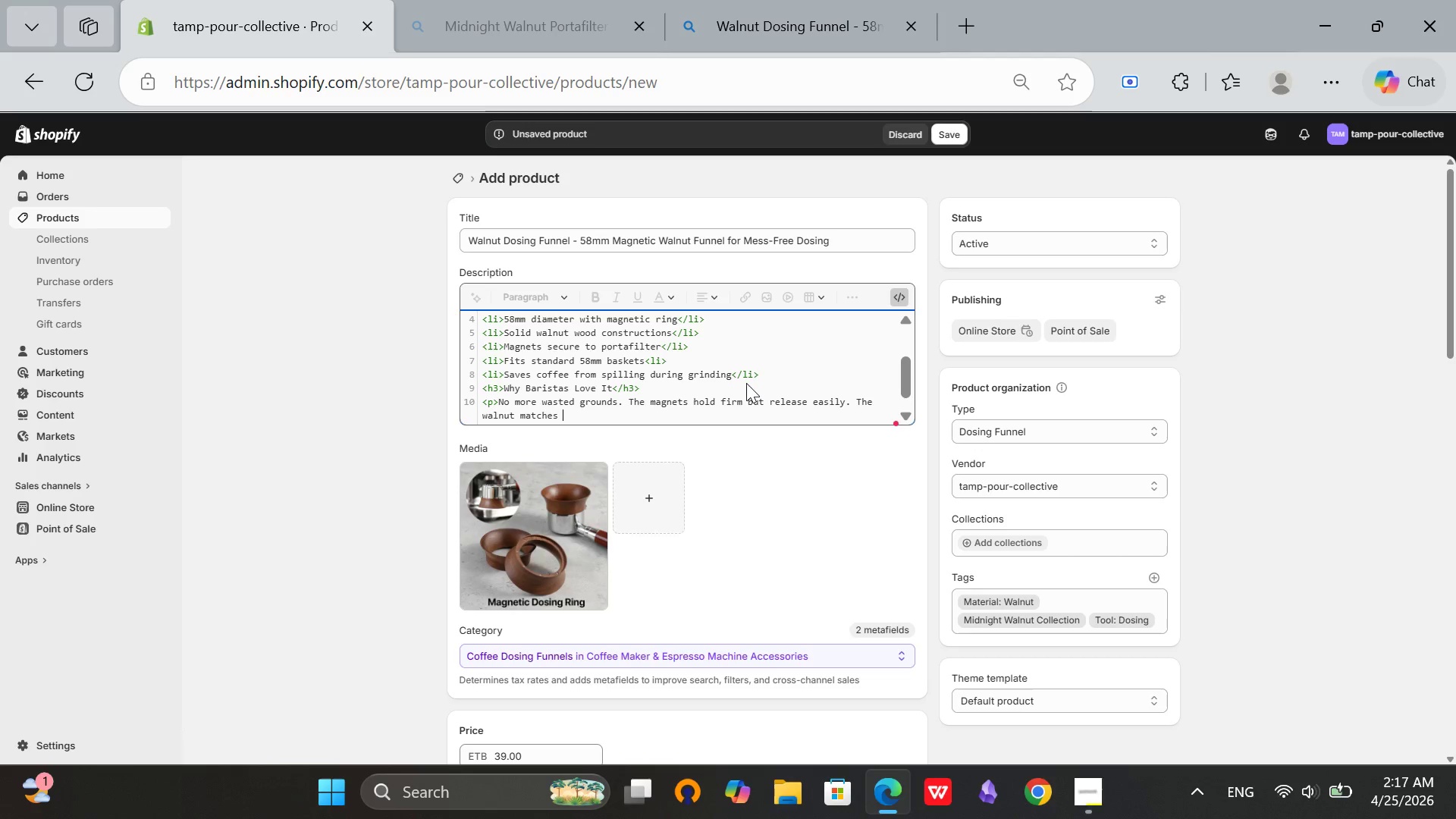 
type(your other Midnight Walnut accesspries<)
 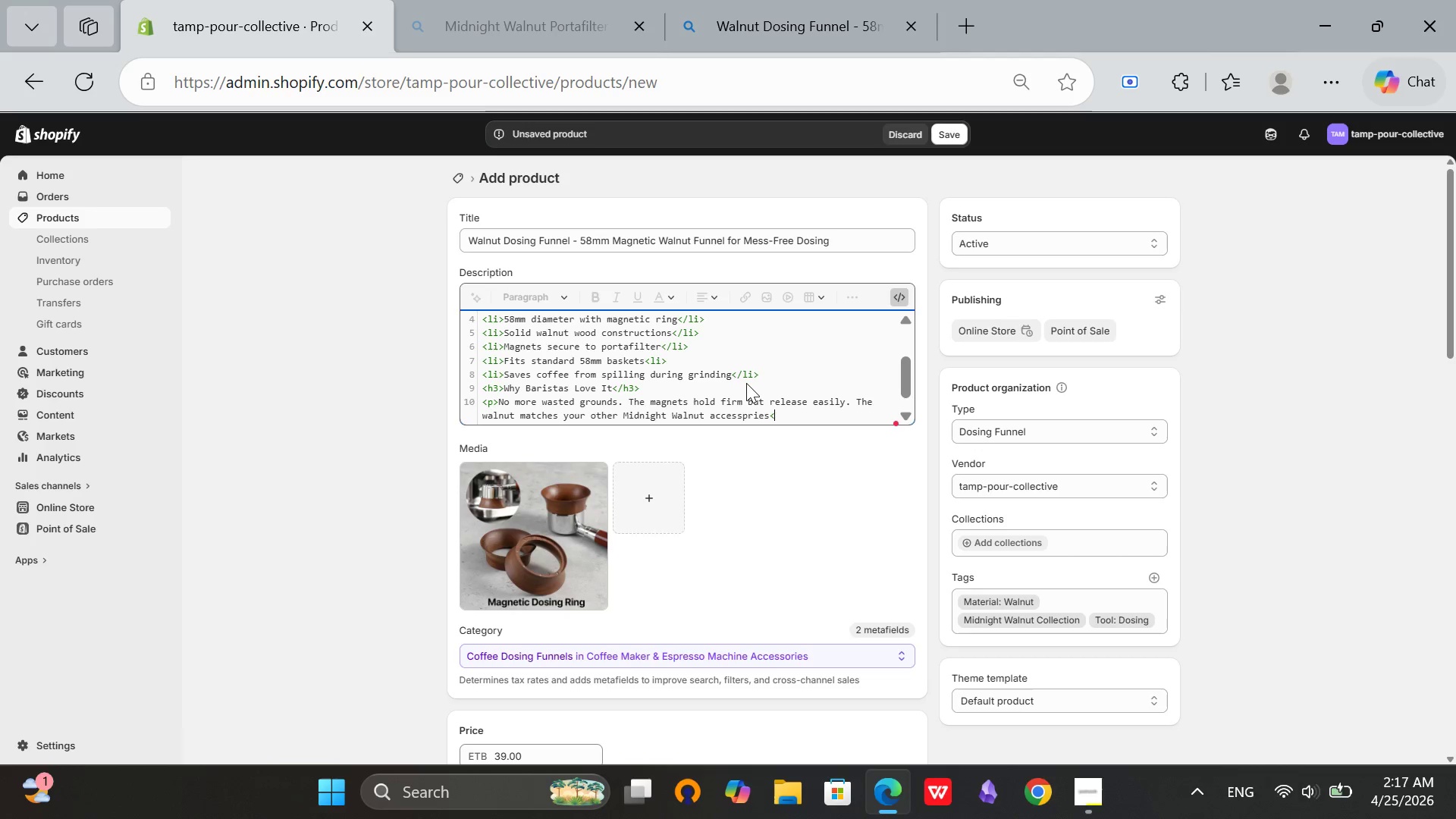 
key(Slash)
 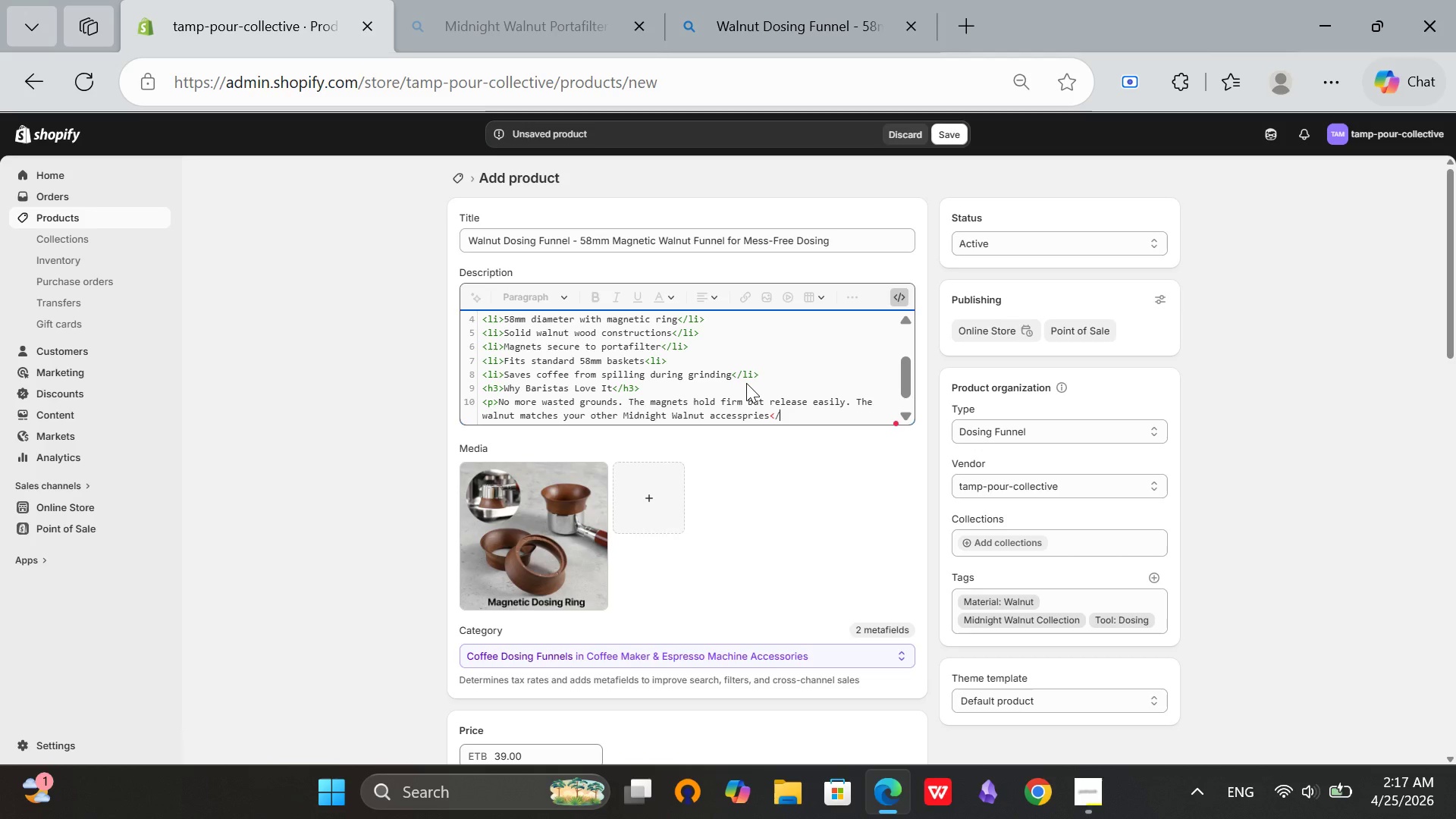 
key(P)
 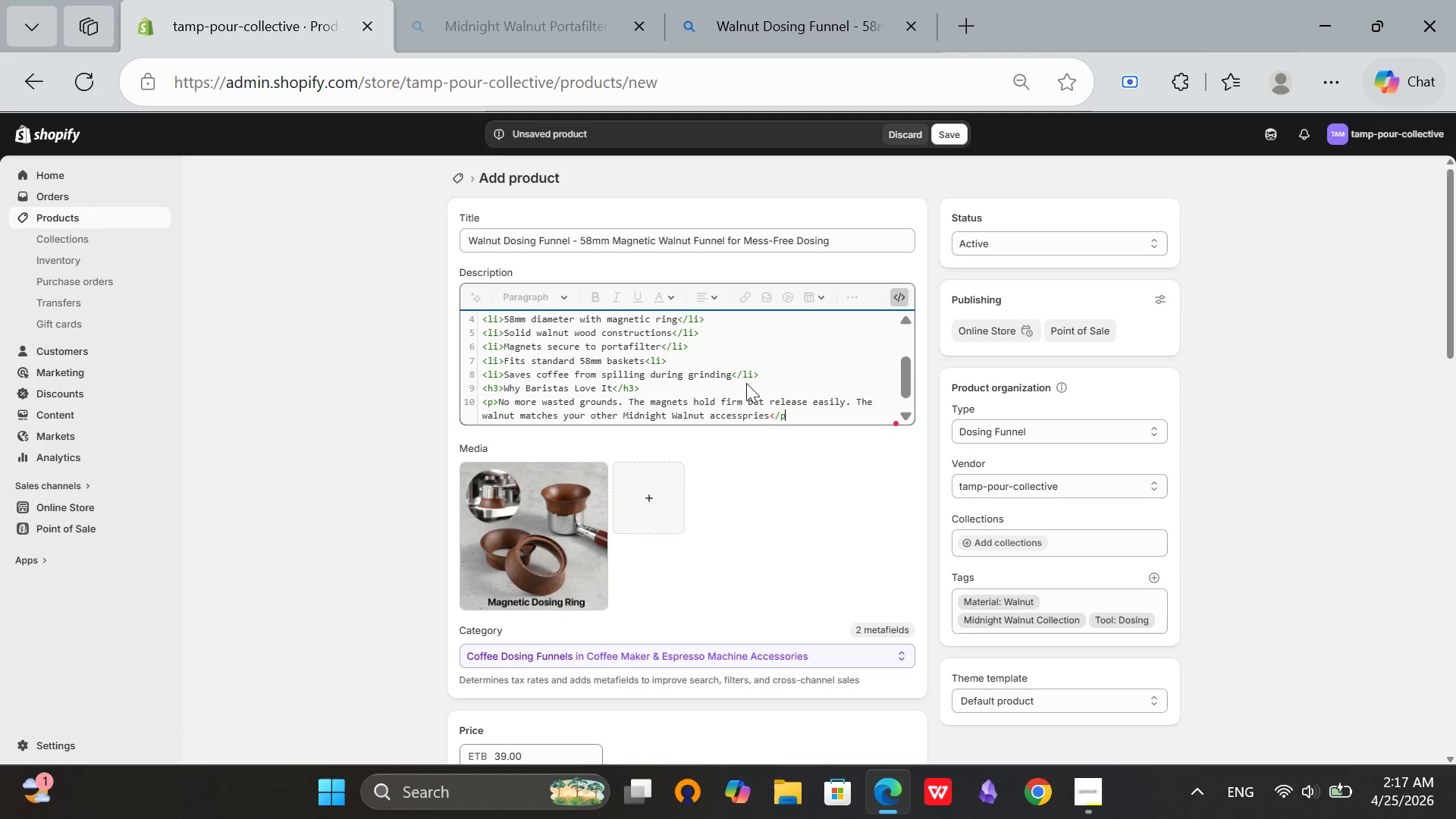 
key(Shift+ShiftRight)
 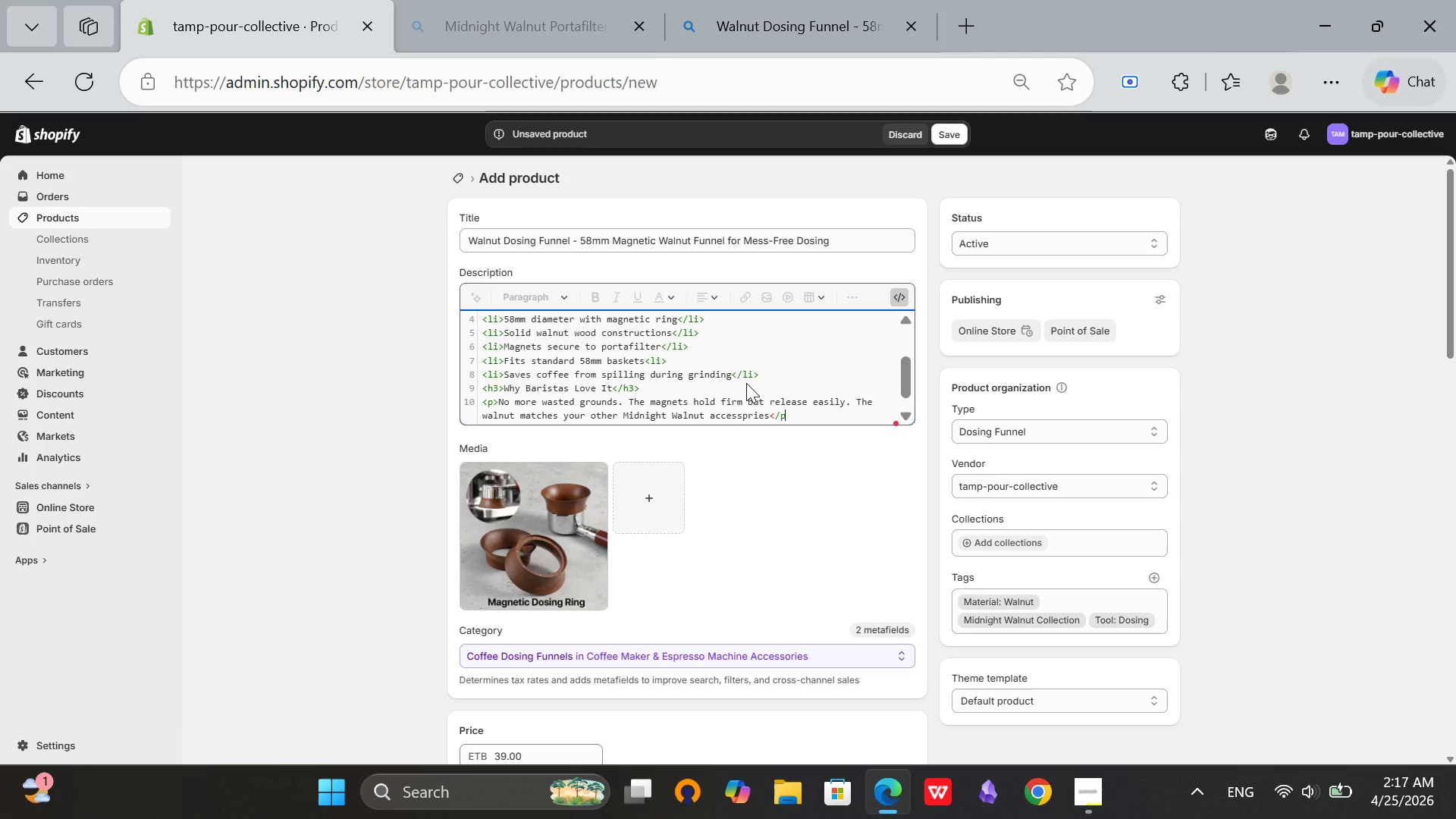 
key(Shift+Period)
 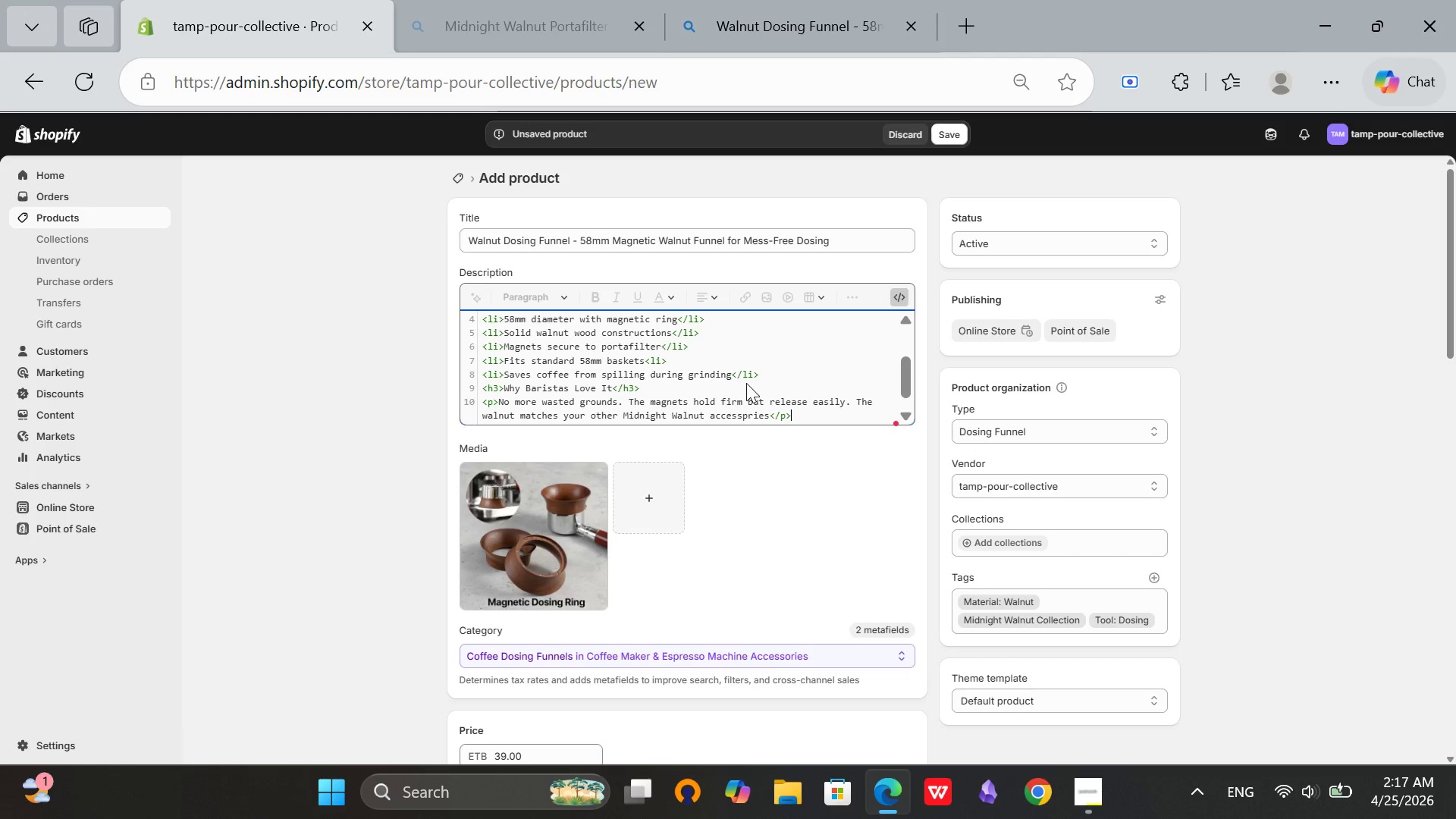 
scroll: coordinate [746, 383], scroll_direction: up, amount: 5.0
 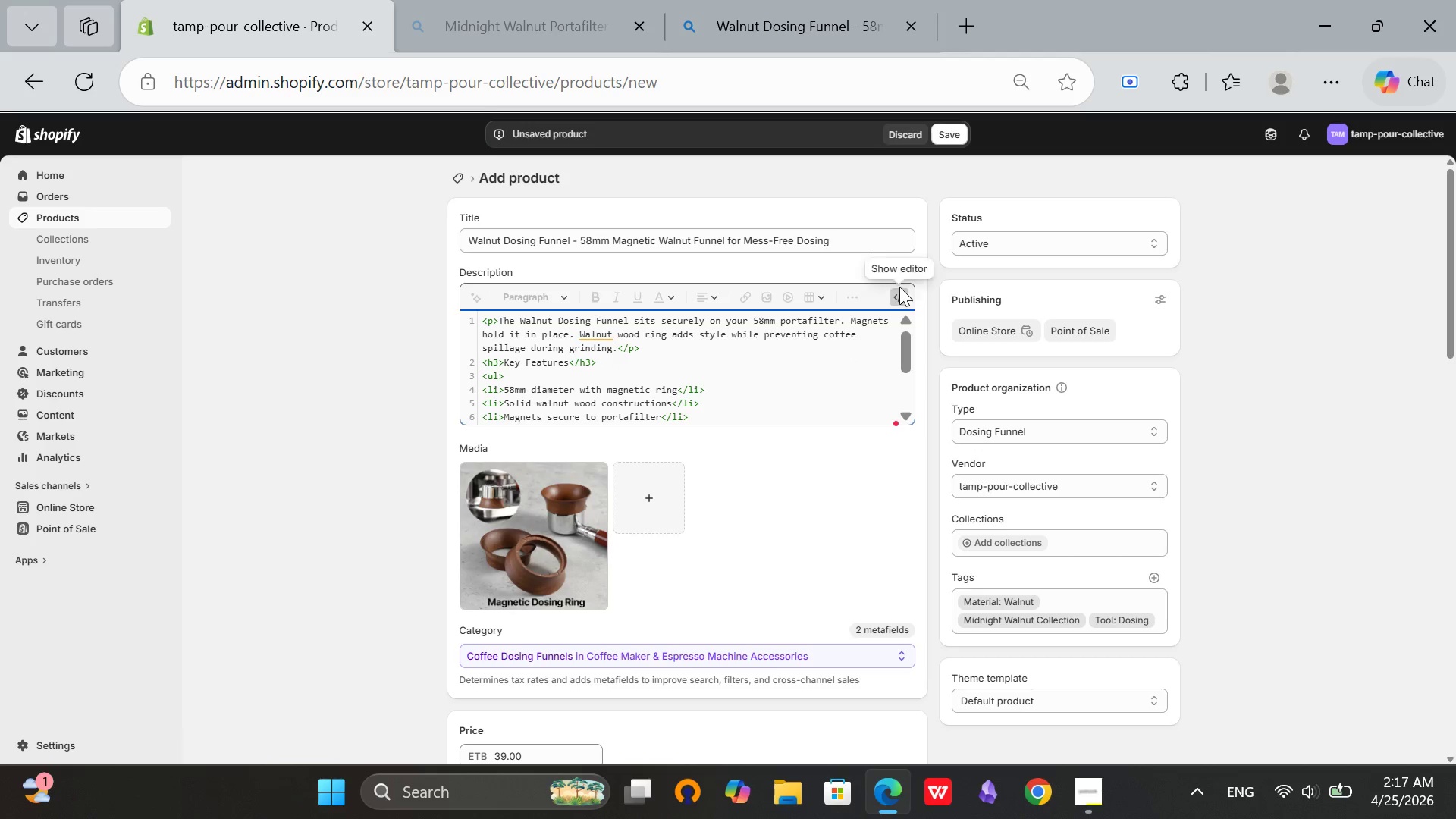 
left_click([893, 296])
 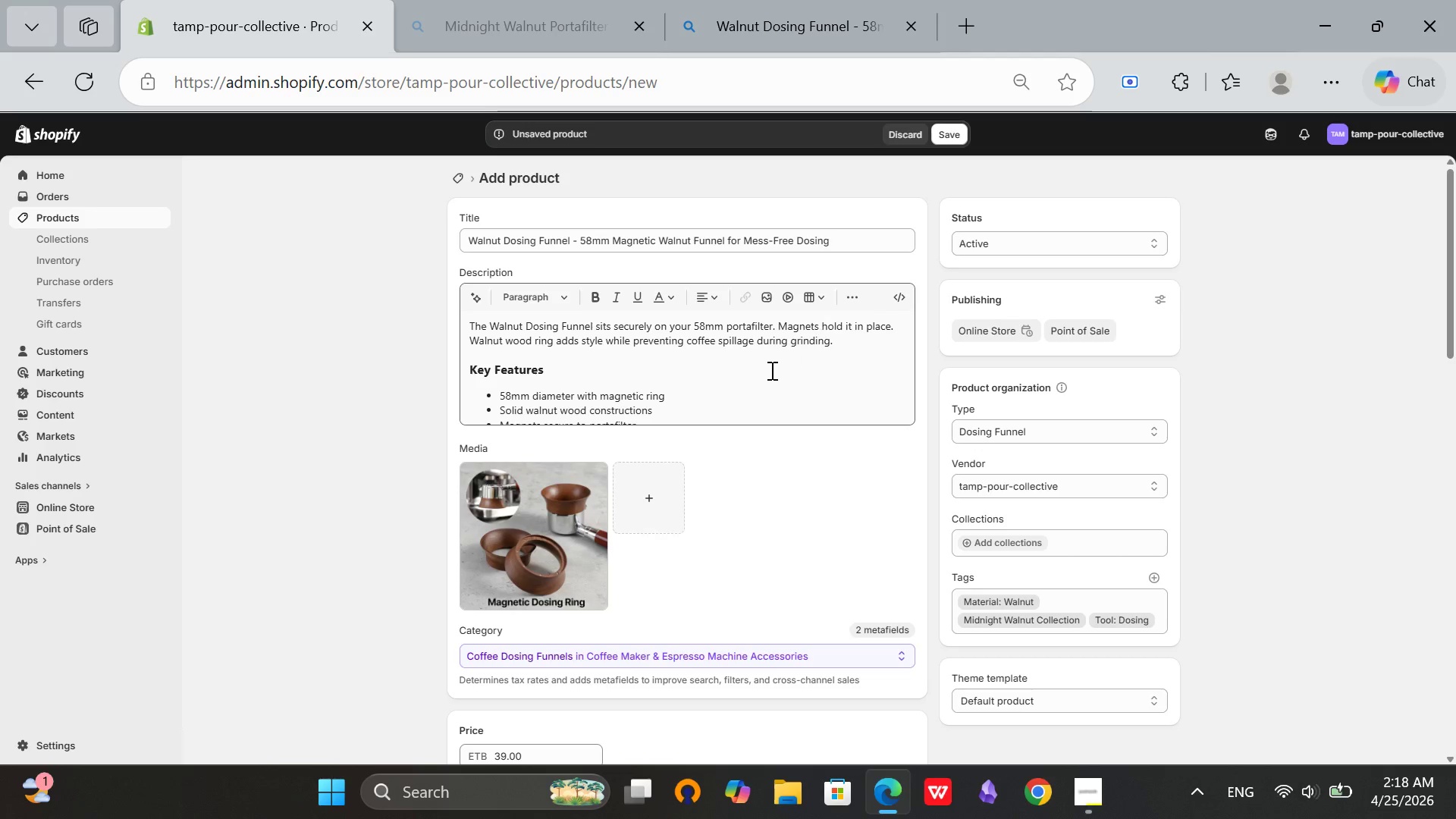 
left_click([770, 370])
 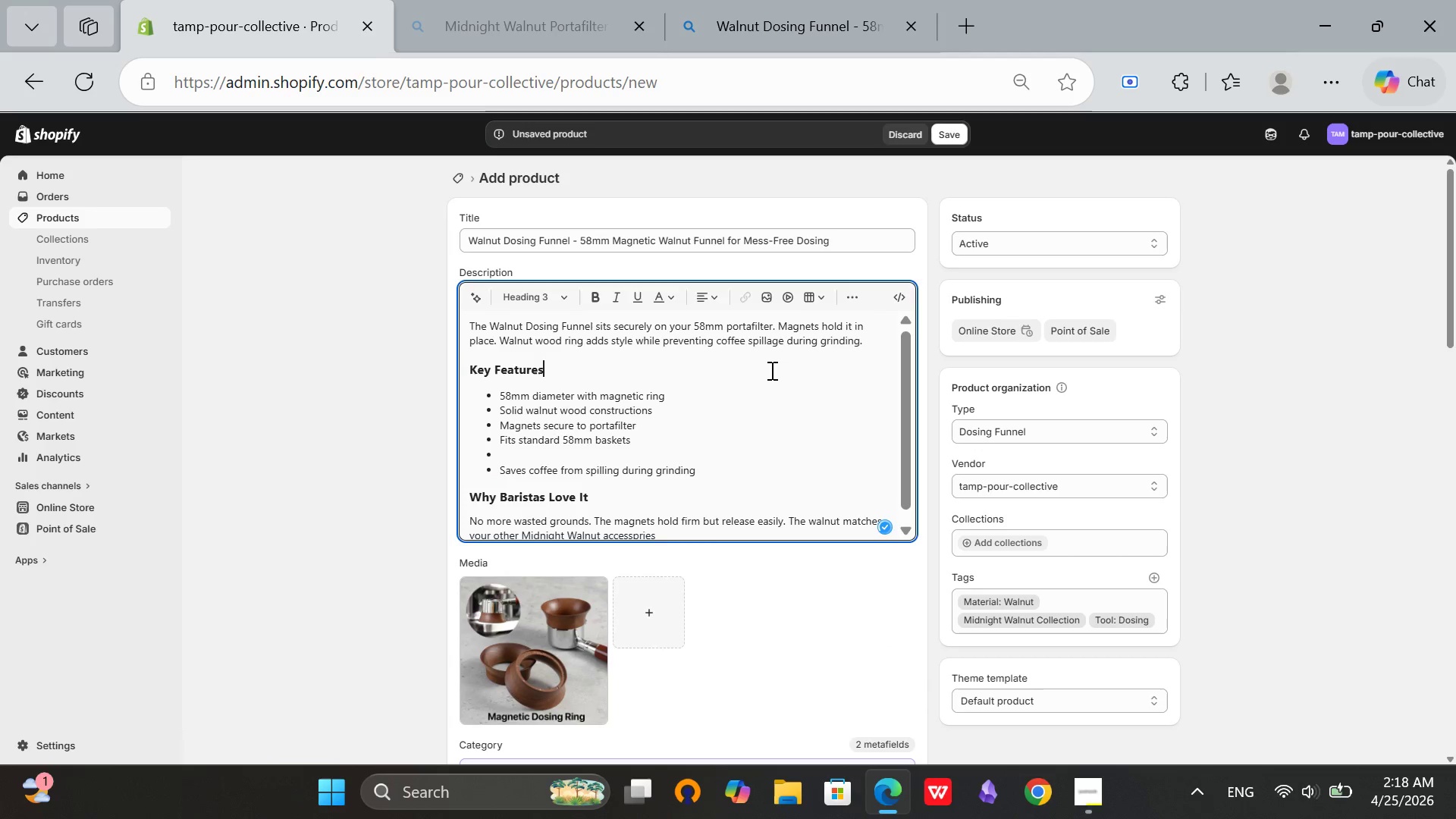 
scroll: coordinate [770, 370], scroll_direction: down, amount: 3.0
 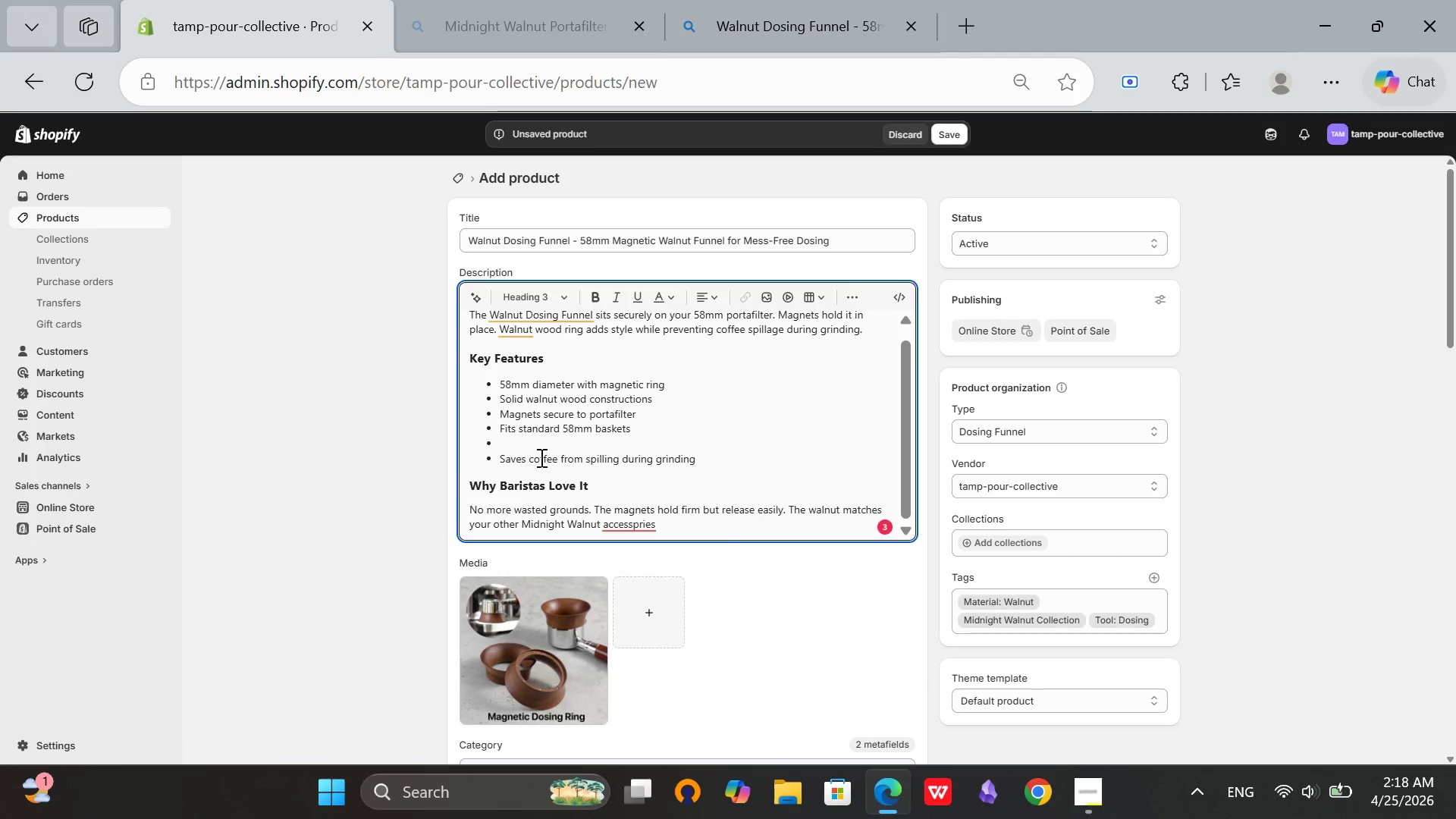 
left_click([538, 446])
 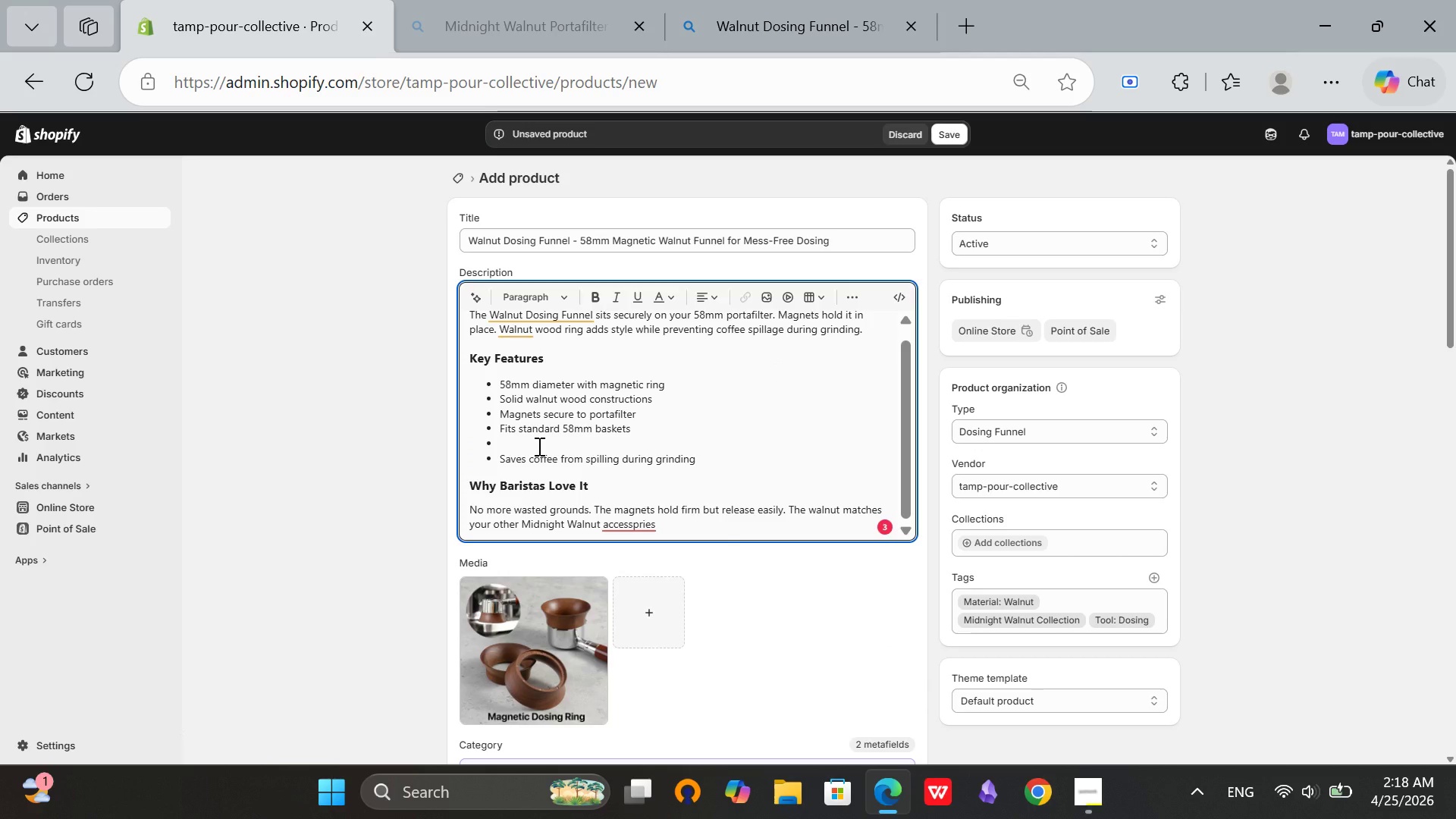 
key(Backspace)
 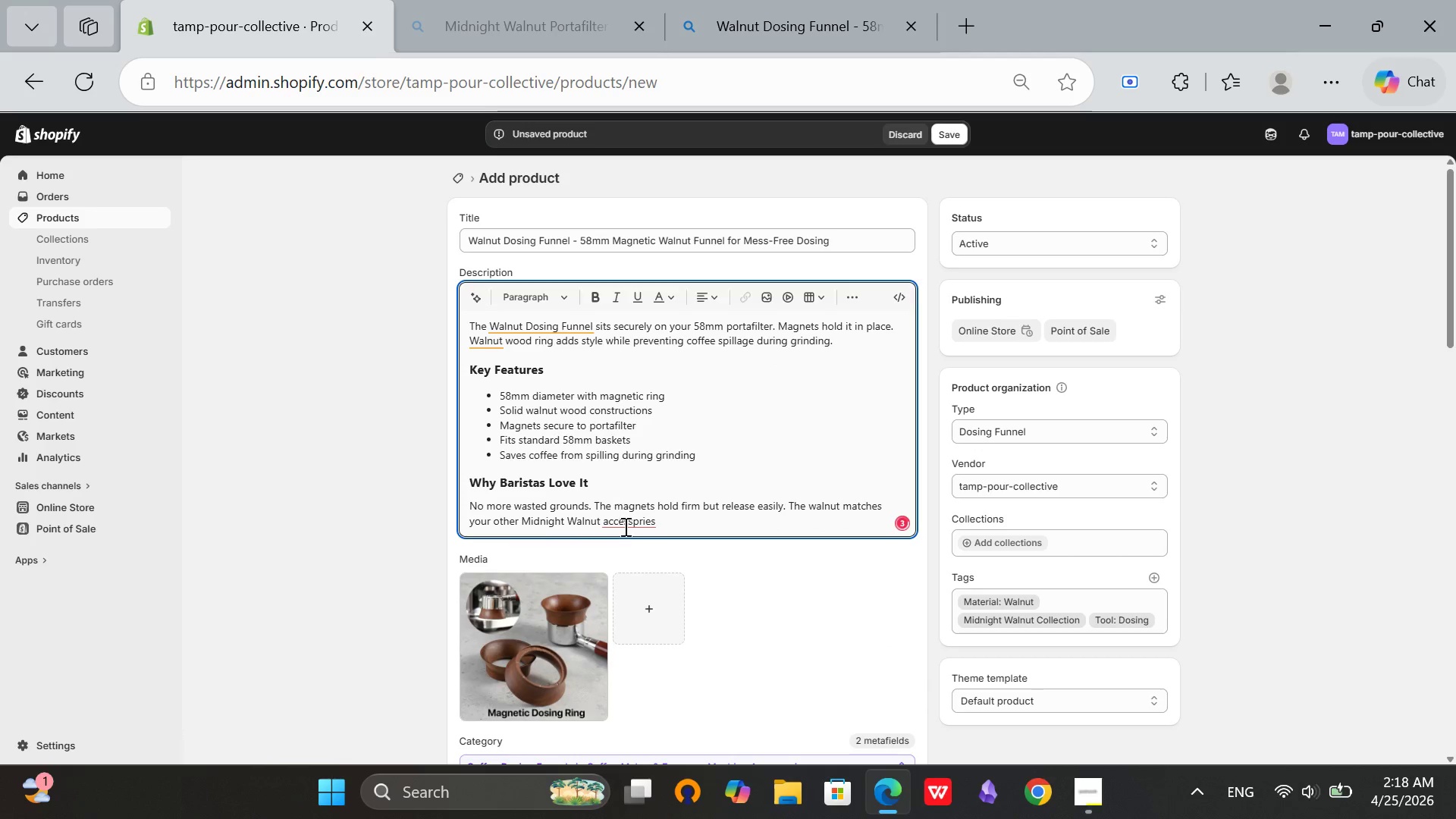 
left_click([623, 525])
 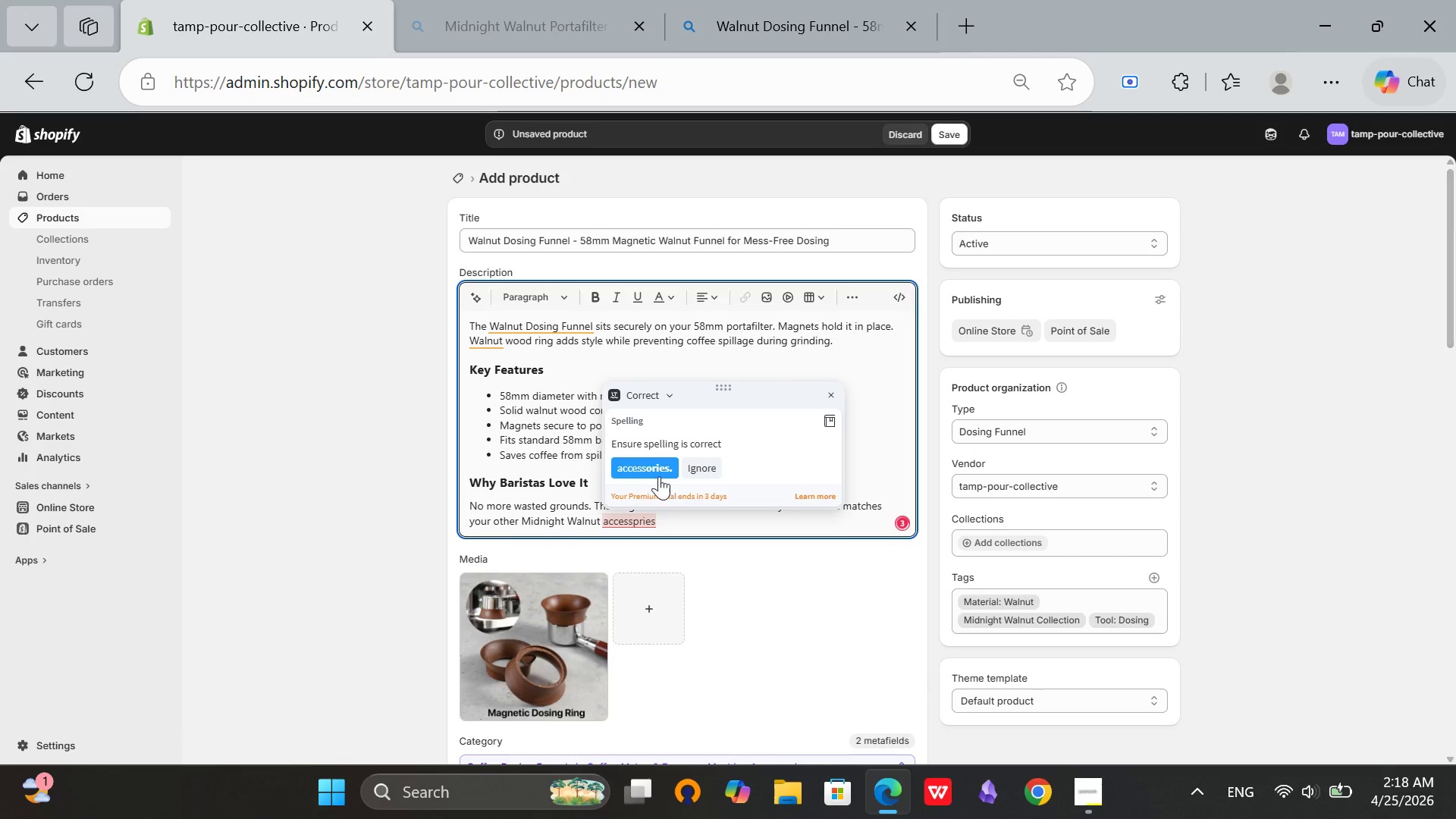 
left_click([657, 467])
 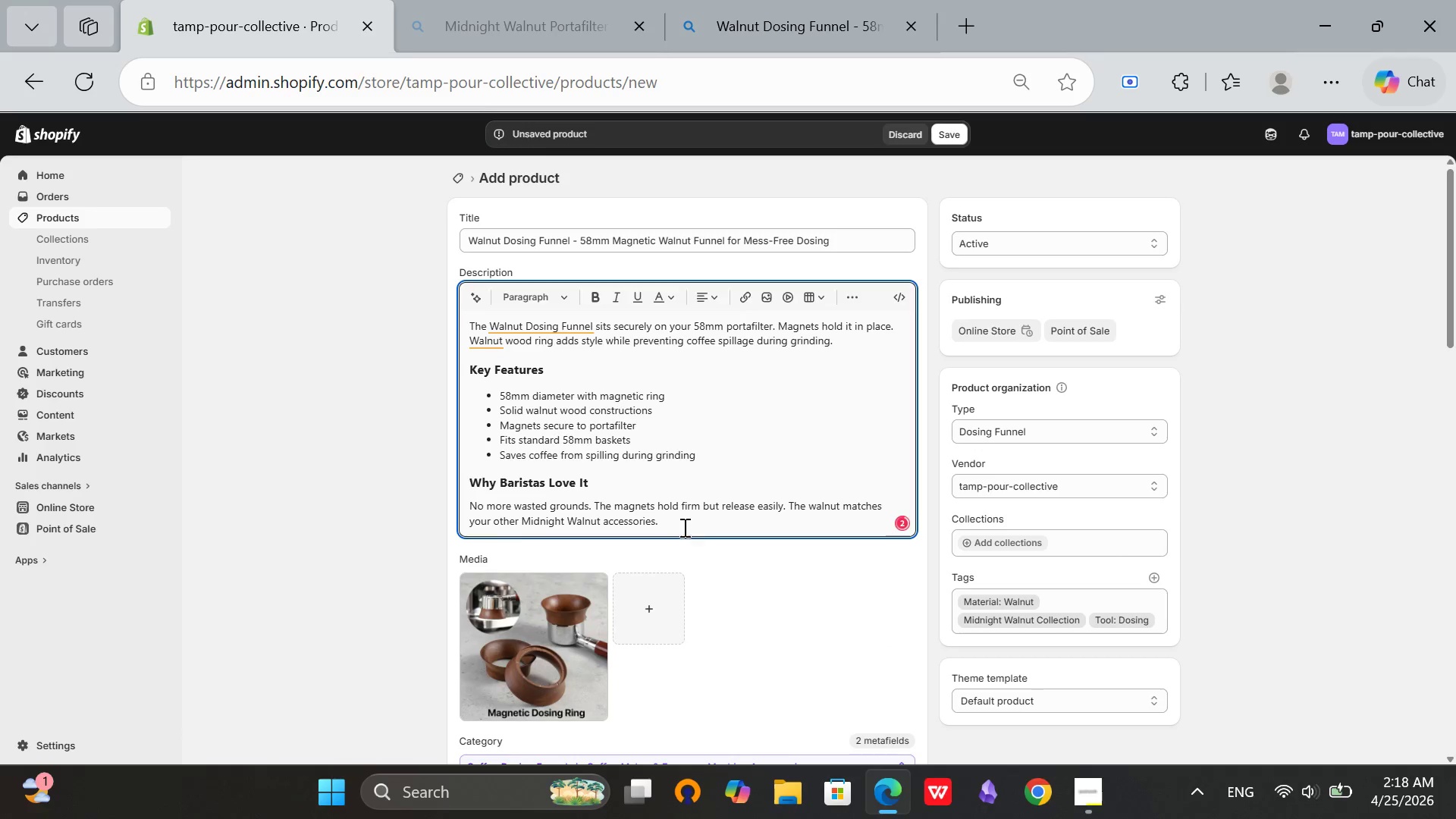 
scroll: coordinate [682, 519], scroll_direction: up, amount: 3.0
 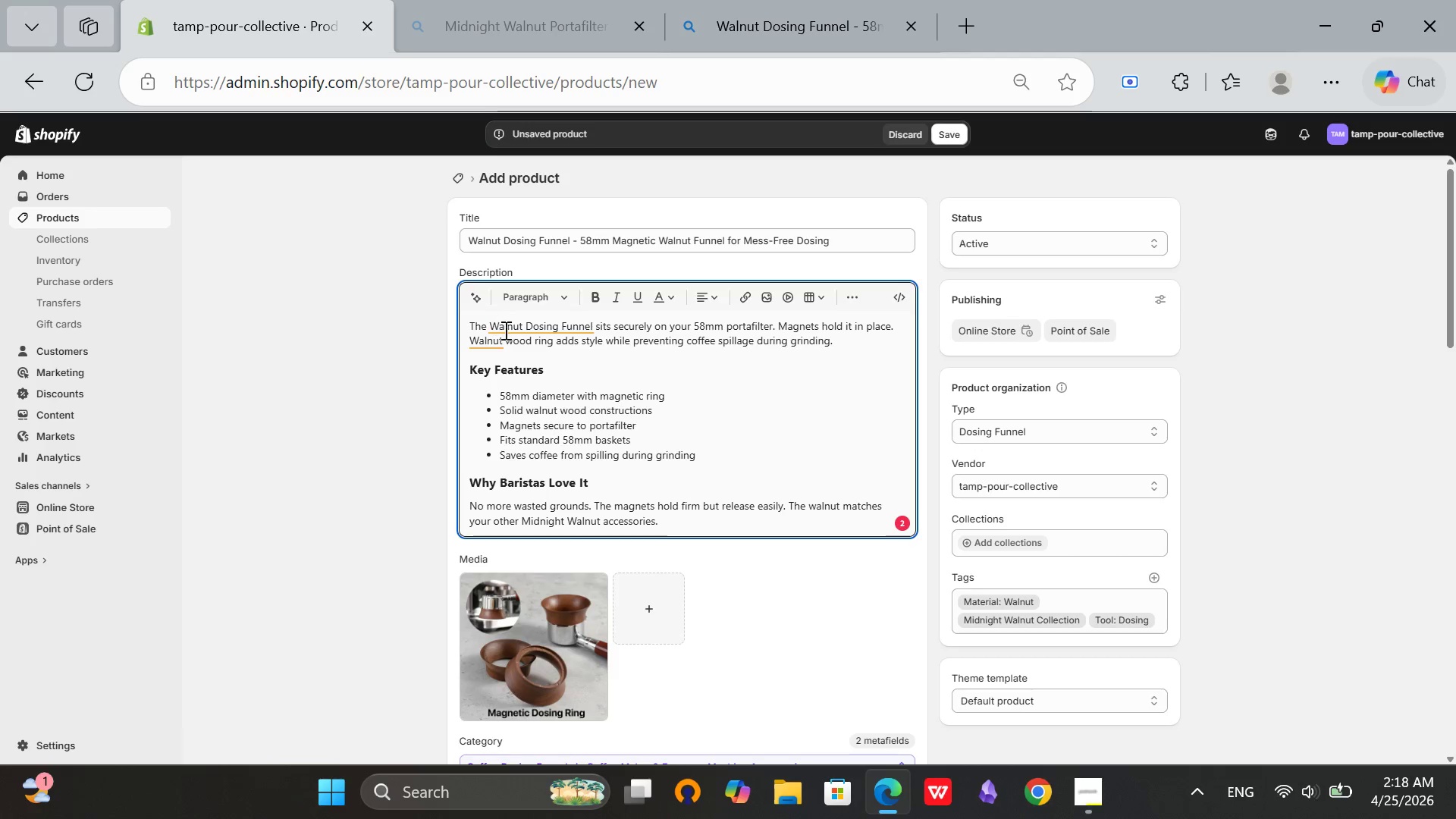 
left_click([515, 331])
 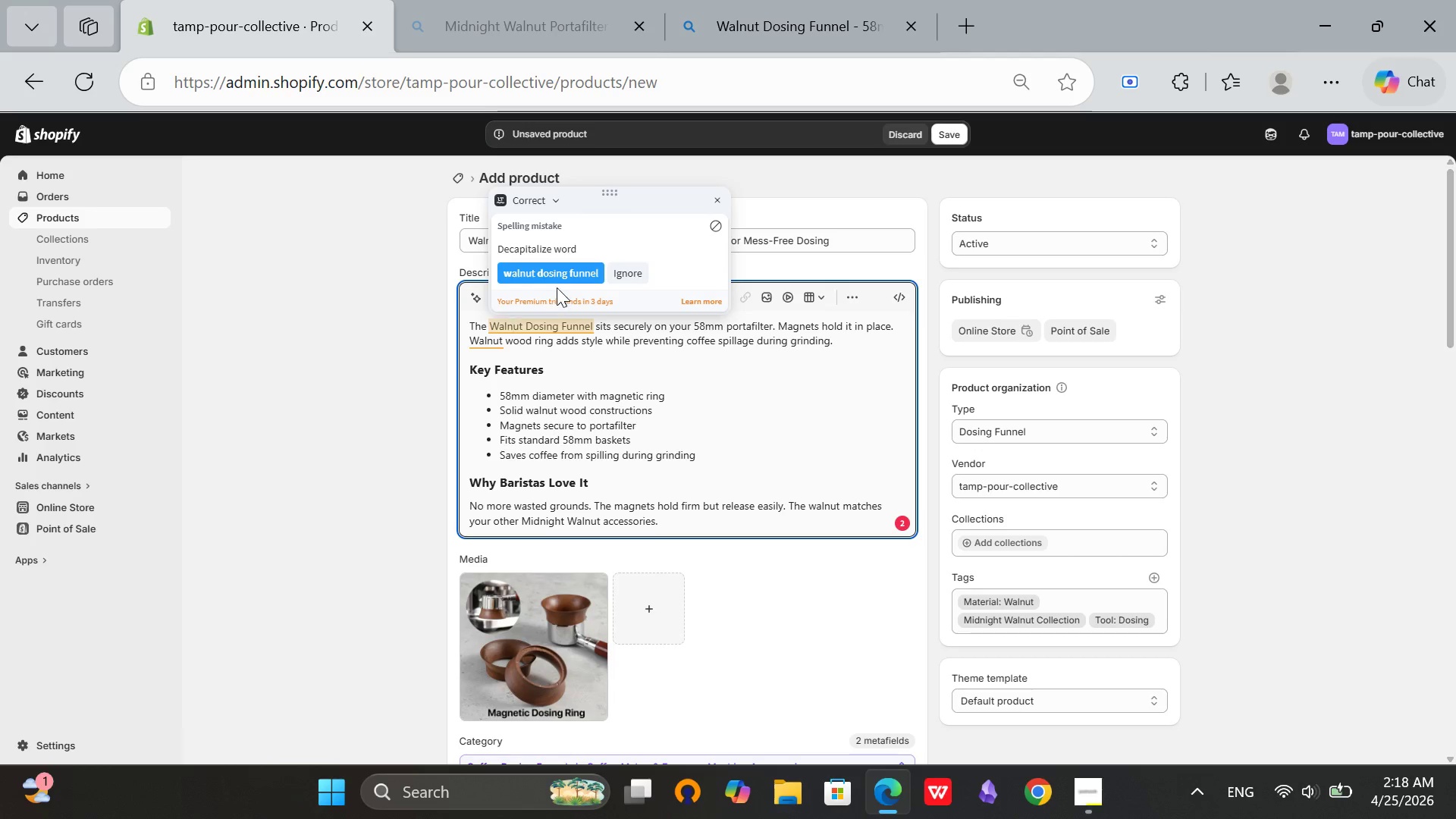 
left_click([560, 271])
 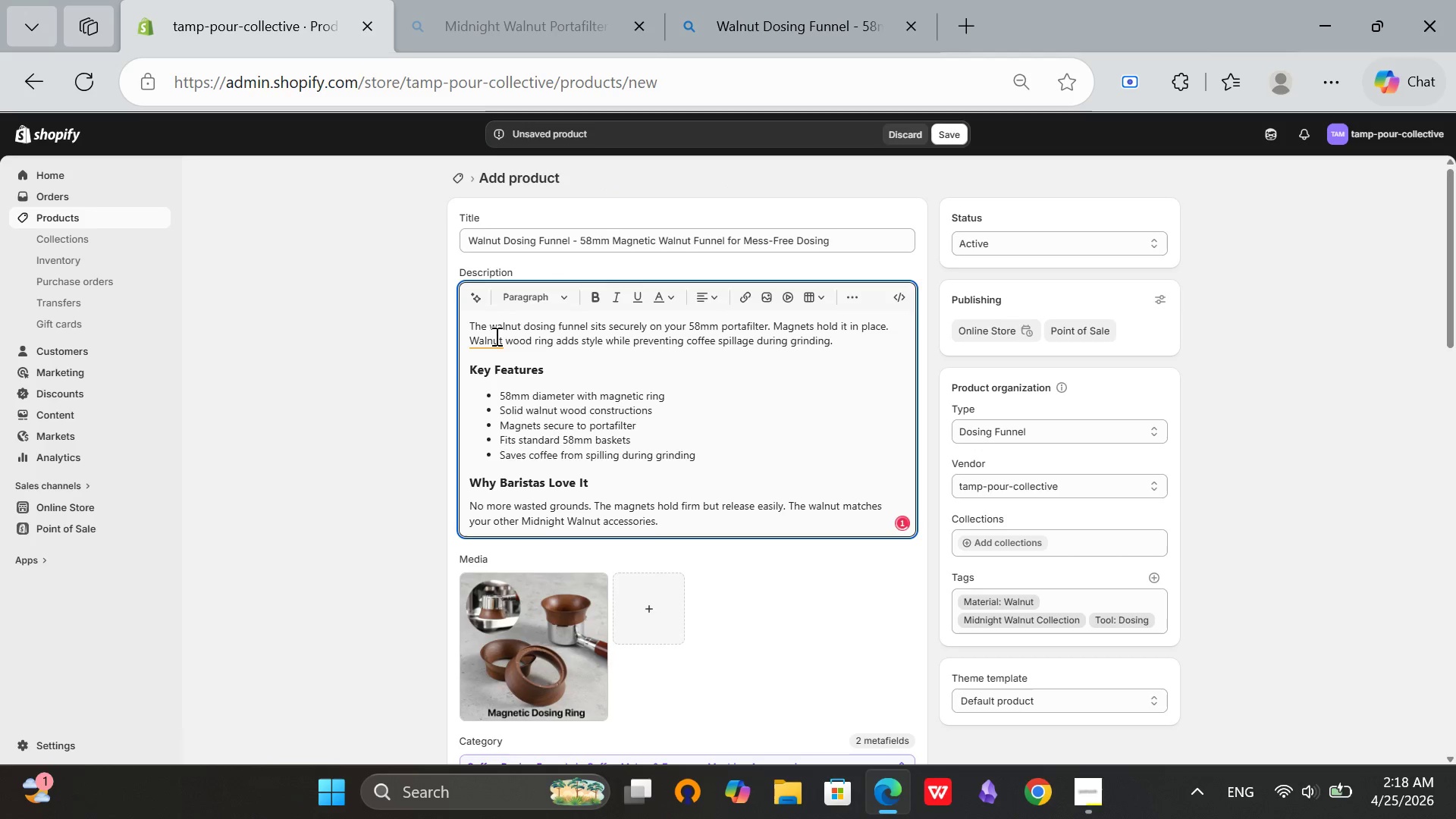 
left_click([494, 337])
 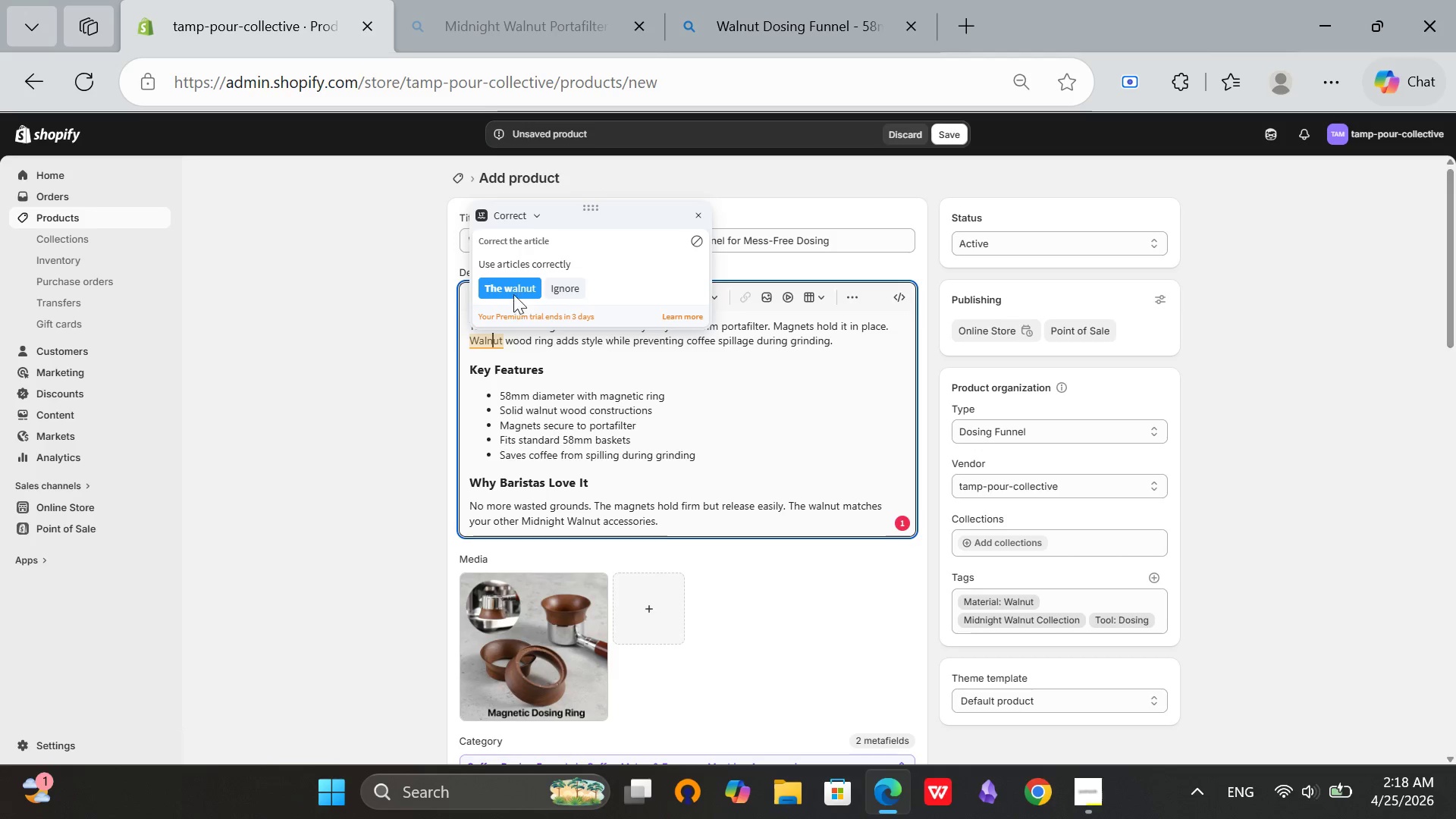 
left_click([517, 278])
 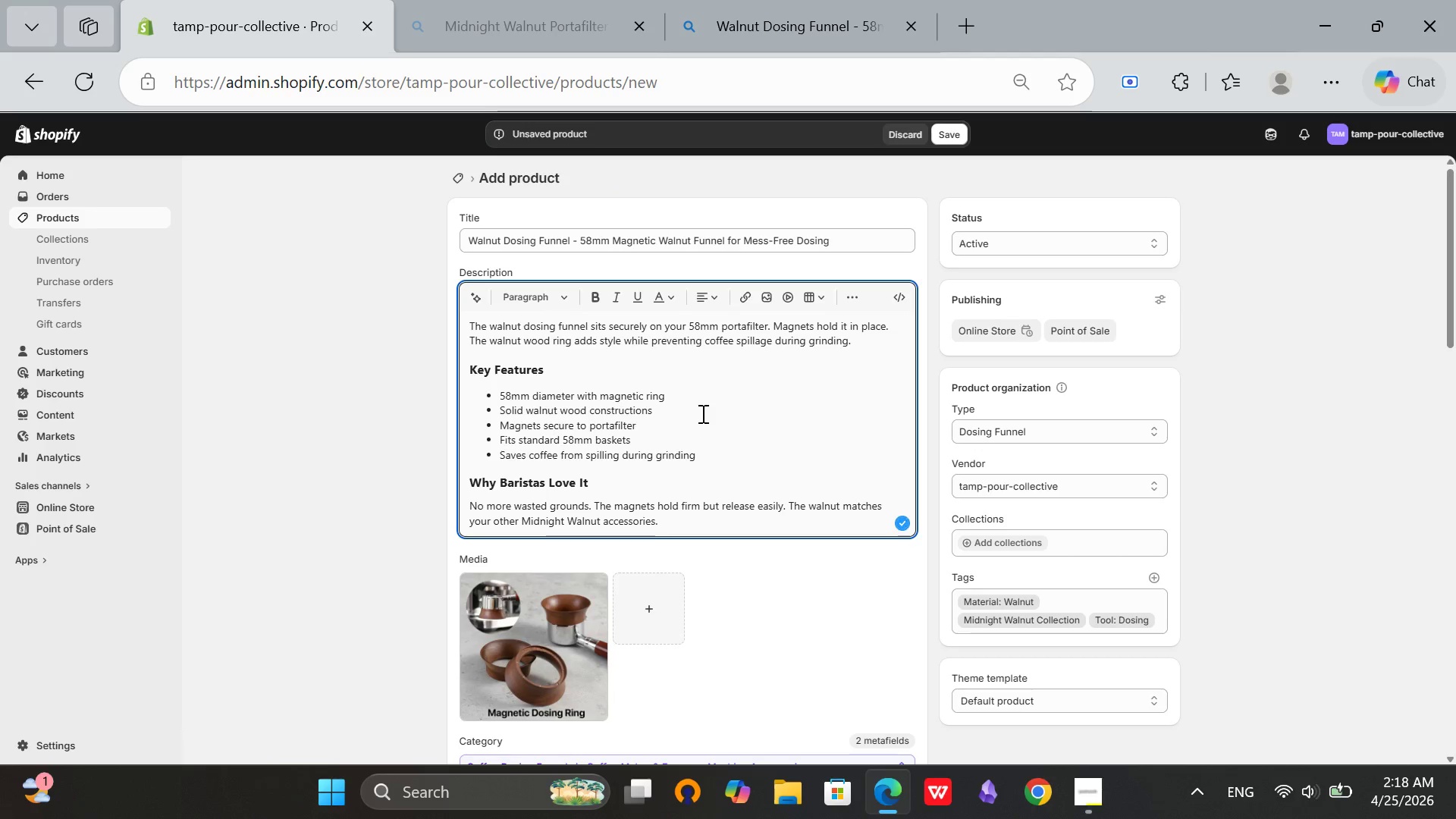 
scroll: coordinate [636, 504], scroll_direction: up, amount: 4.0
 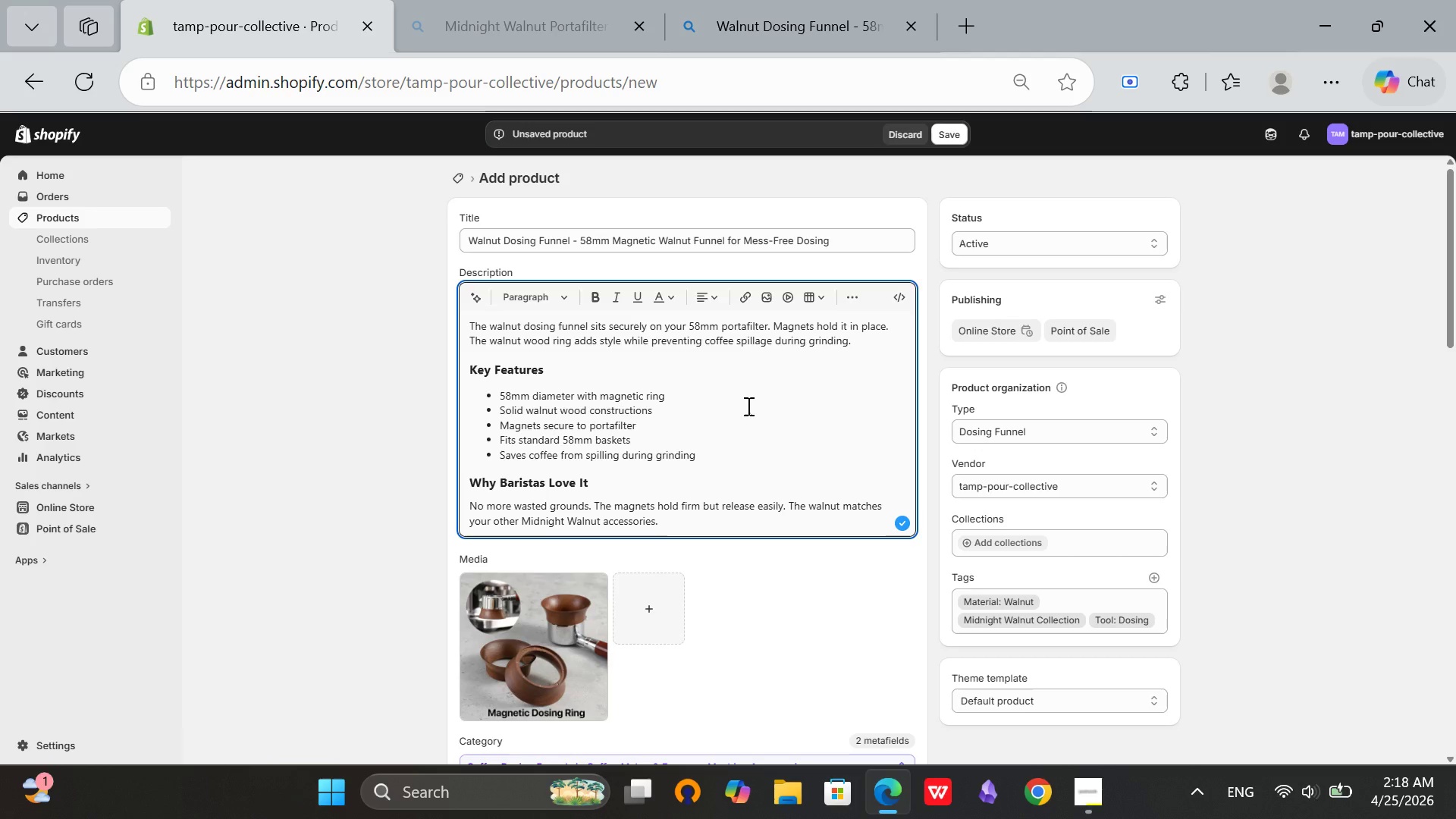 
wait(5.31)
 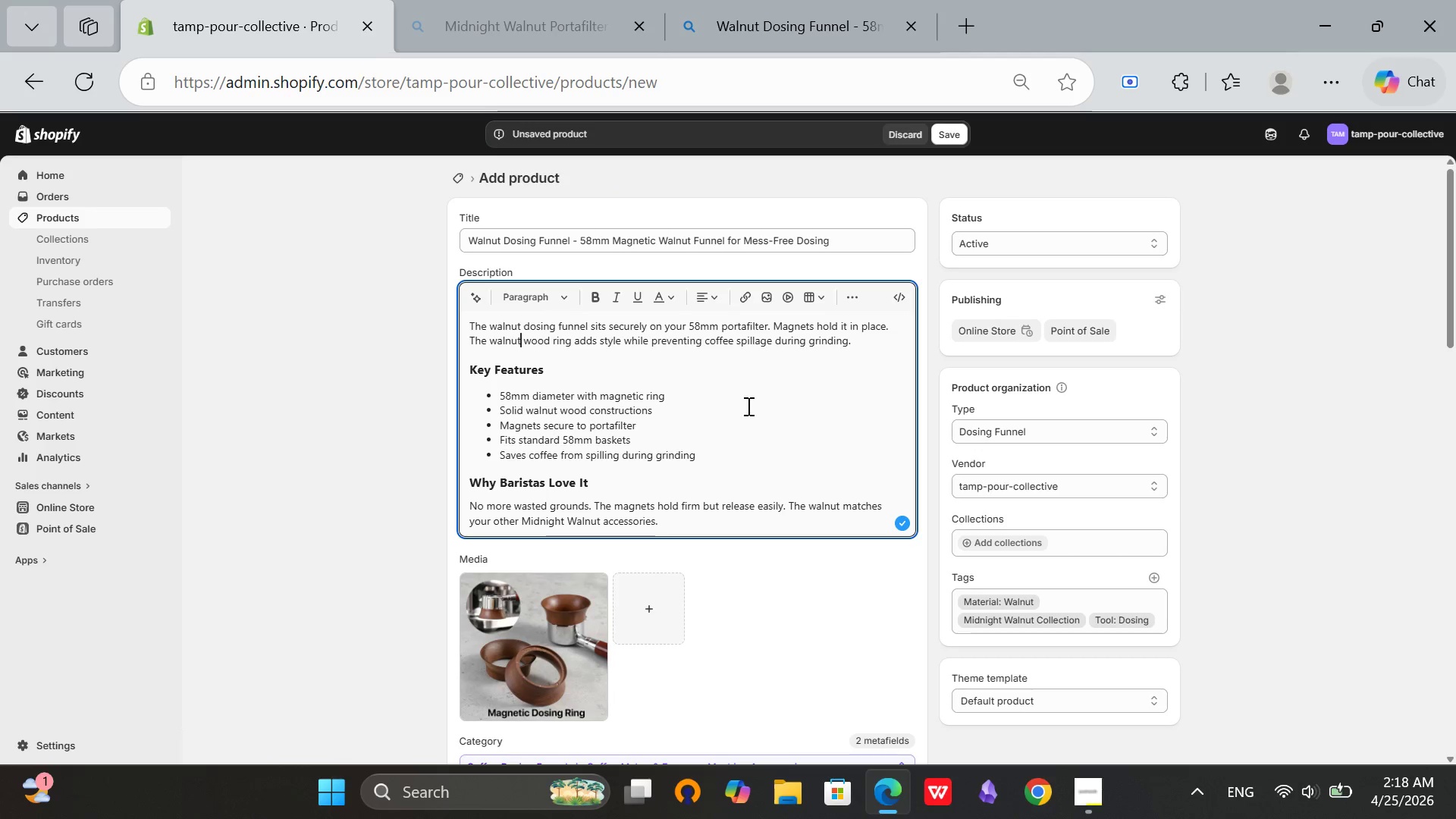 
scroll: coordinate [749, 402], scroll_direction: up, amount: 3.0
 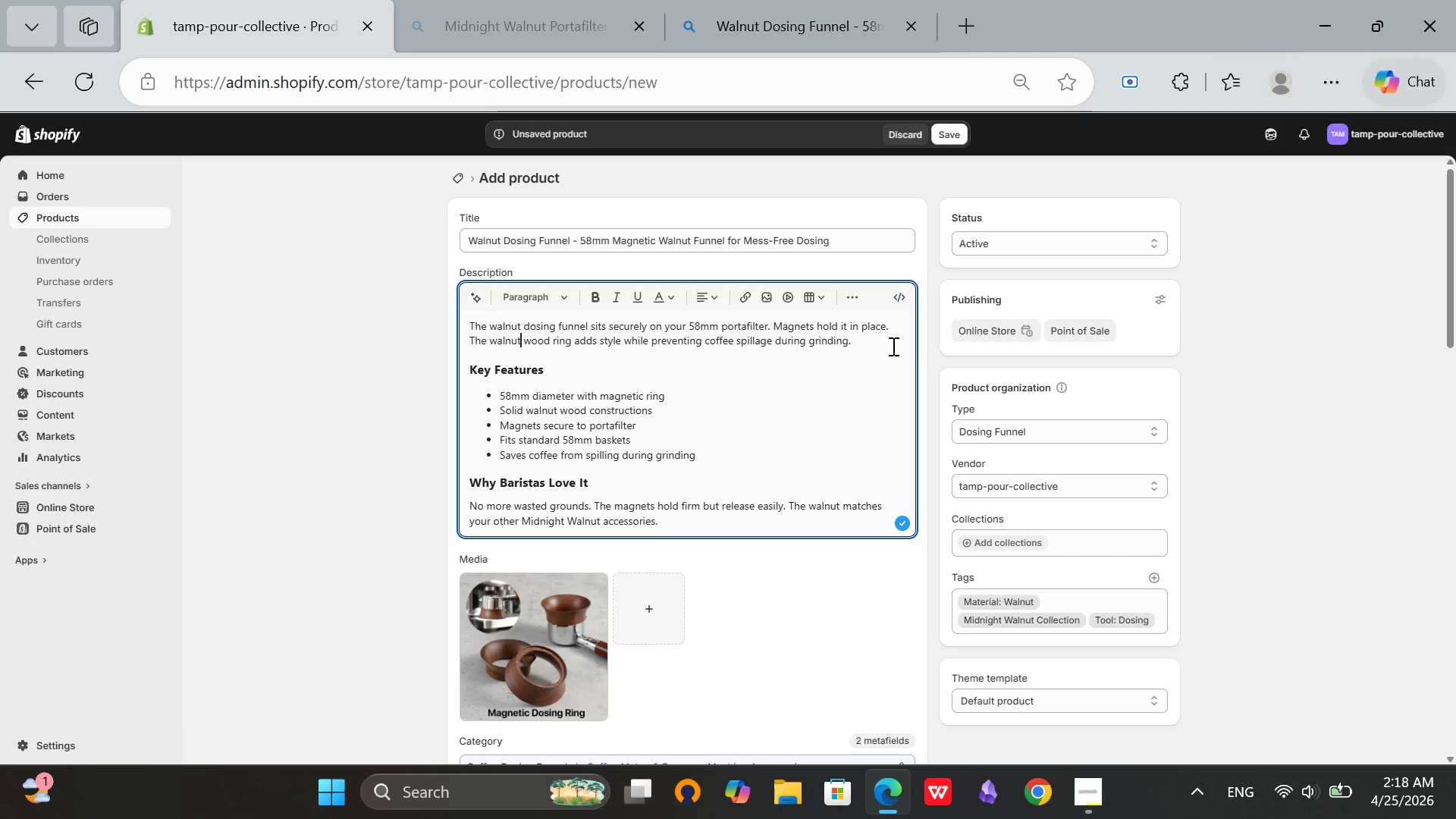 
left_click([885, 348])
 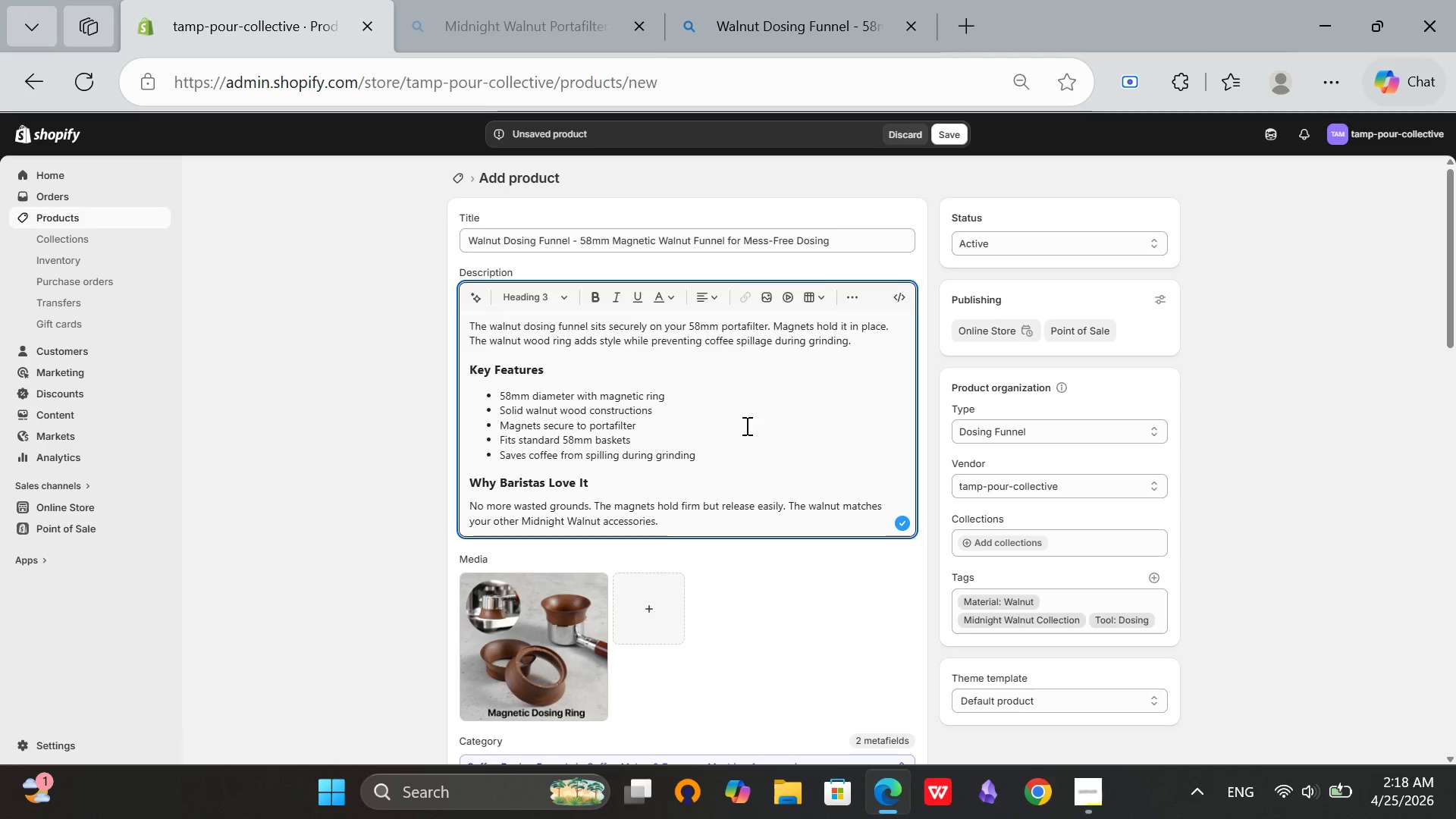 
scroll: coordinate [774, 349], scroll_direction: down, amount: 6.0
 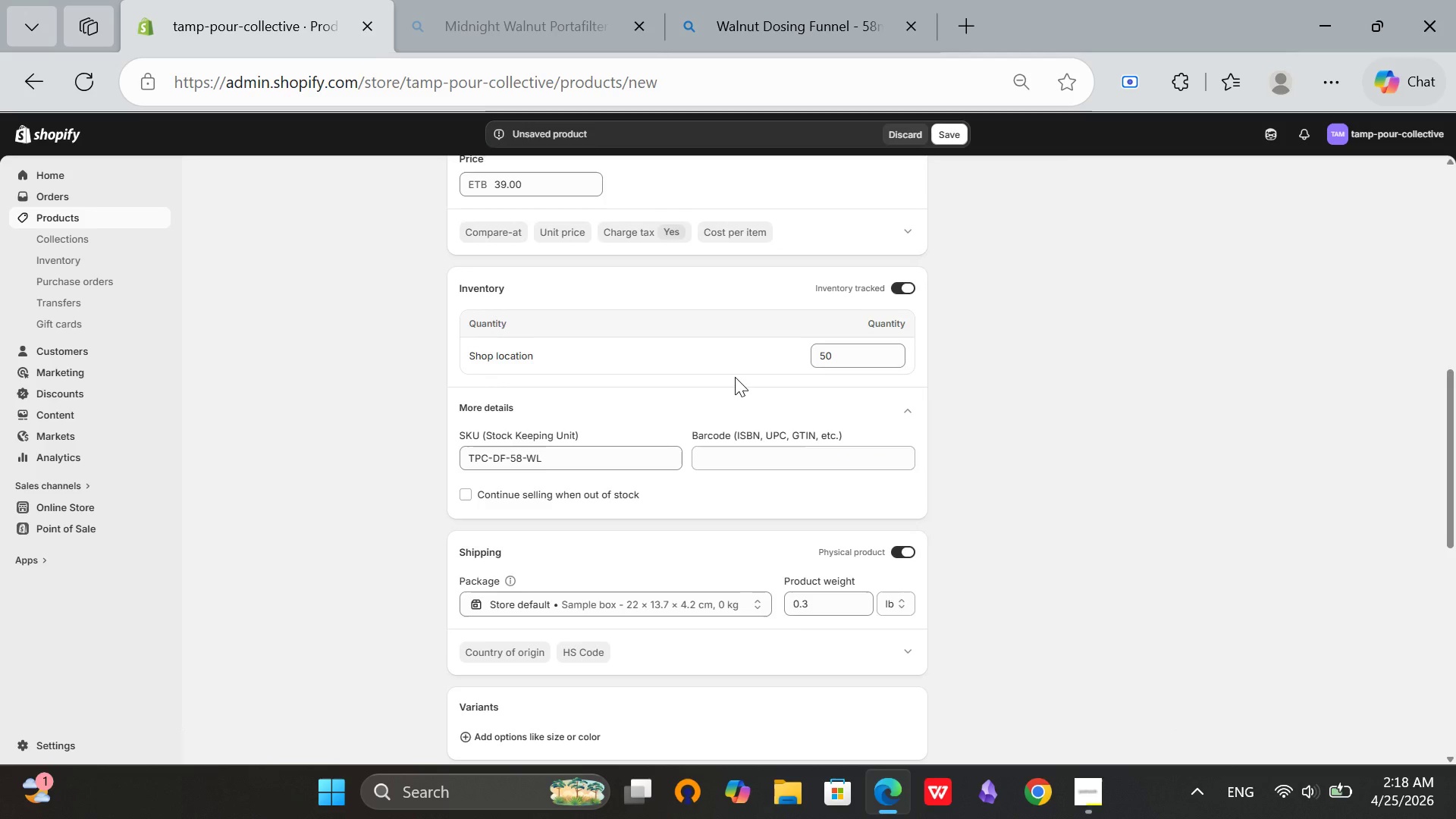 
scroll: coordinate [735, 377], scroll_direction: up, amount: 2.0
 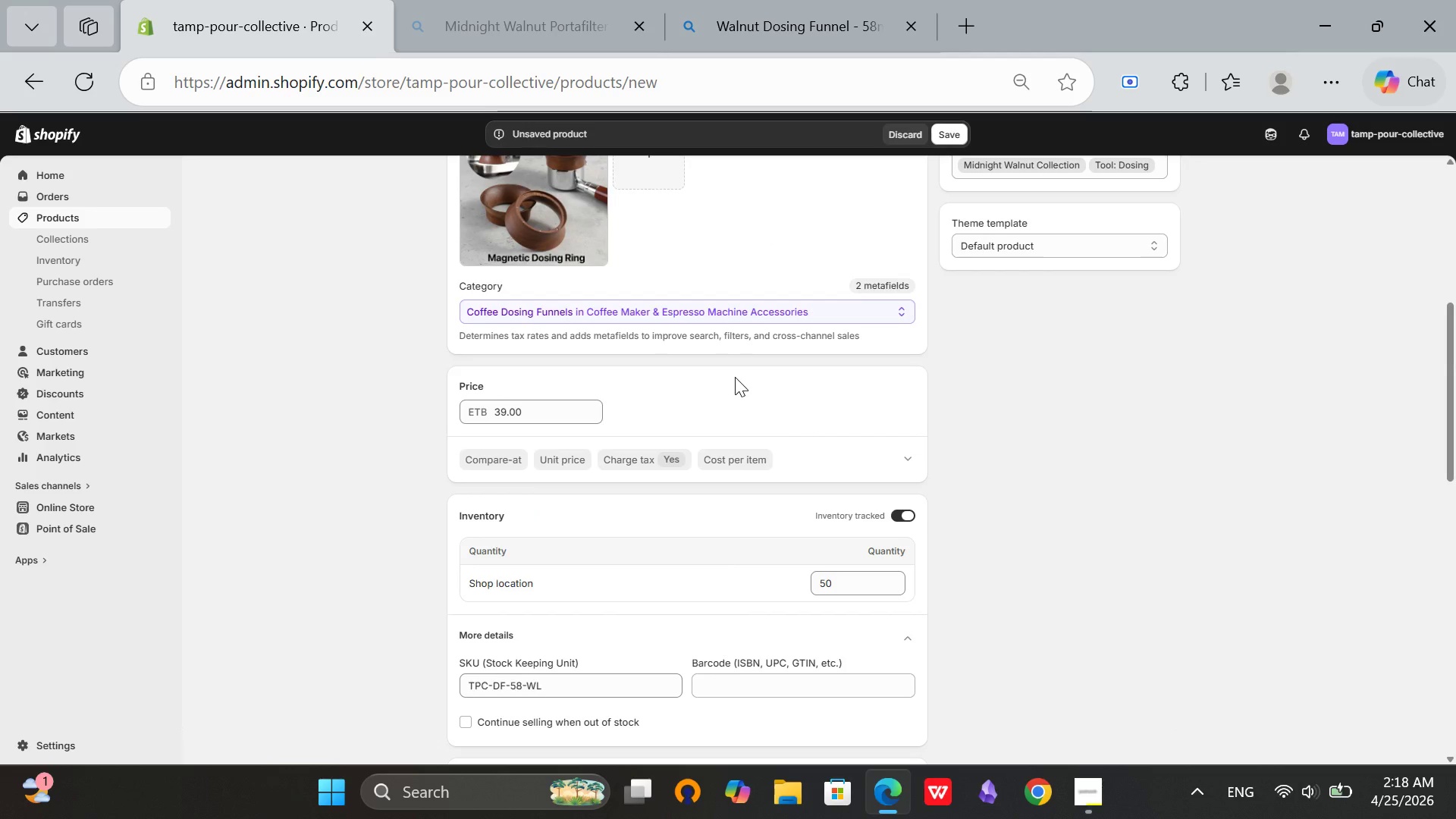 
scroll: coordinate [735, 377], scroll_direction: down, amount: 7.0
 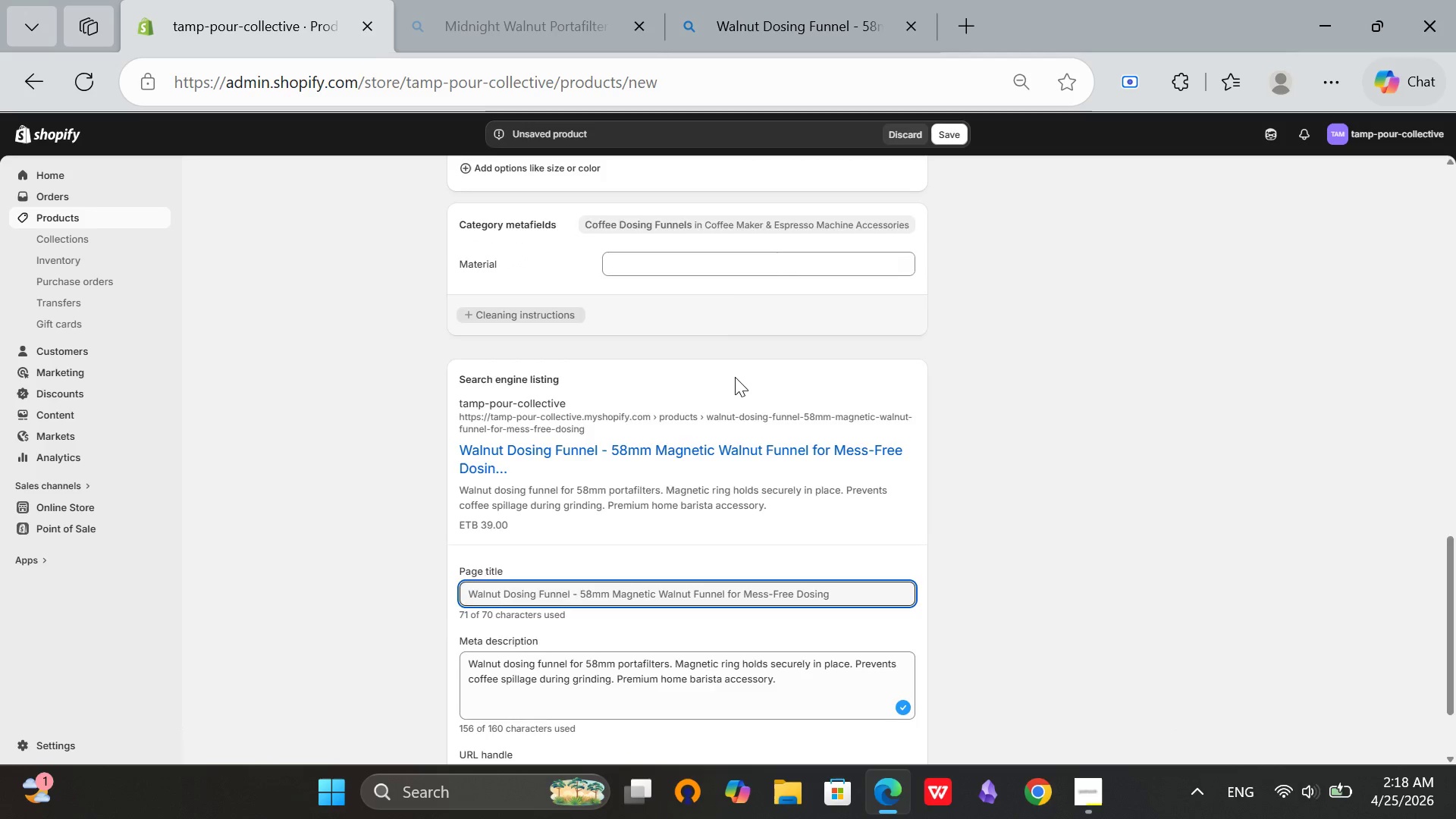 
scroll: coordinate [730, 510], scroll_direction: up, amount: 9.0
 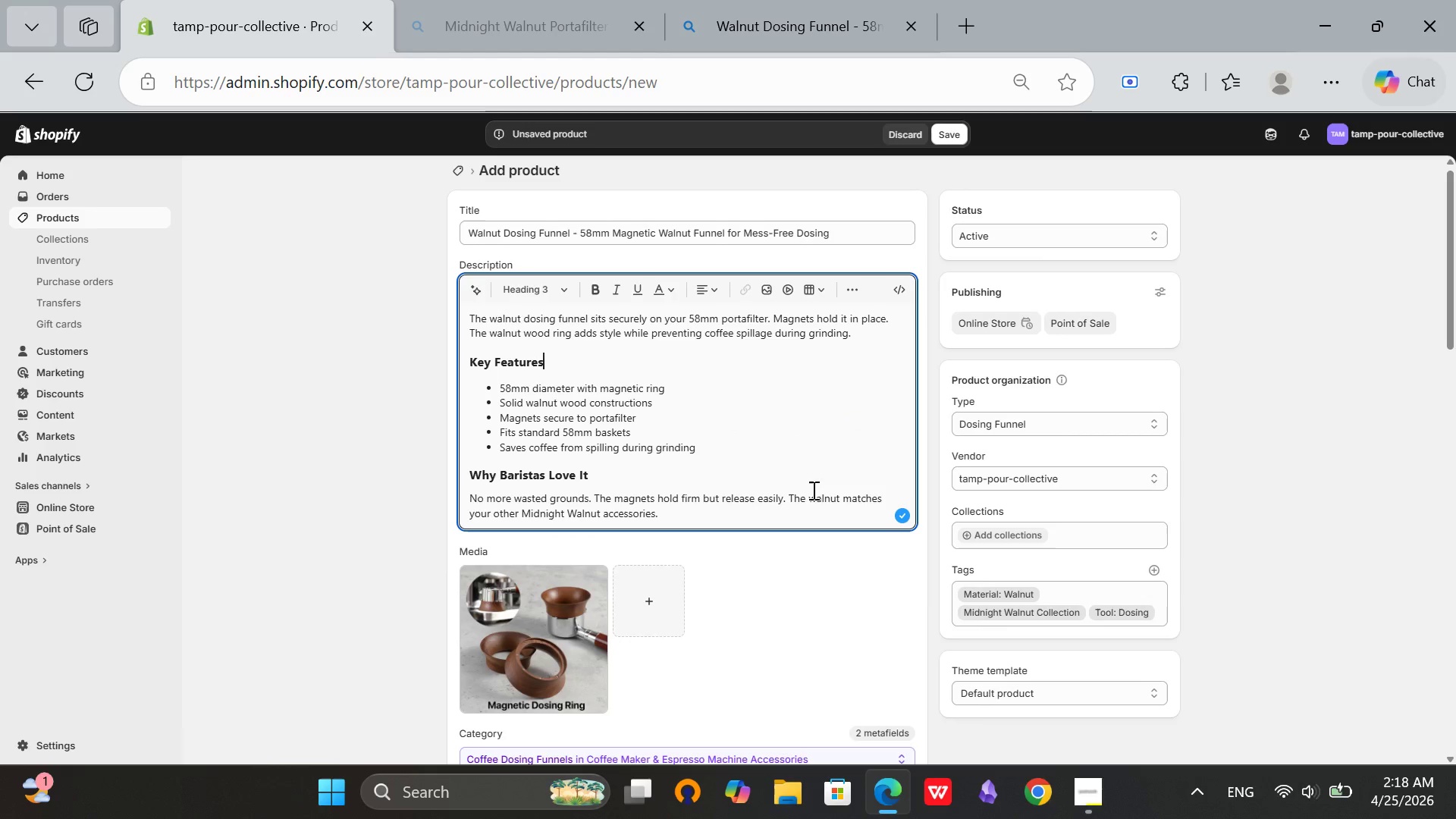 
scroll: coordinate [805, 489], scroll_direction: down, amount: 4.0
 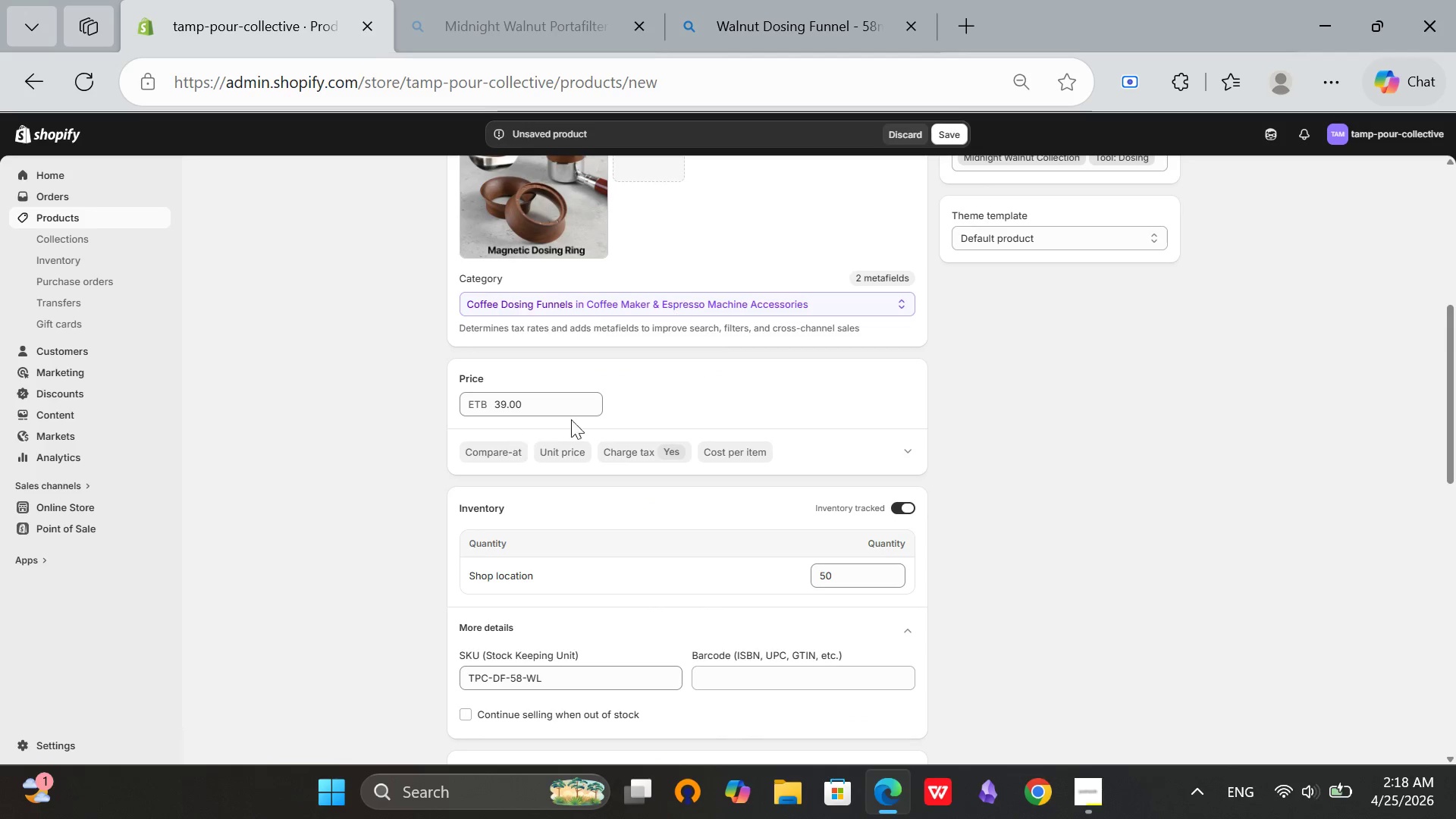 
scroll: coordinate [811, 408], scroll_direction: up, amount: 6.0
 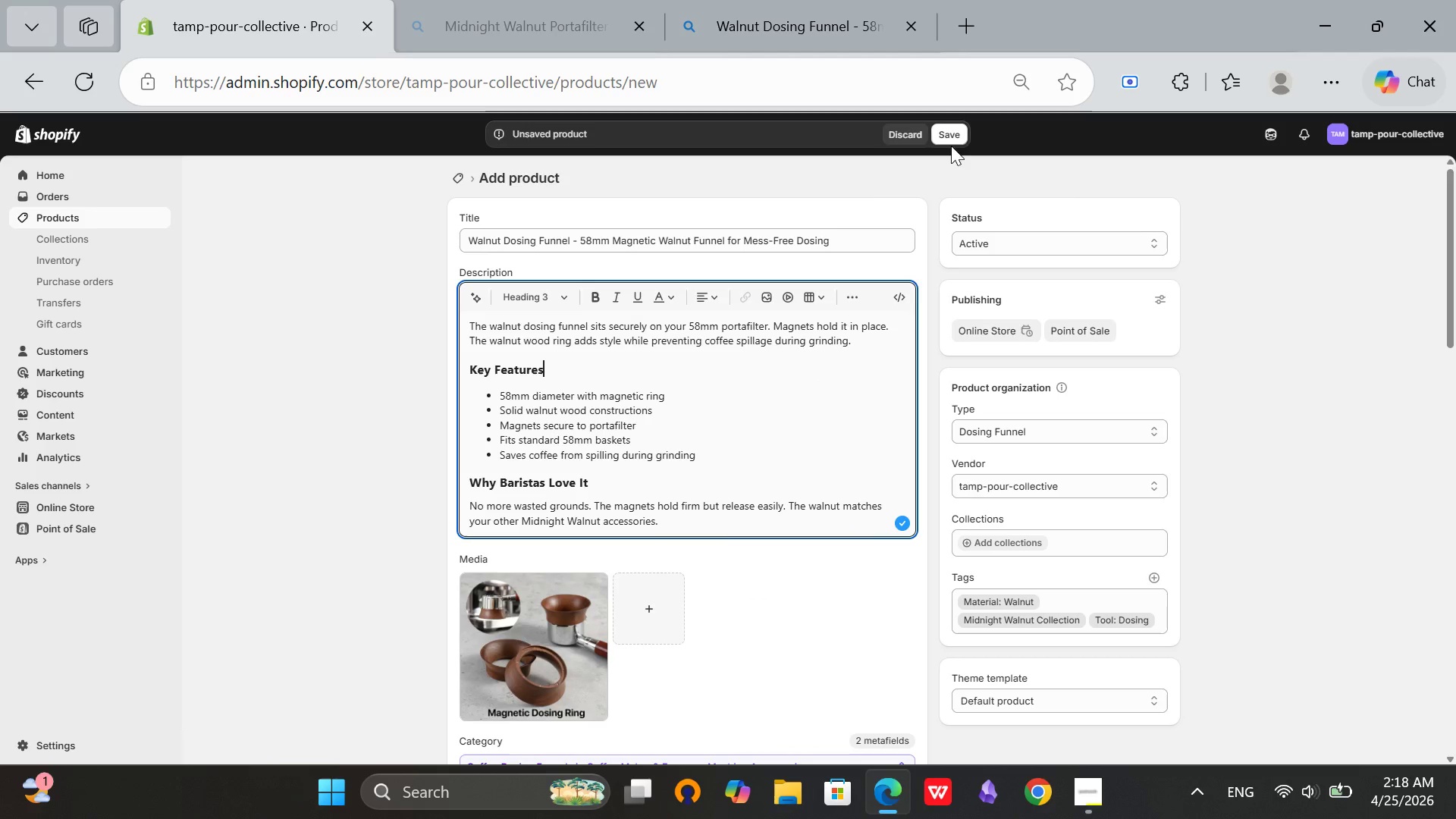 
left_click([954, 131])
 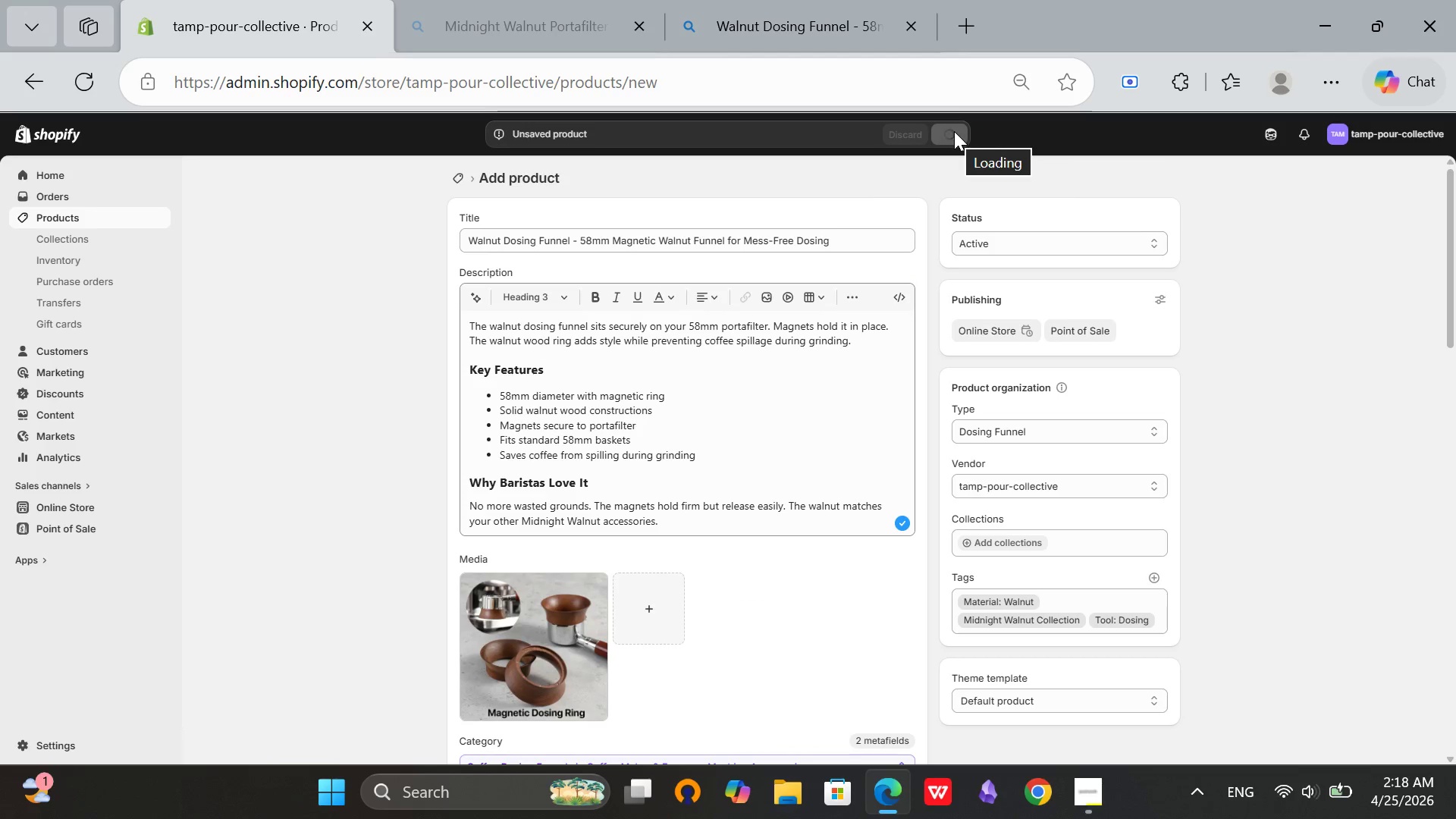 
scroll: coordinate [808, 583], scroll_direction: down, amount: 12.0
 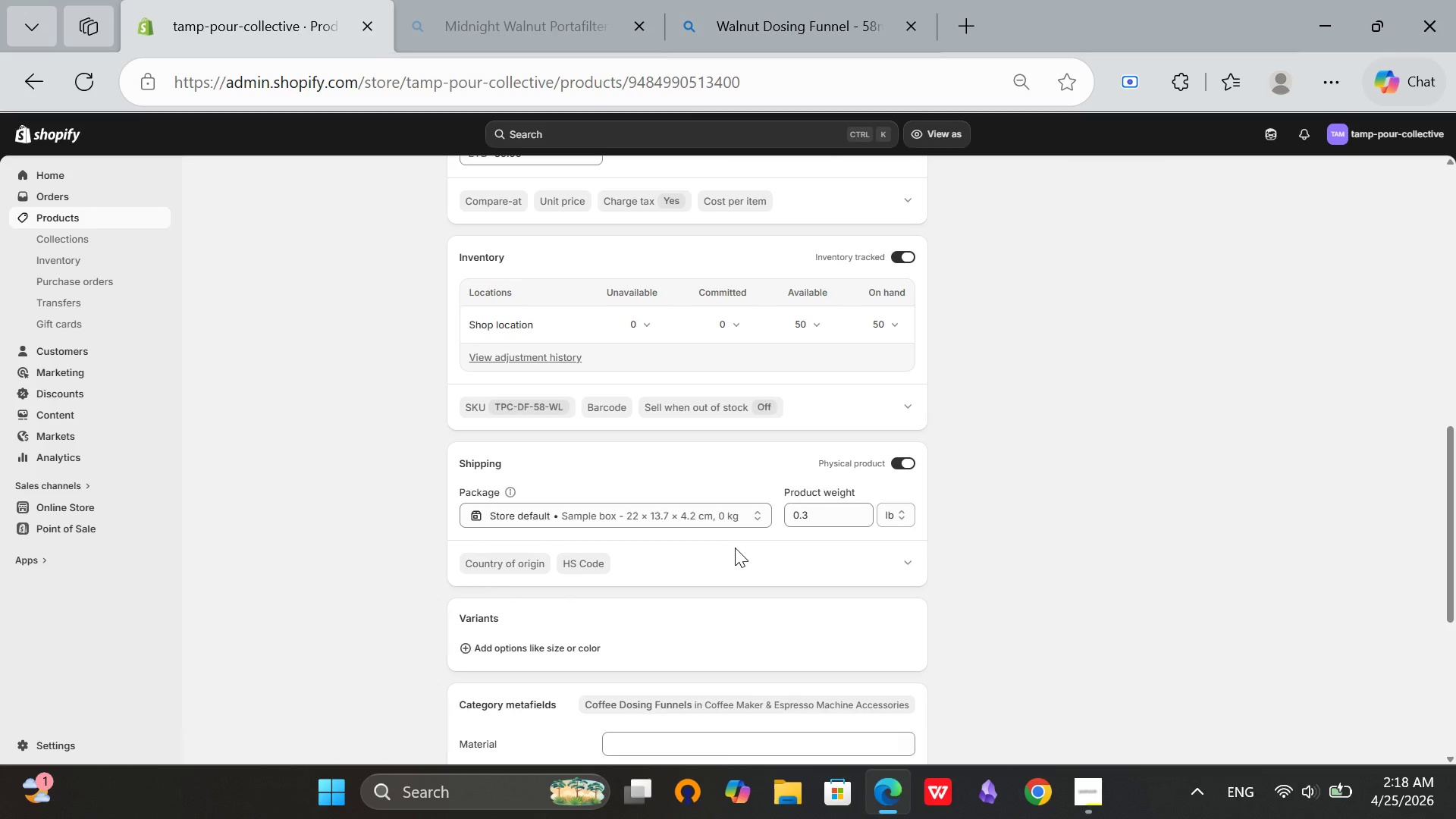 
scroll: coordinate [735, 548], scroll_direction: up, amount: 2.0
 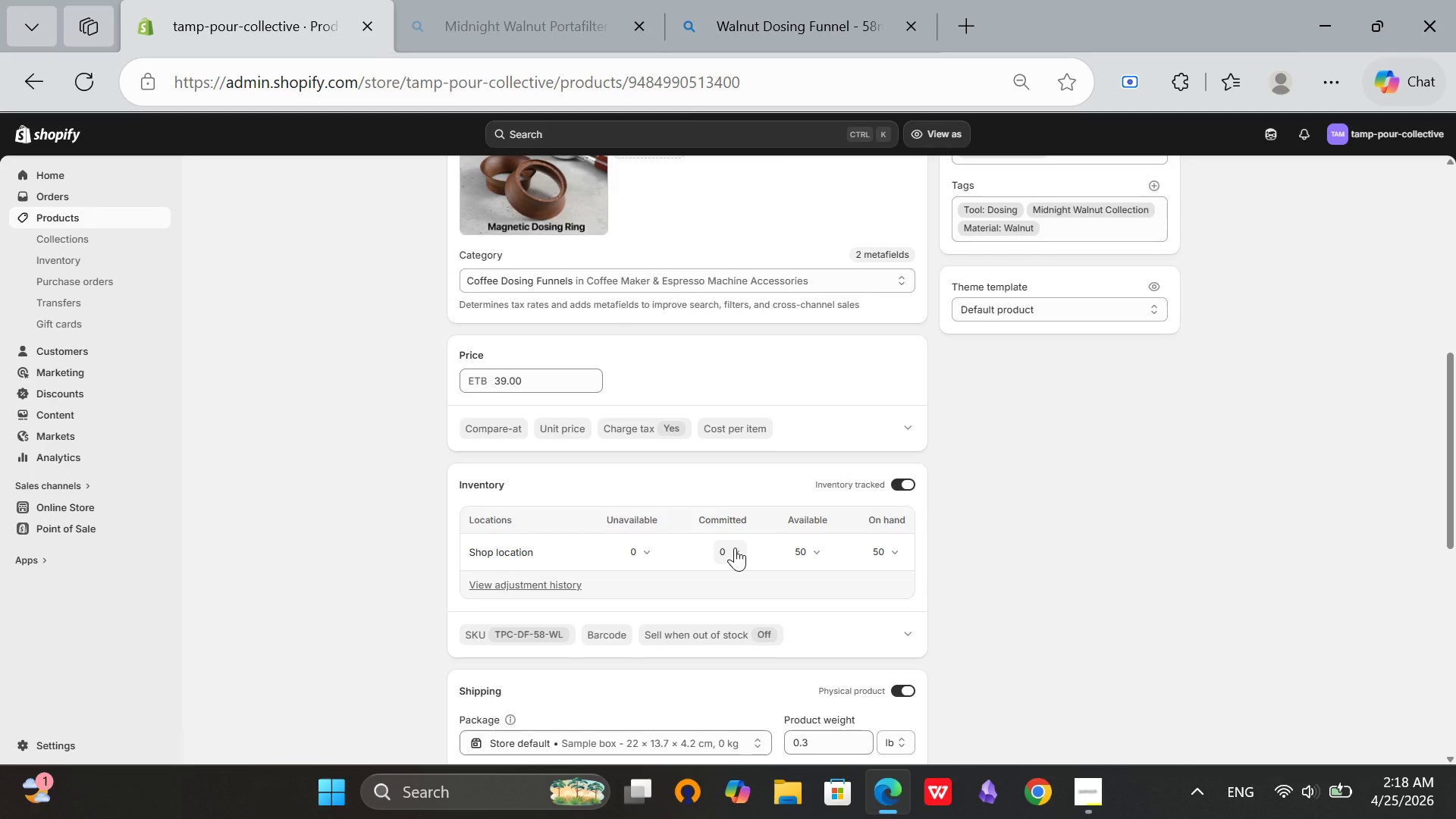 
scroll: coordinate [735, 548], scroll_direction: down, amount: 5.0
 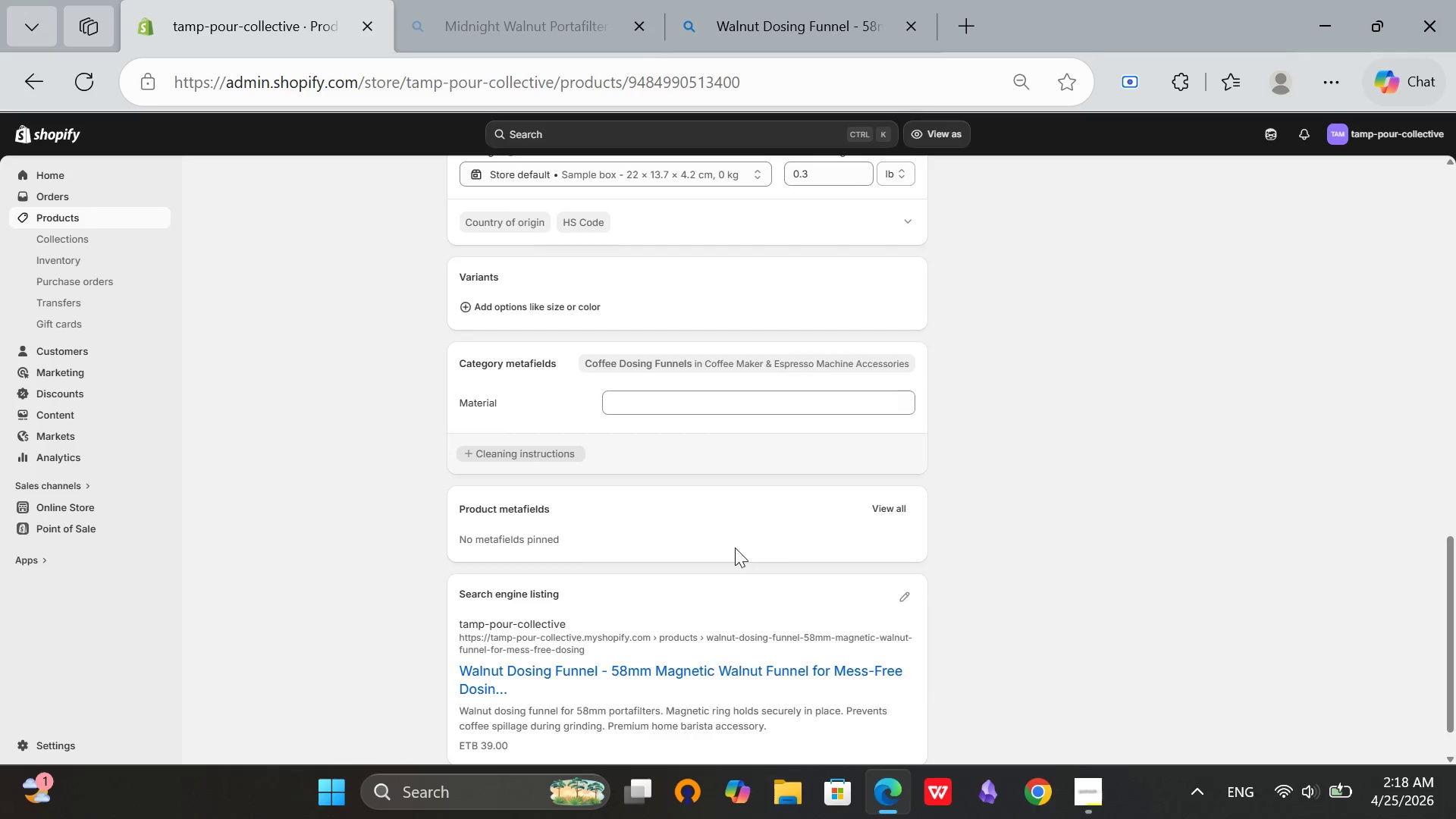 
scroll: coordinate [735, 548], scroll_direction: up, amount: 6.0
 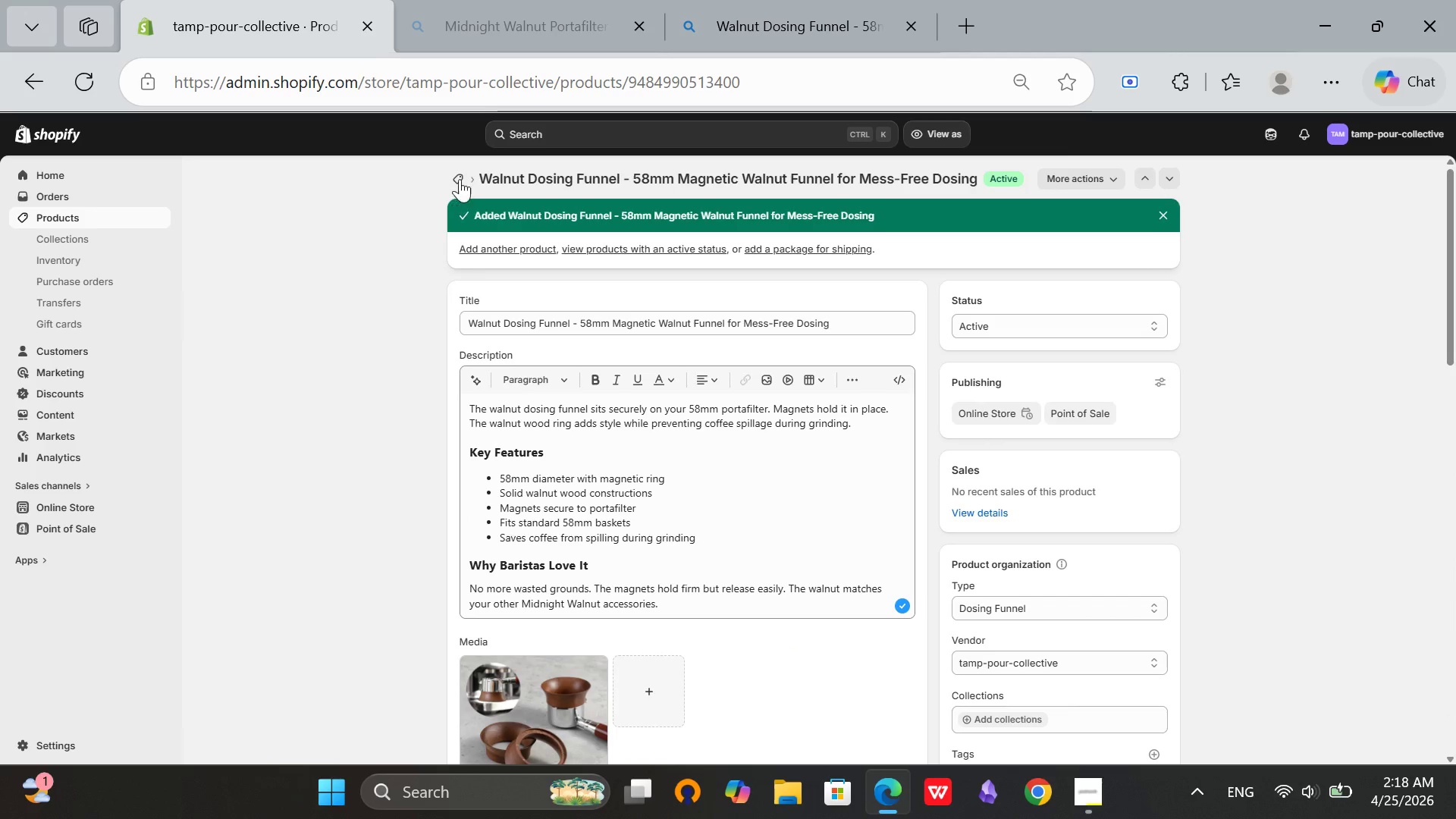 
left_click_drag(start_coordinate=[457, 178], to_coordinate=[456, 184])
 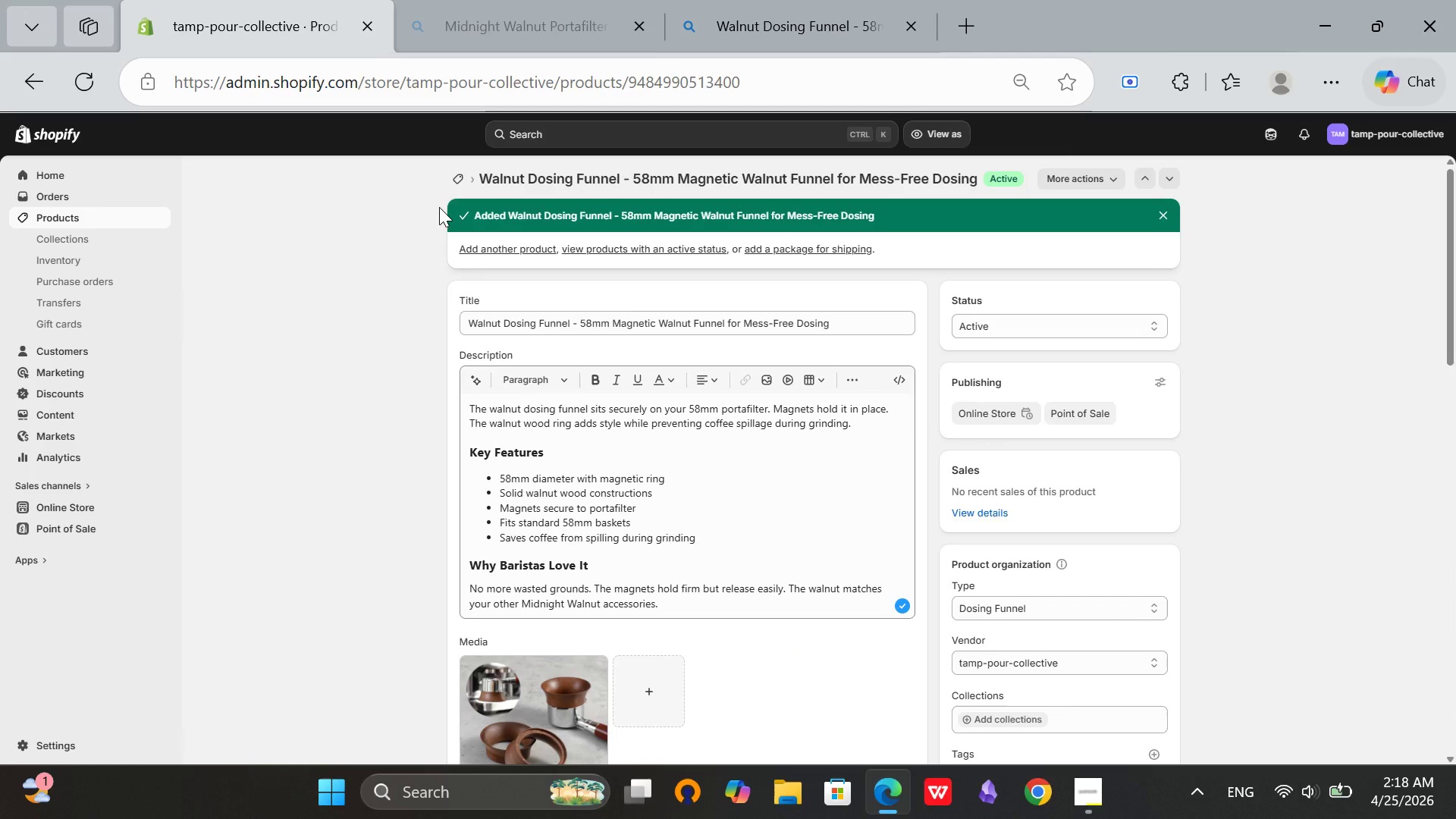 
scroll: coordinate [439, 207], scroll_direction: up, amount: 1.0
 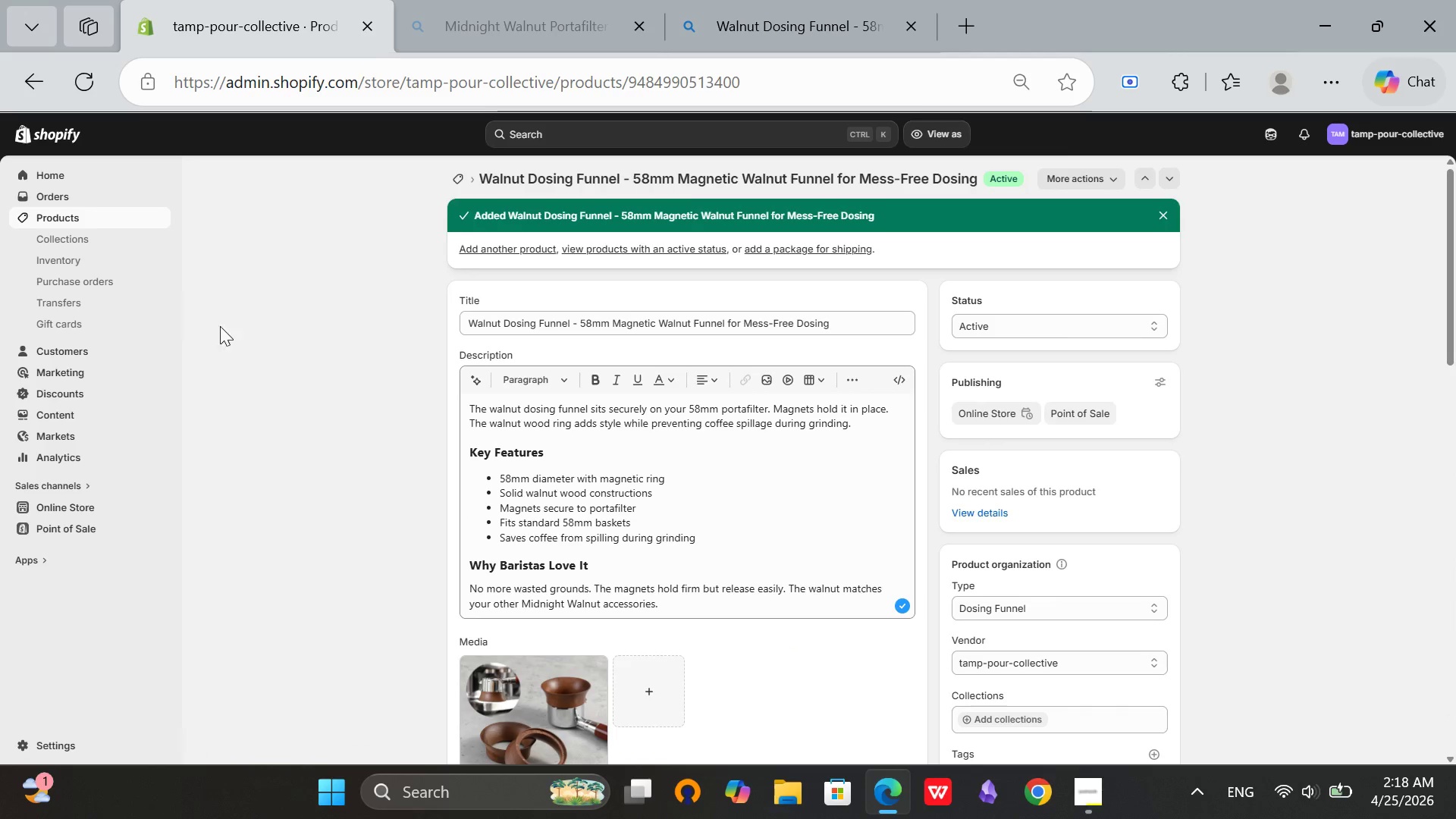 
scroll: coordinate [182, 388], scroll_direction: down, amount: 2.0
 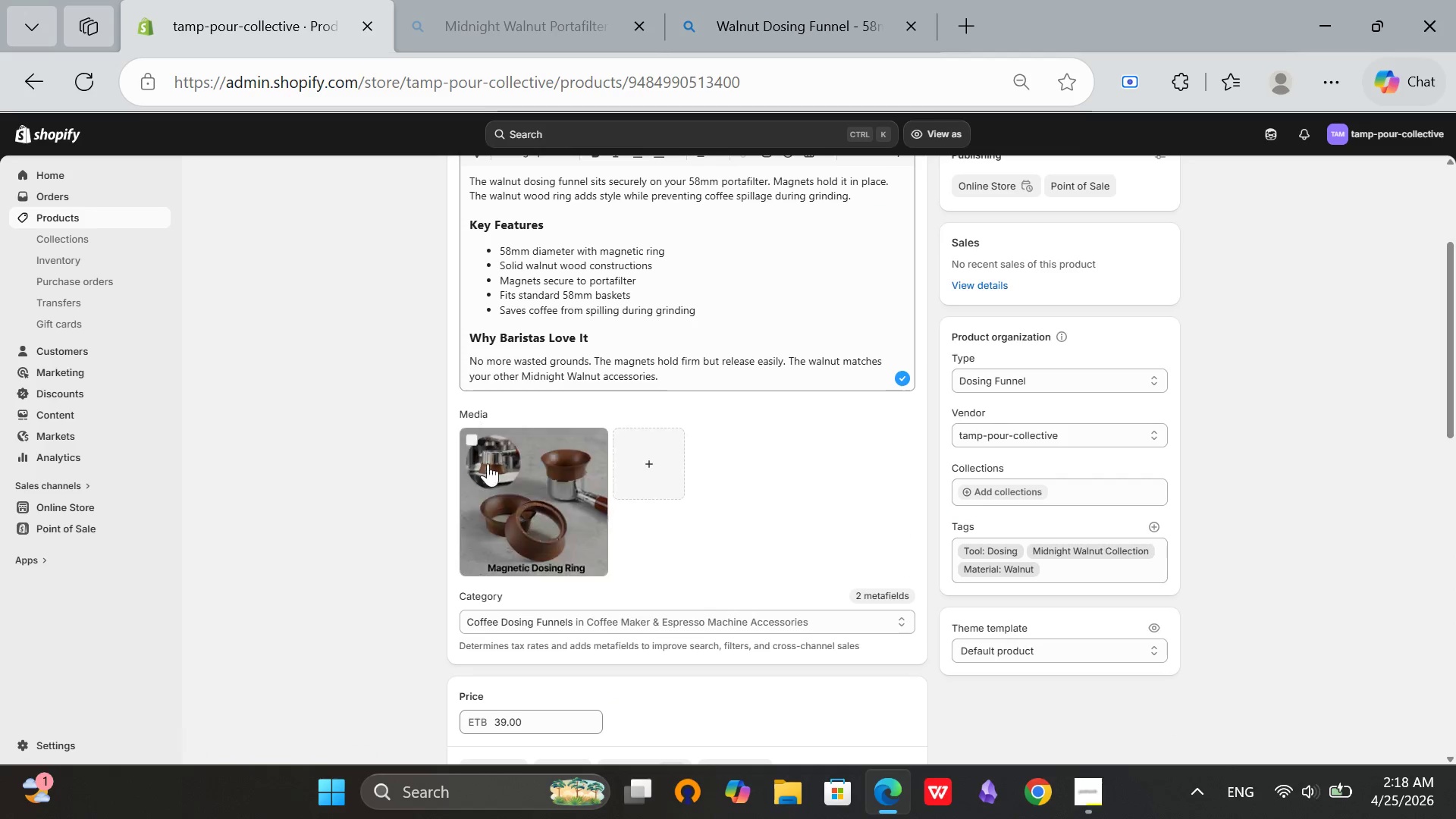 
left_click([508, 501])
 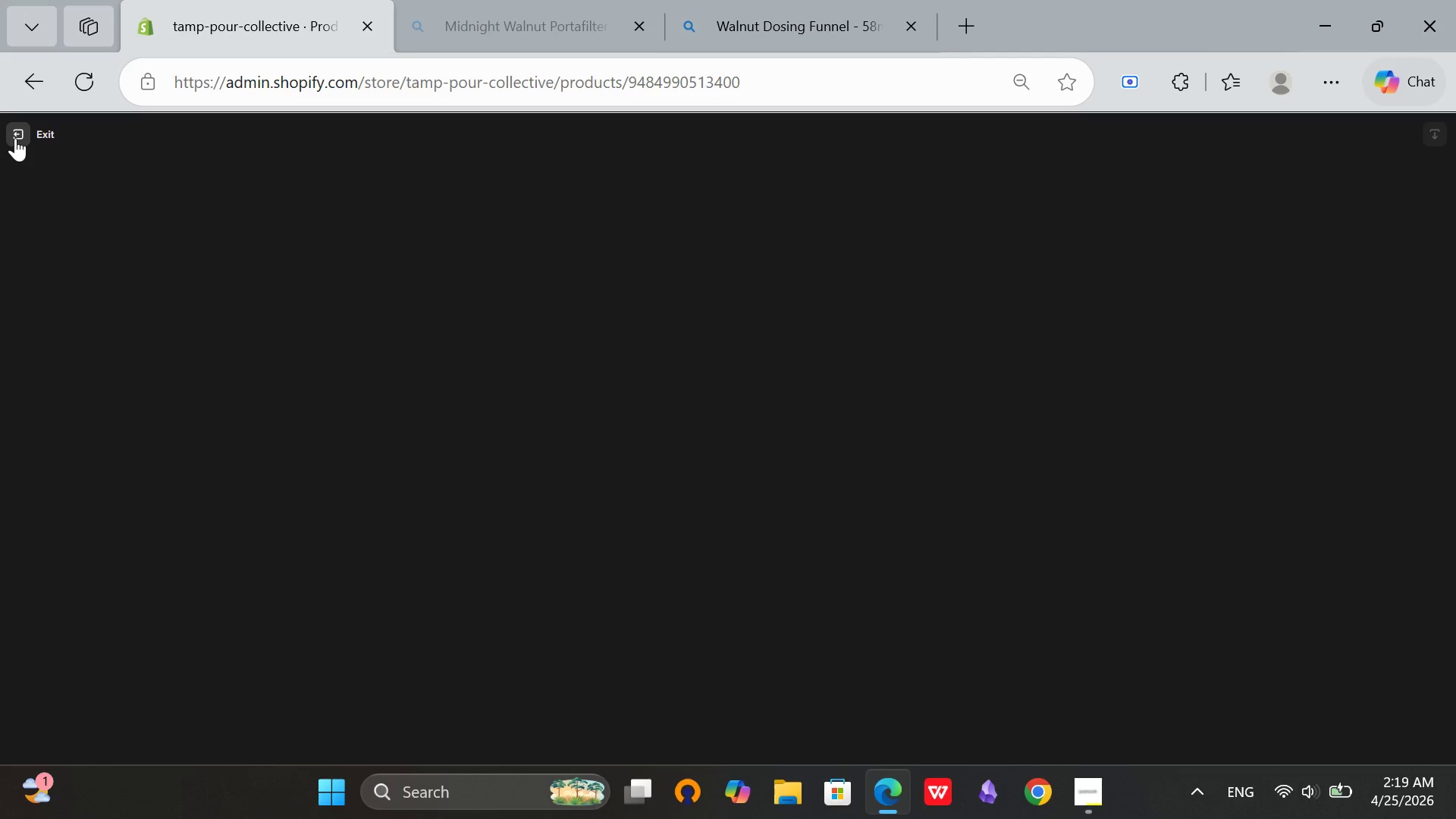 
left_click([15, 138])
 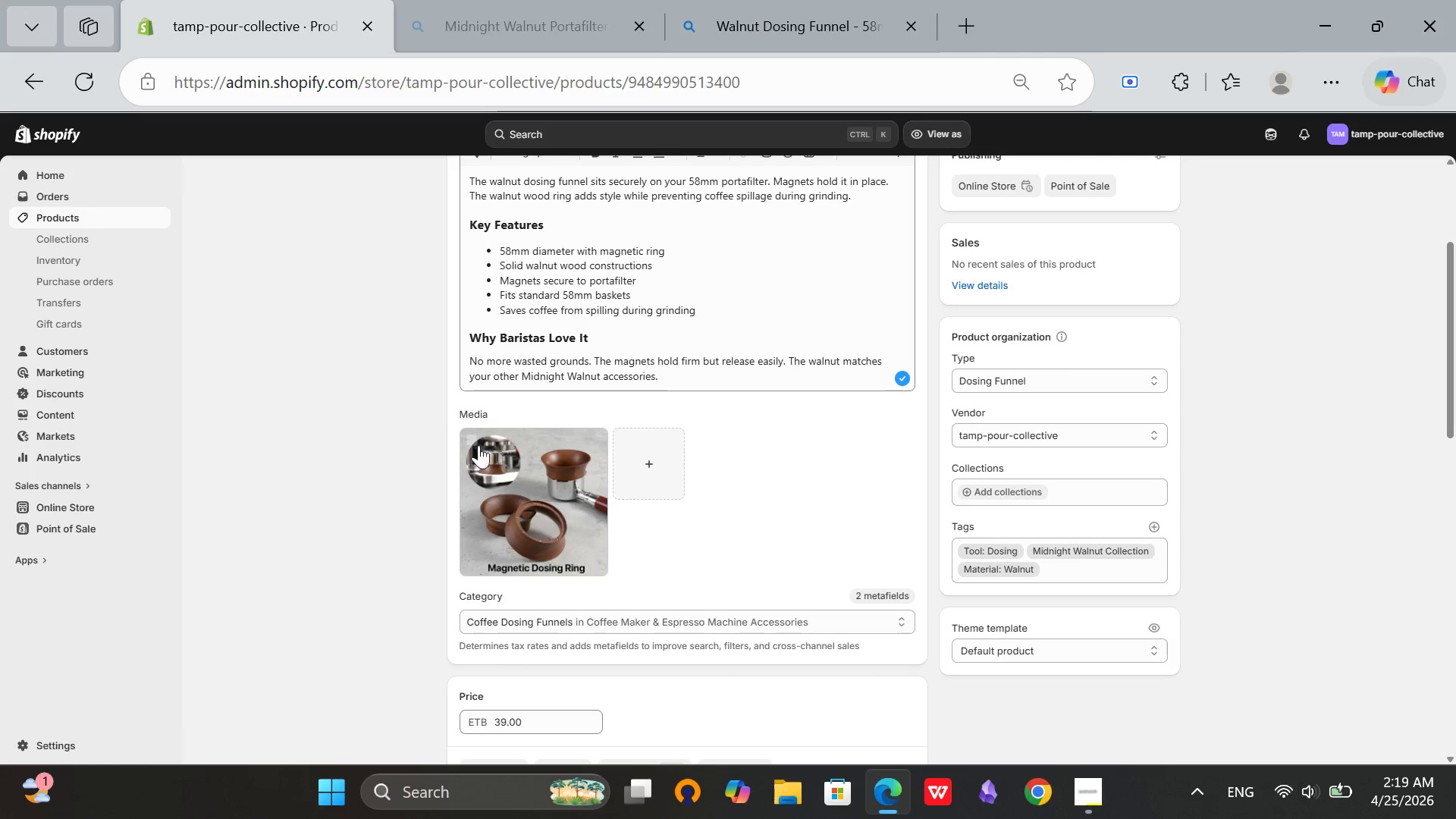 
left_click([526, 505])
 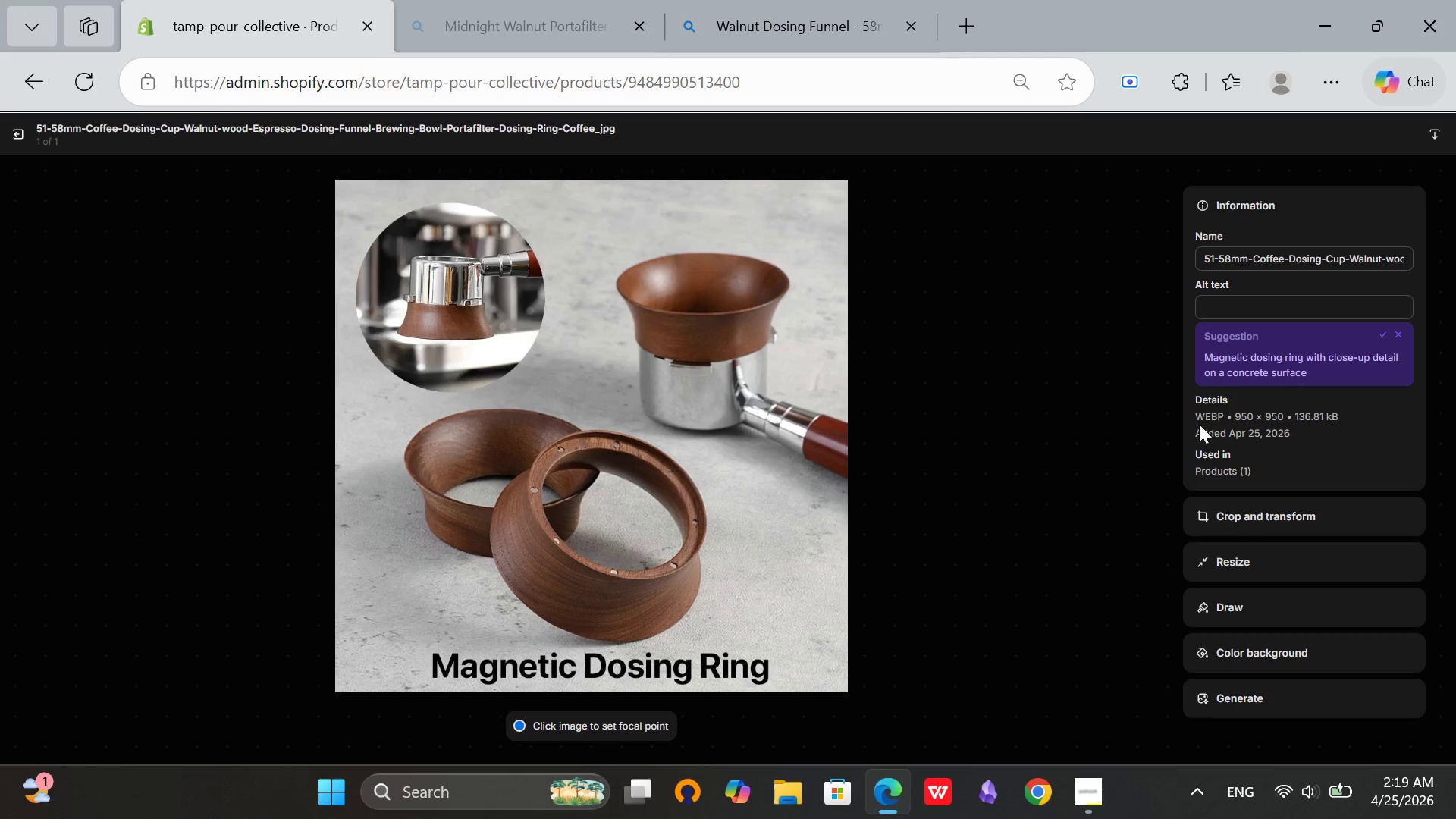 
left_click([1244, 312])
 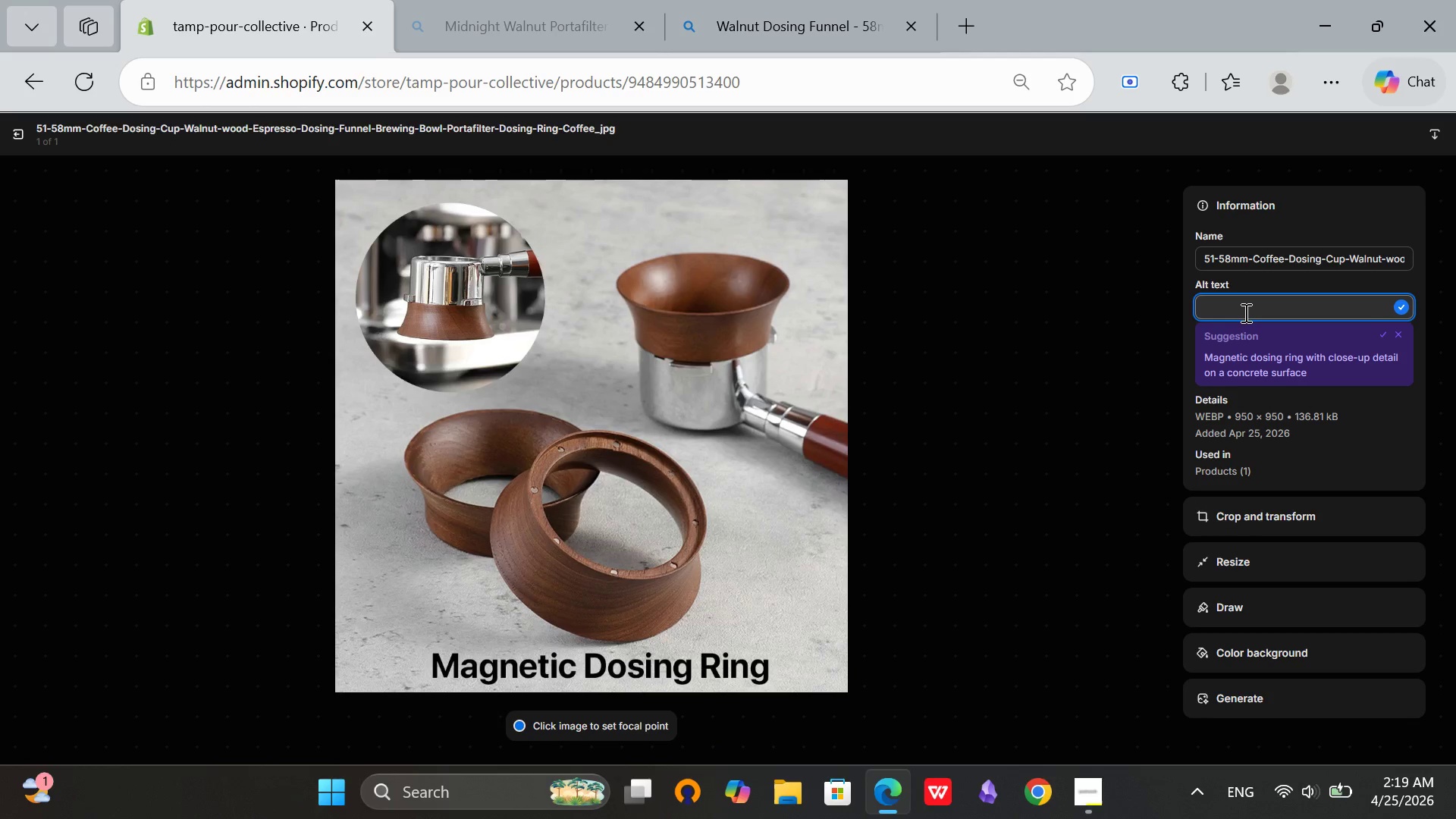 
type(Walnut dosing funnel on 58mm portafil)
 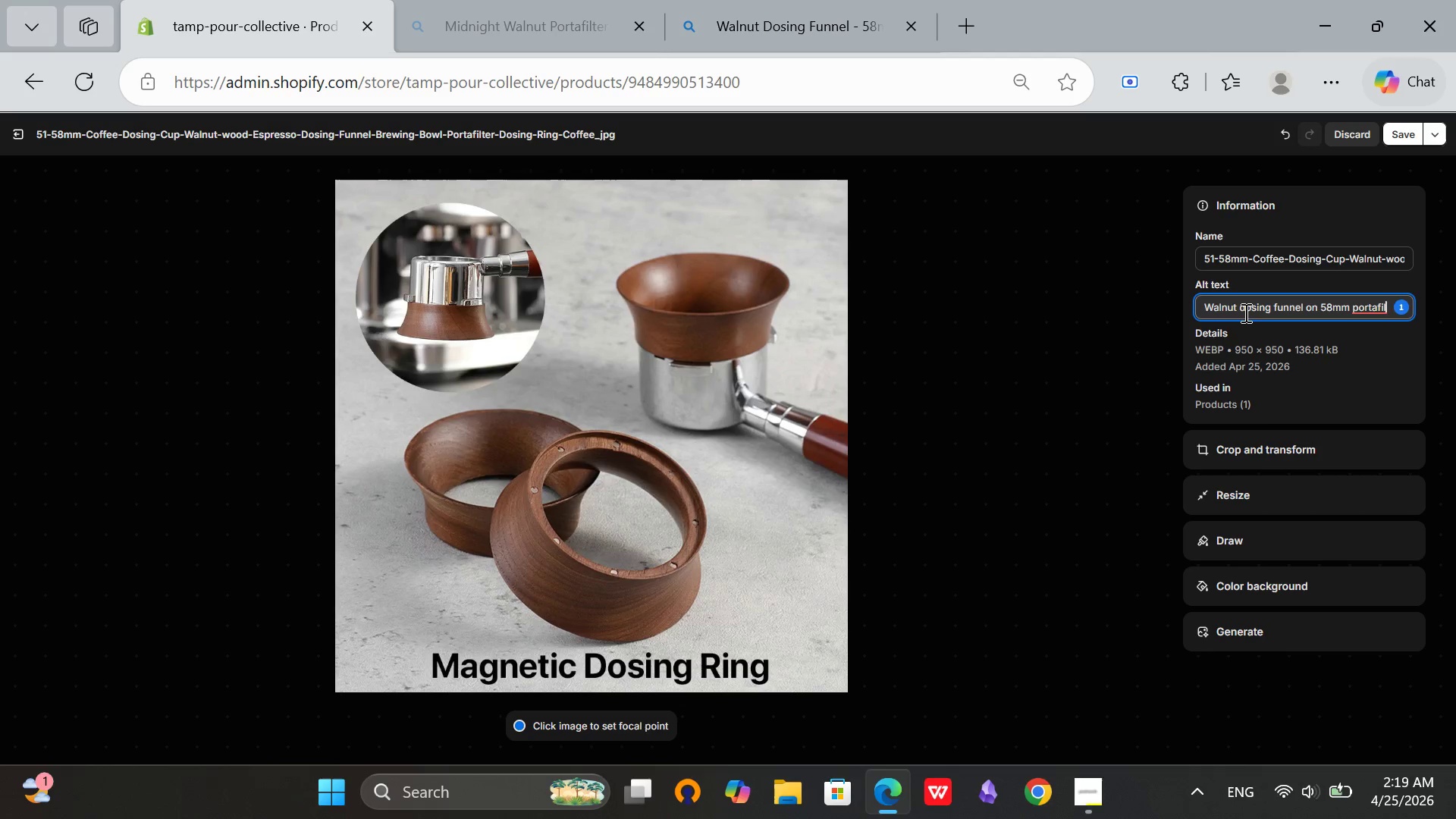 
type(ter showing magnetic attachment)
 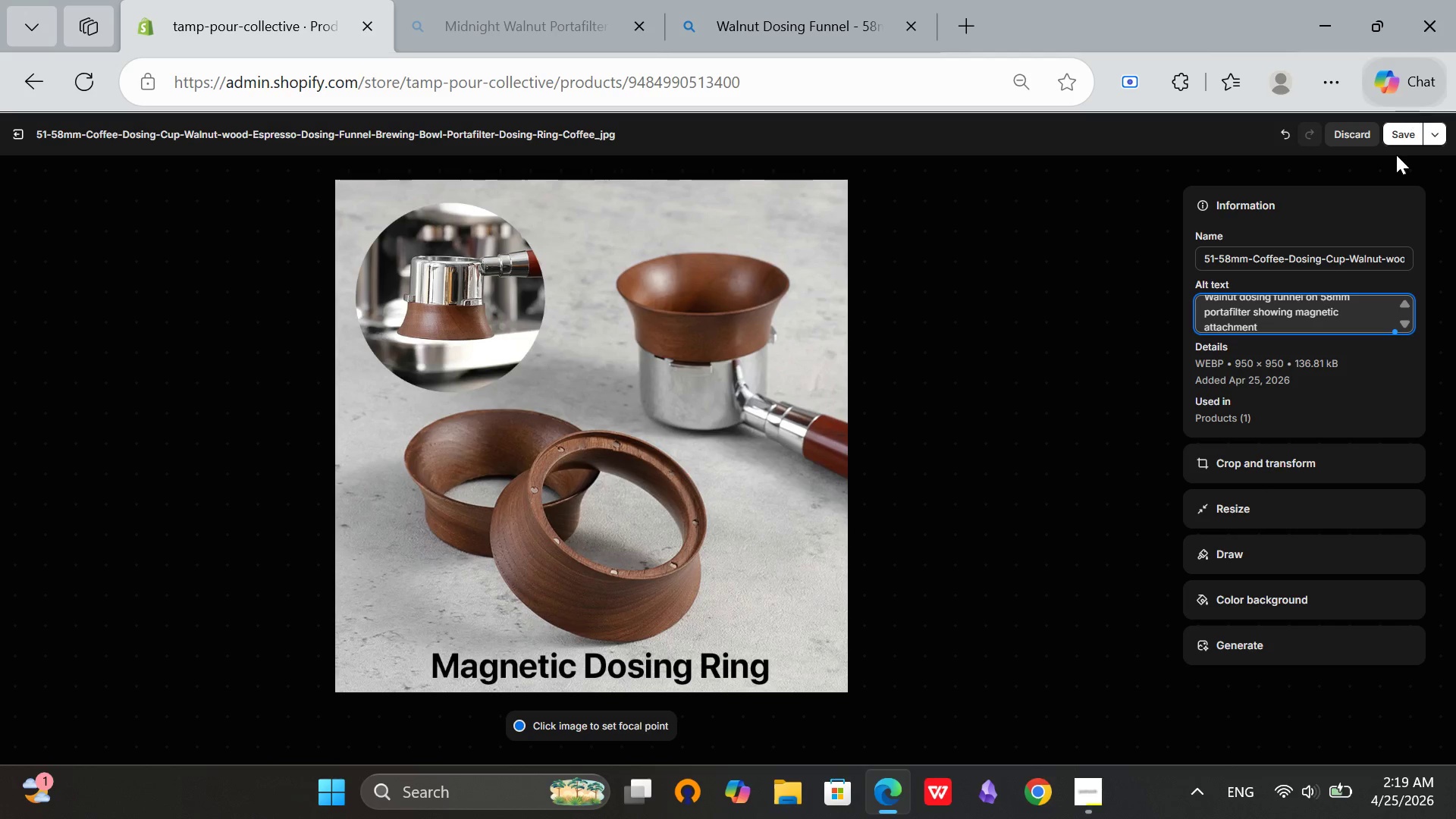 
left_click([1395, 143])
 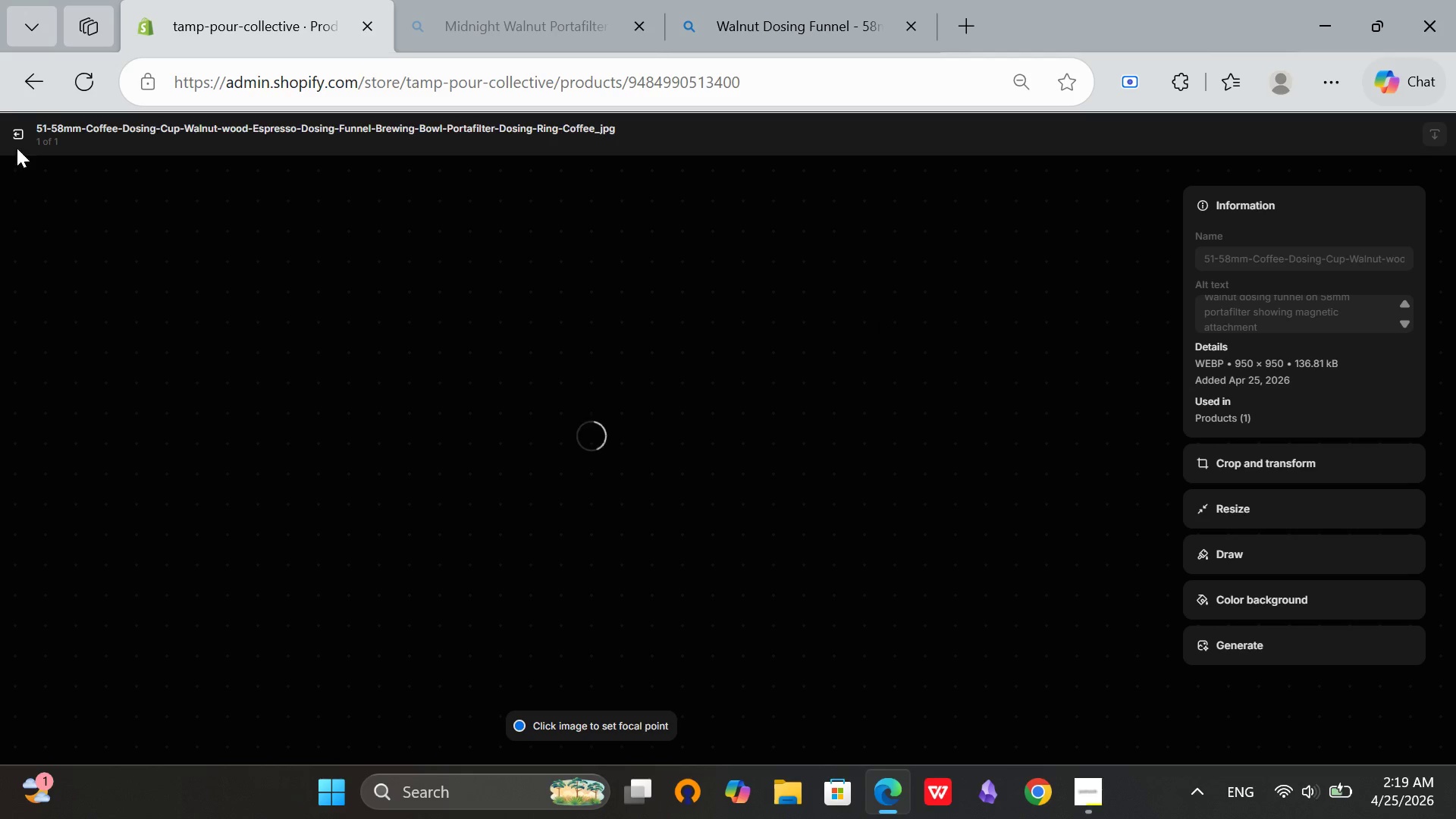 
left_click([18, 139])
 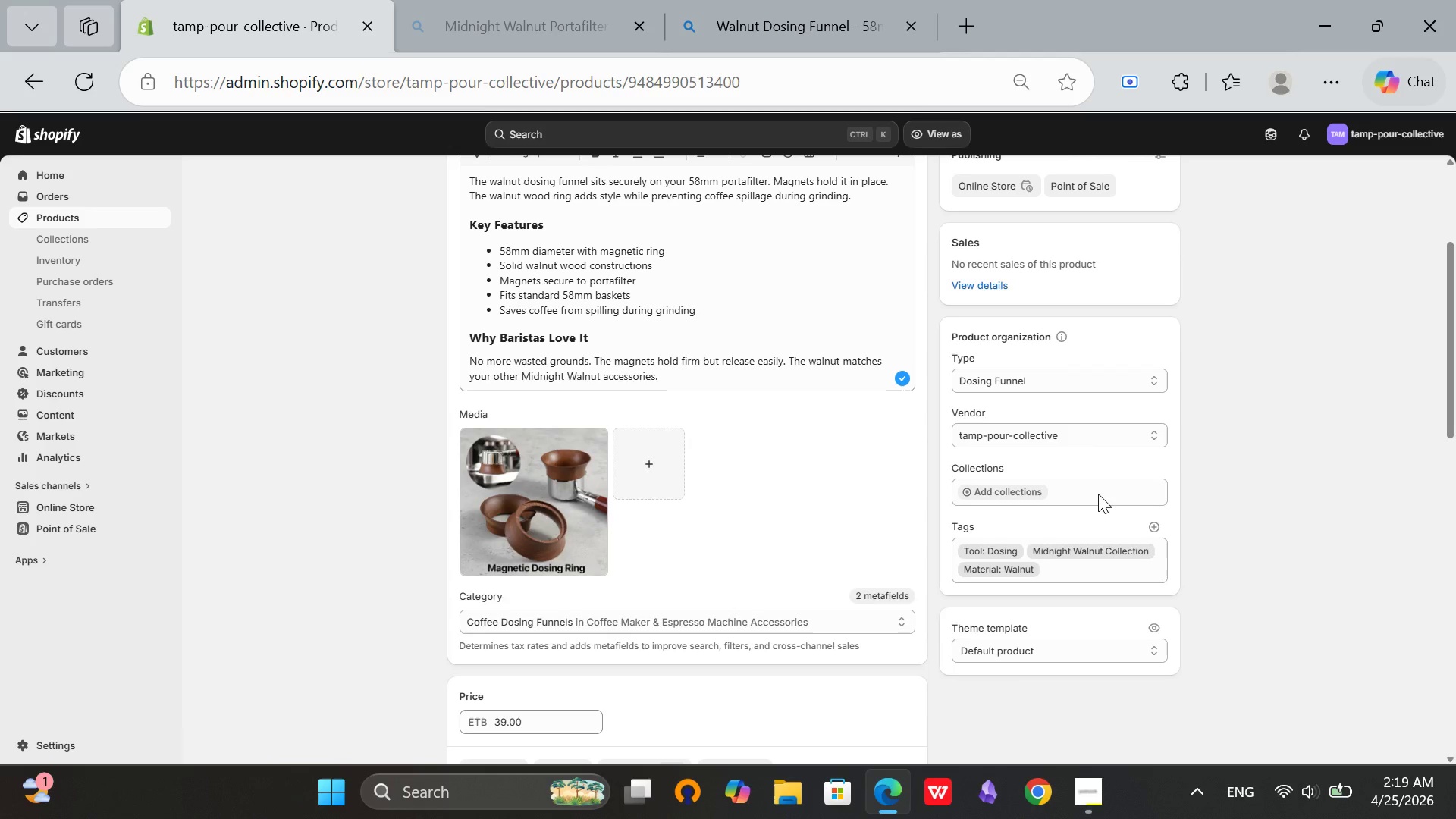 
scroll: coordinate [1023, 544], scroll_direction: up, amount: 4.0
 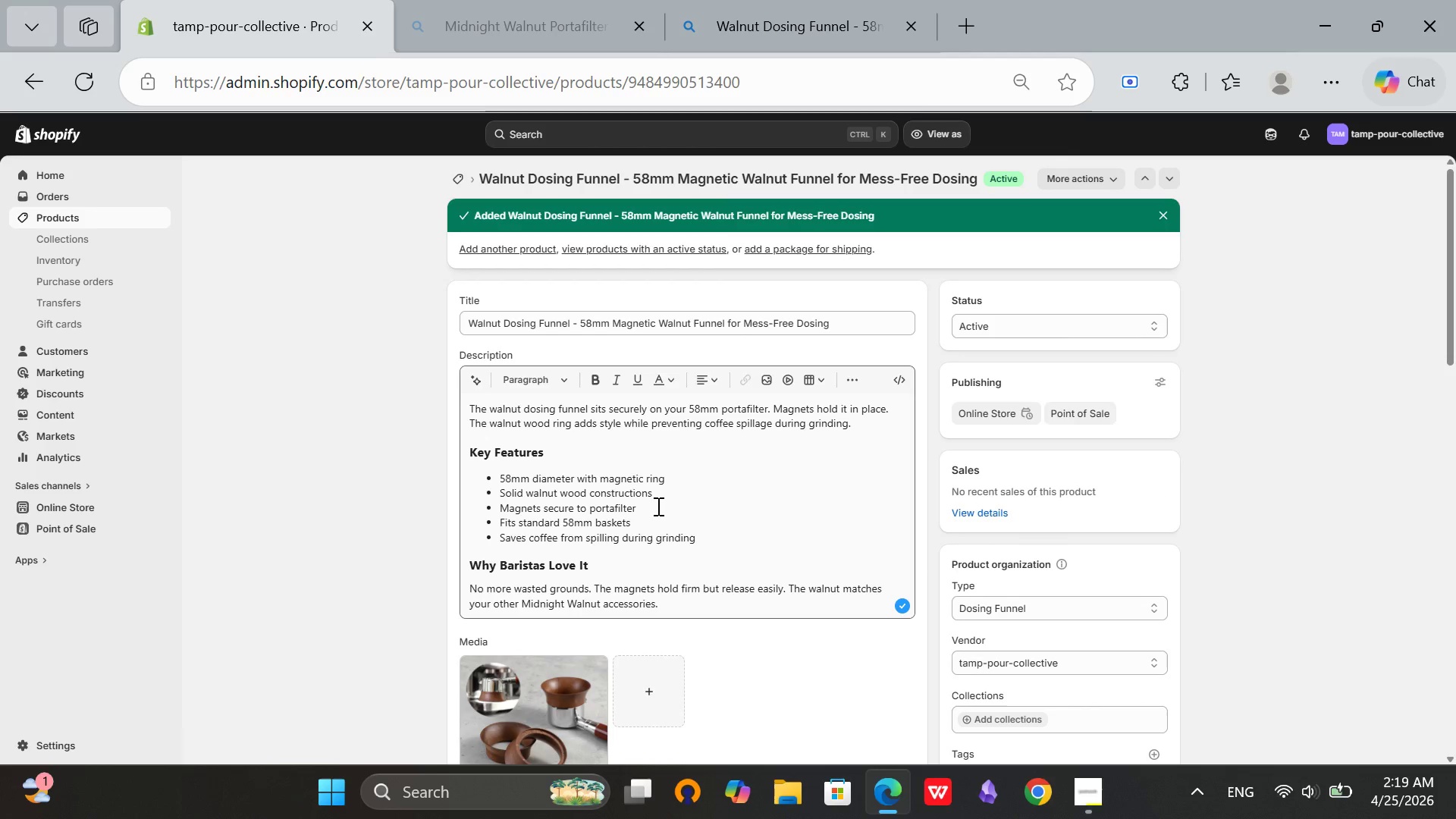 
left_click([654, 501])
 